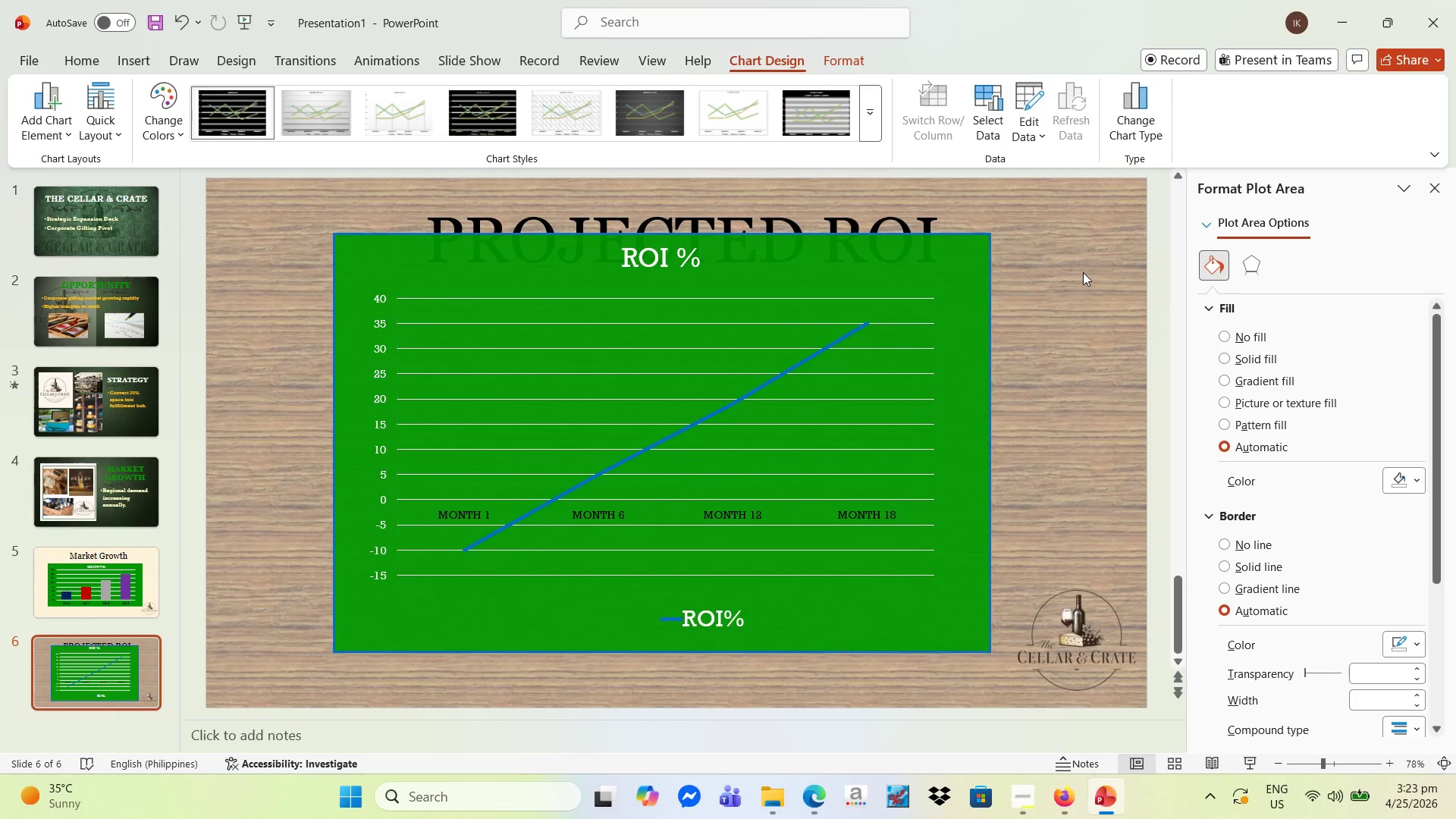 
left_click([908, 316])
 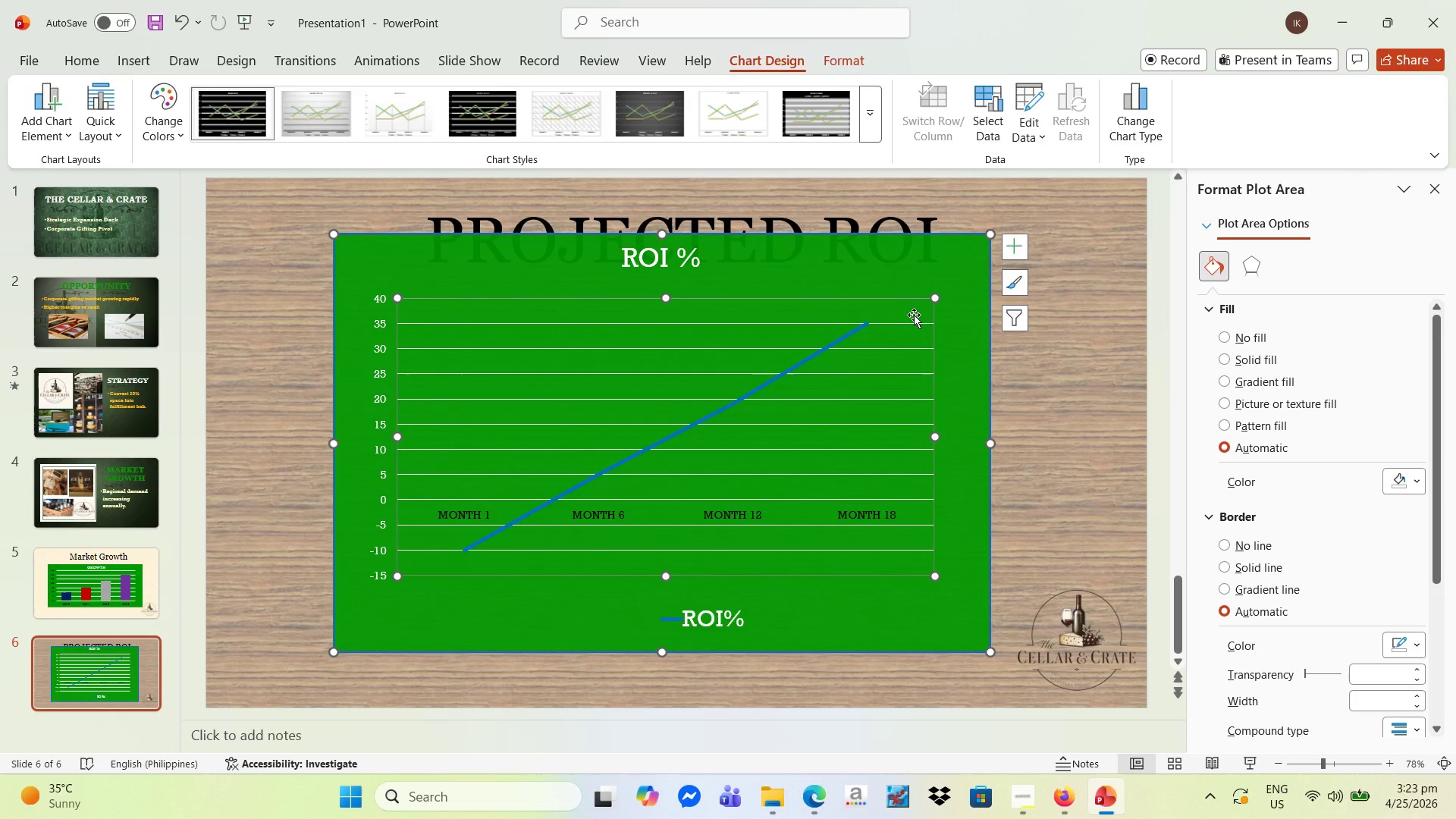 
double_click([914, 315])
 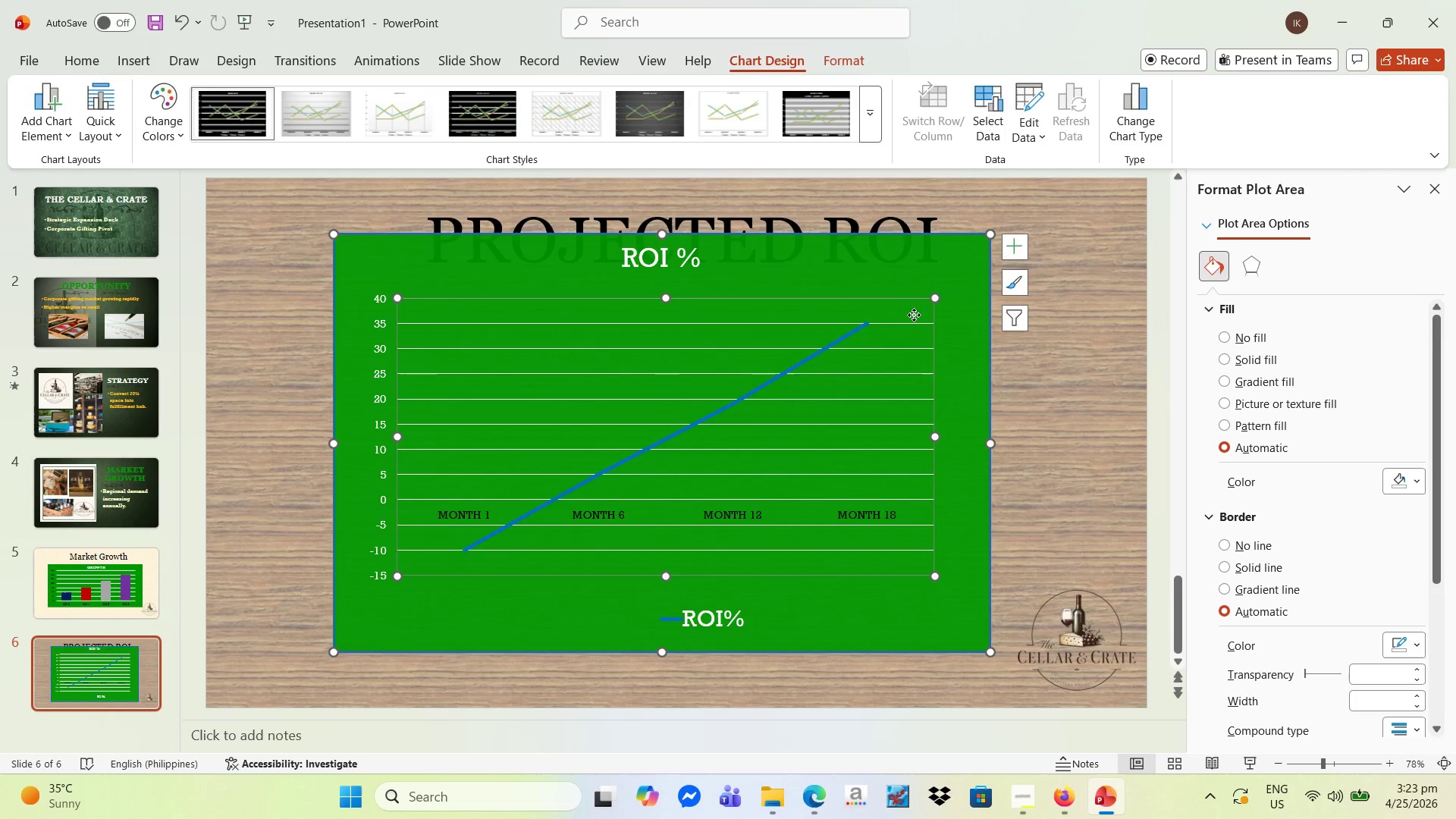 
triple_click([914, 315])
 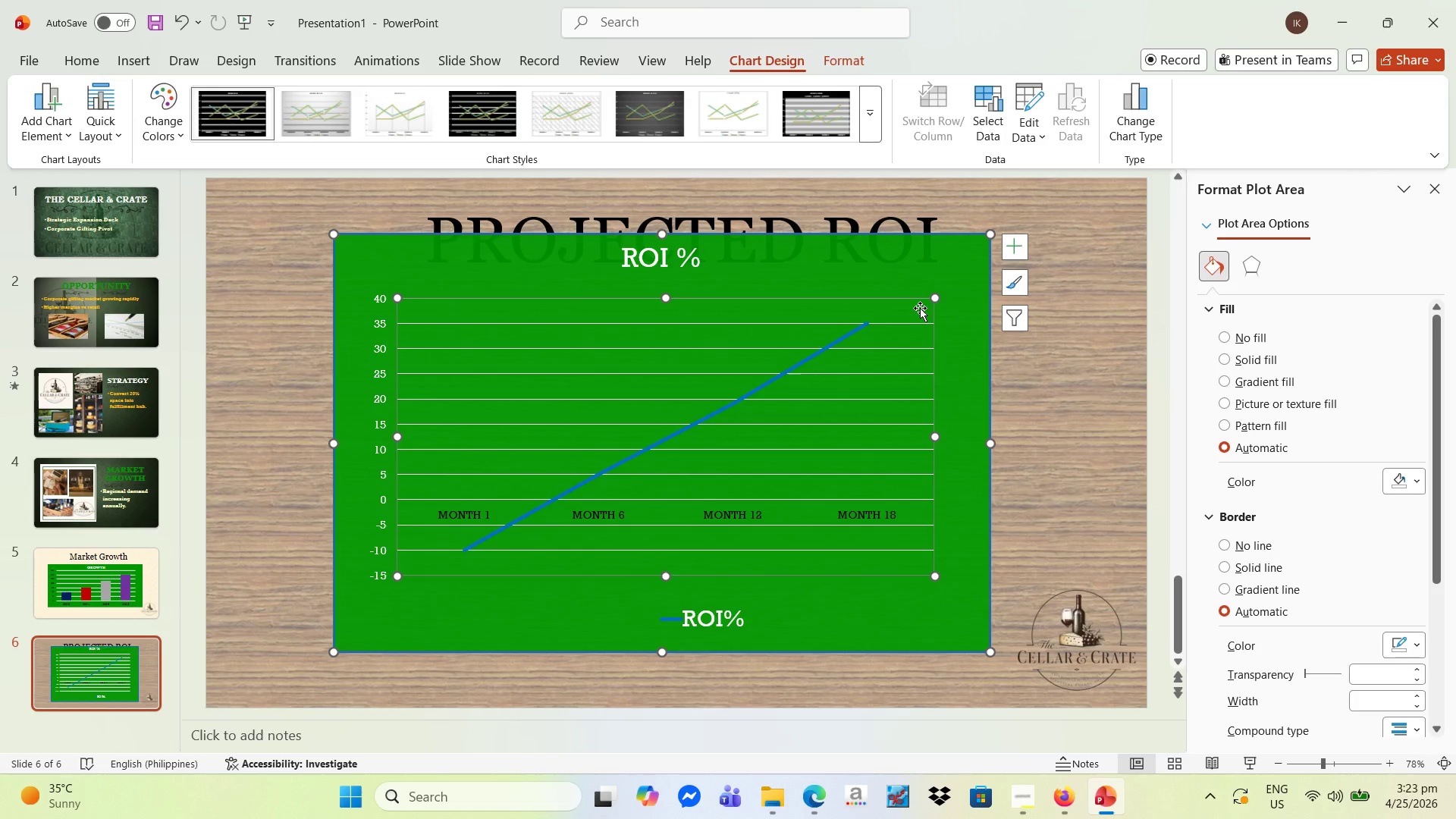 
mouse_move([913, 313])
 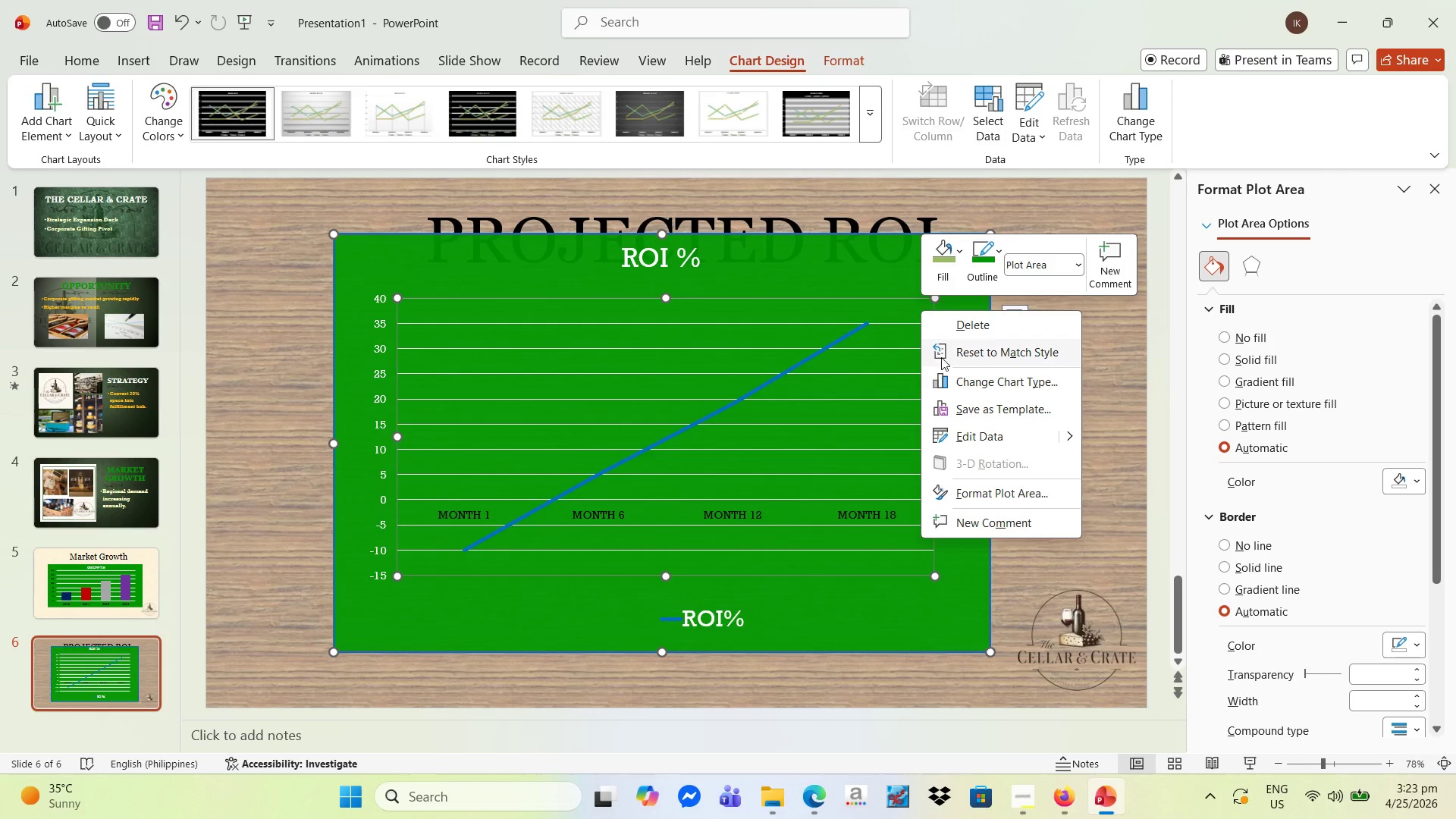 
left_click([799, 443])
 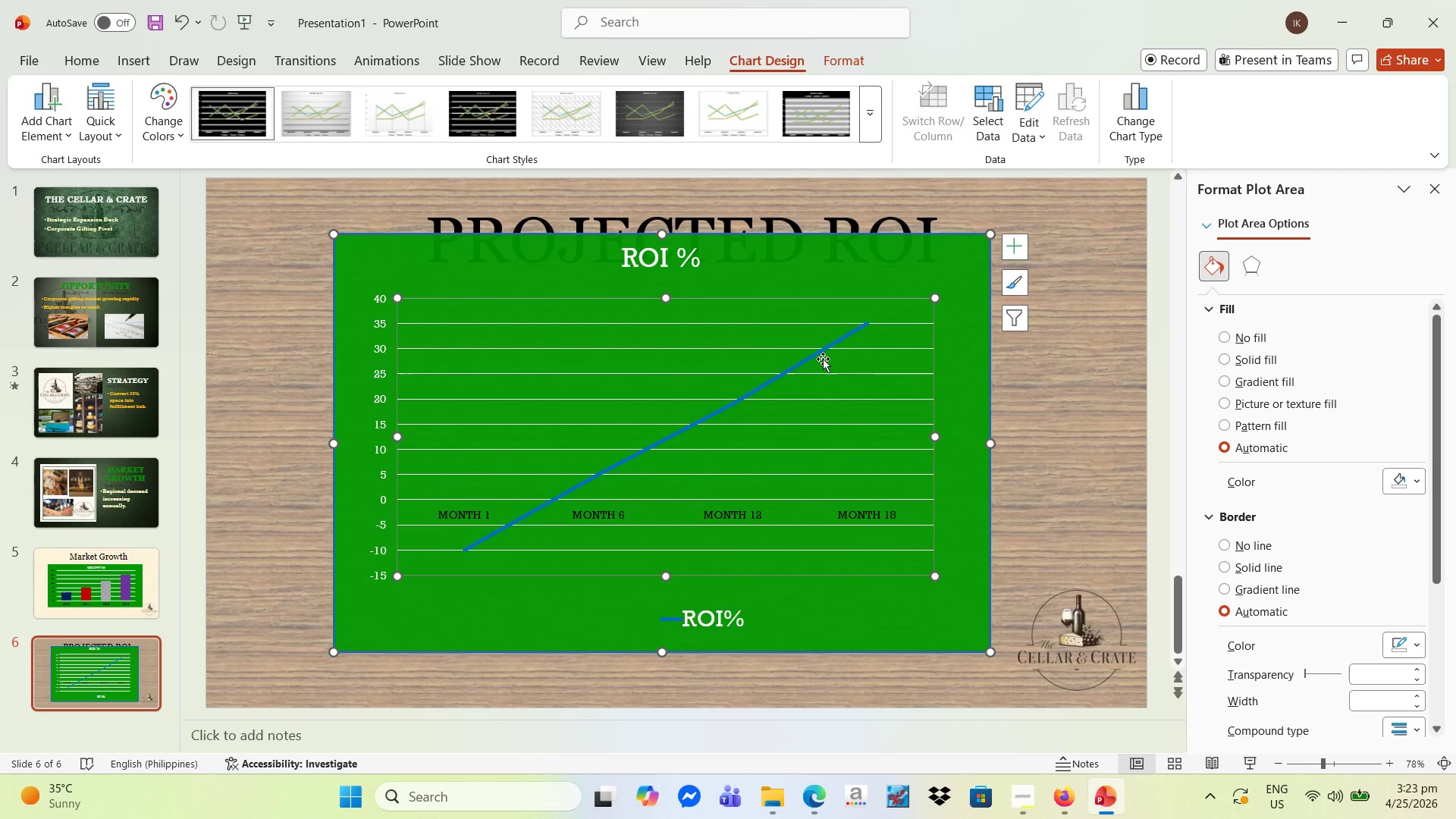 
left_click([821, 357])
 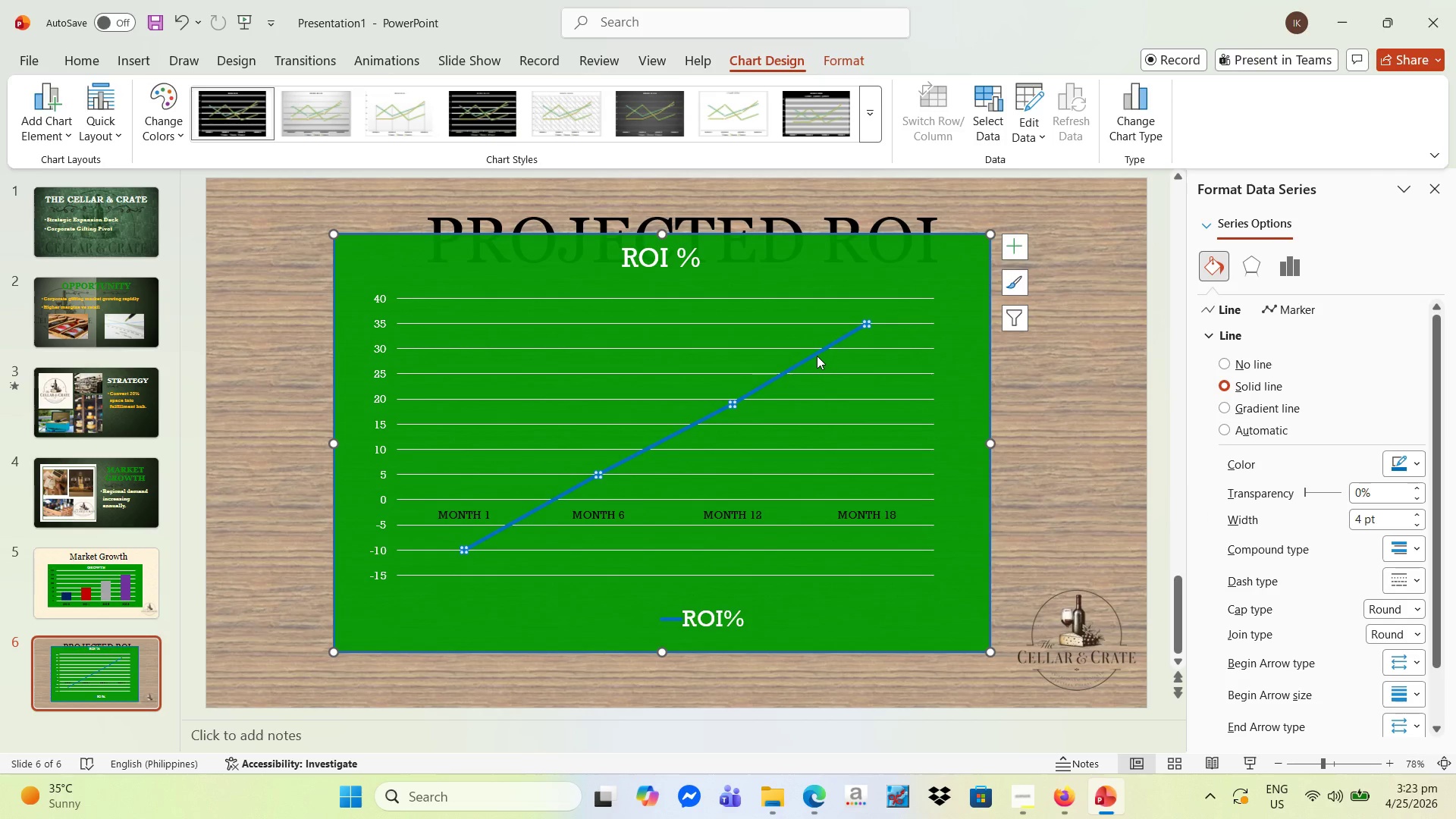 
double_click([817, 356])
 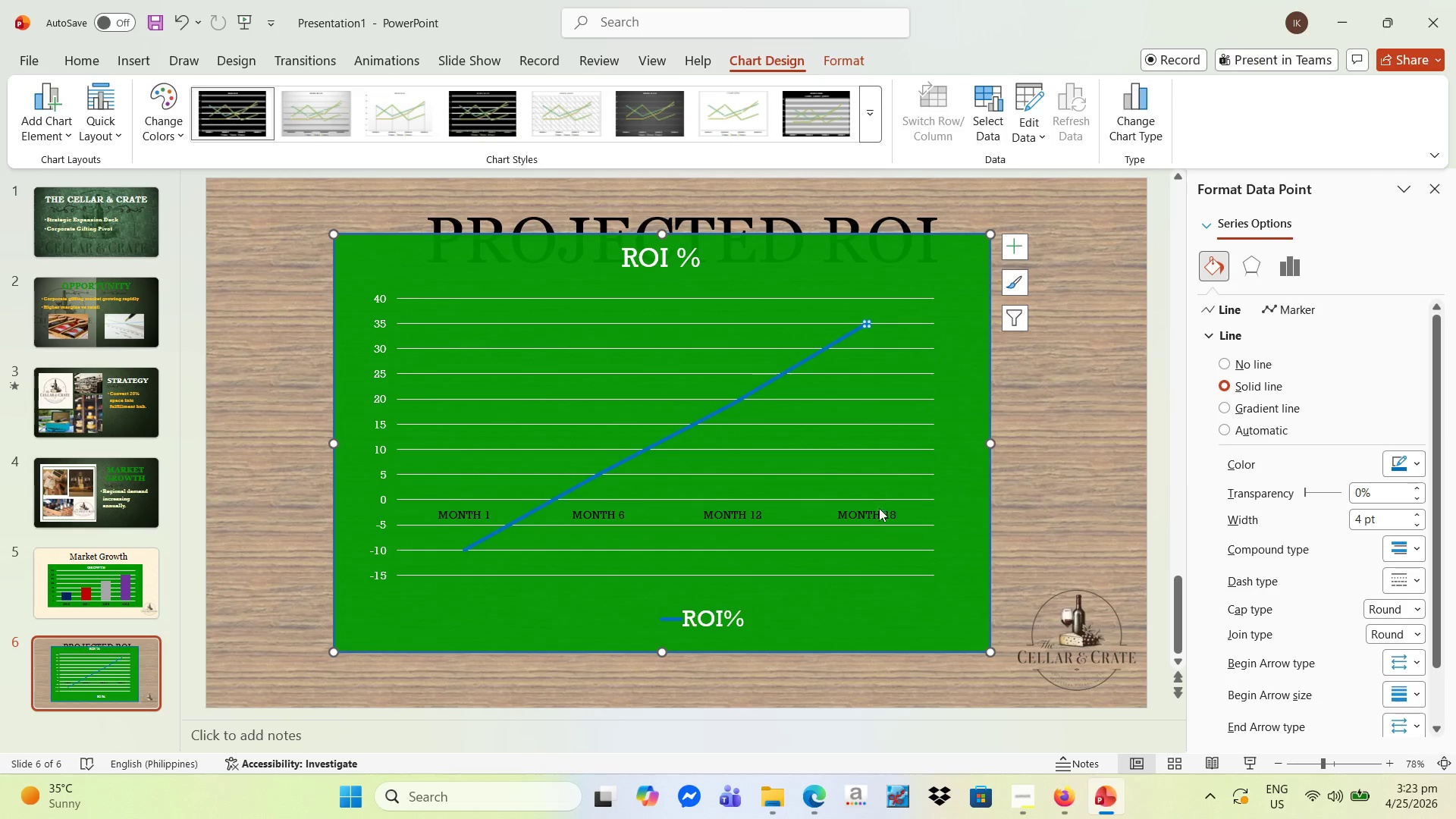 
left_click_drag(start_coordinate=[886, 507], to_coordinate=[1027, 128])
 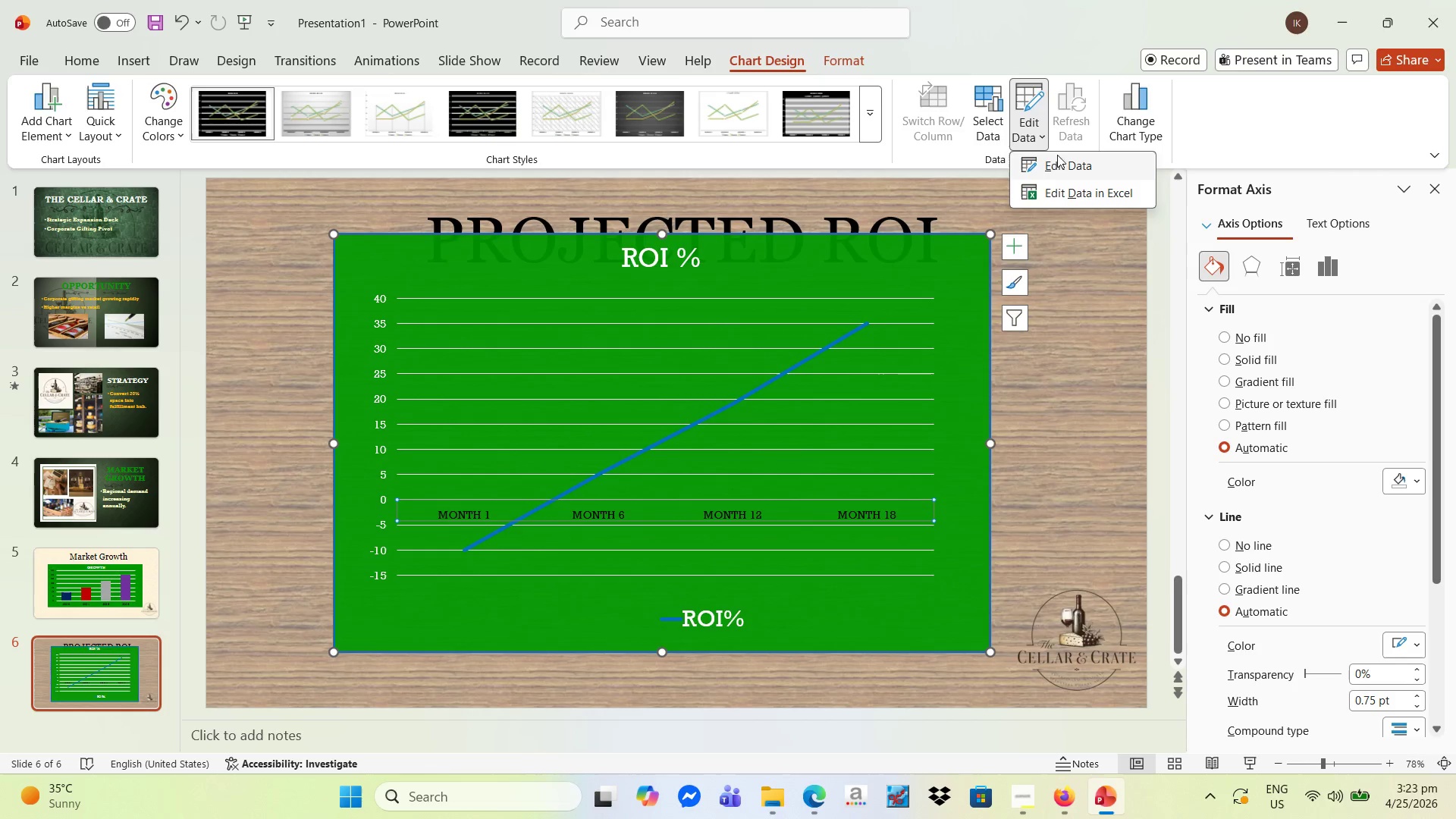 
left_click([1027, 128])
 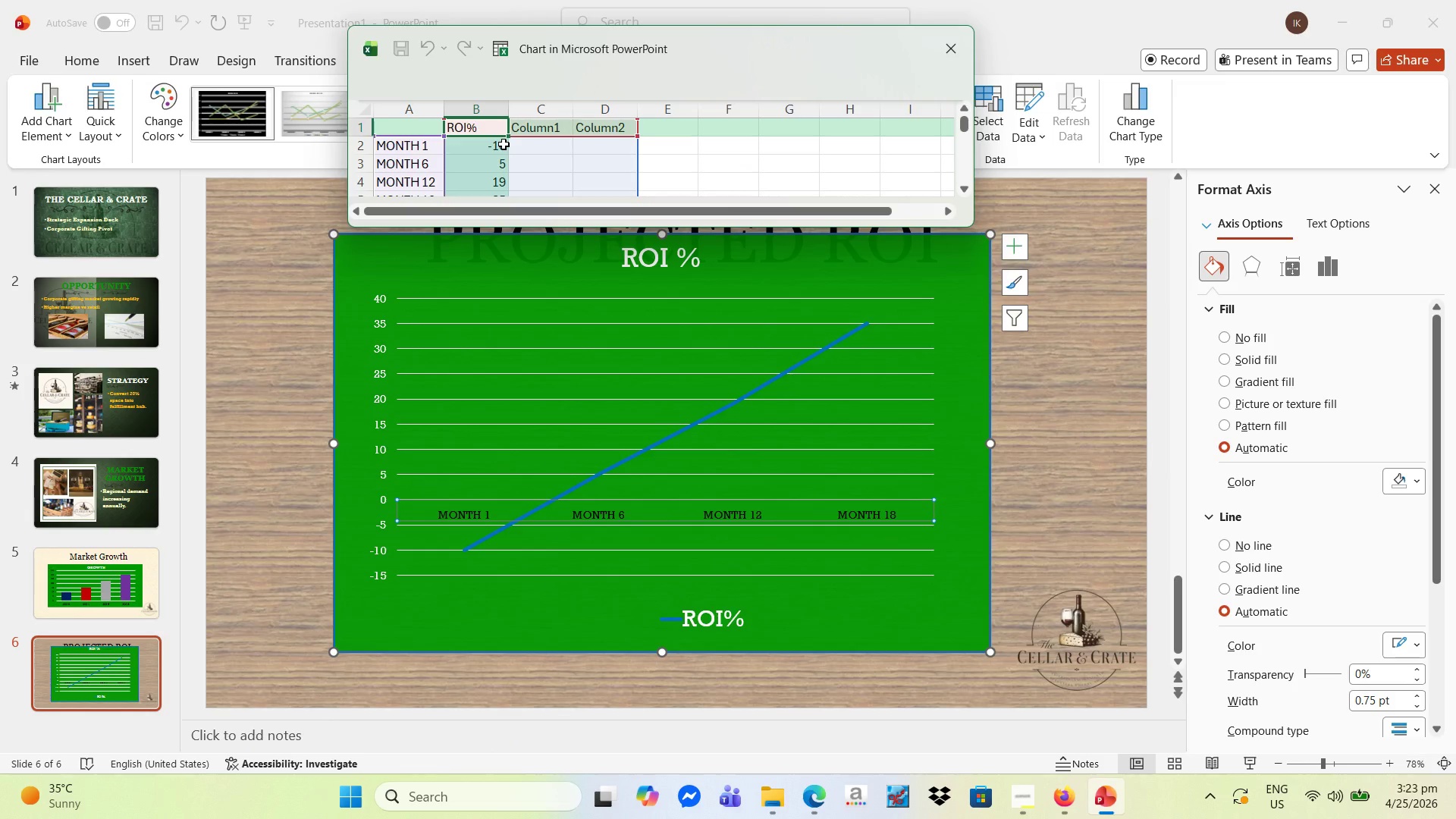 
wait(5.66)
 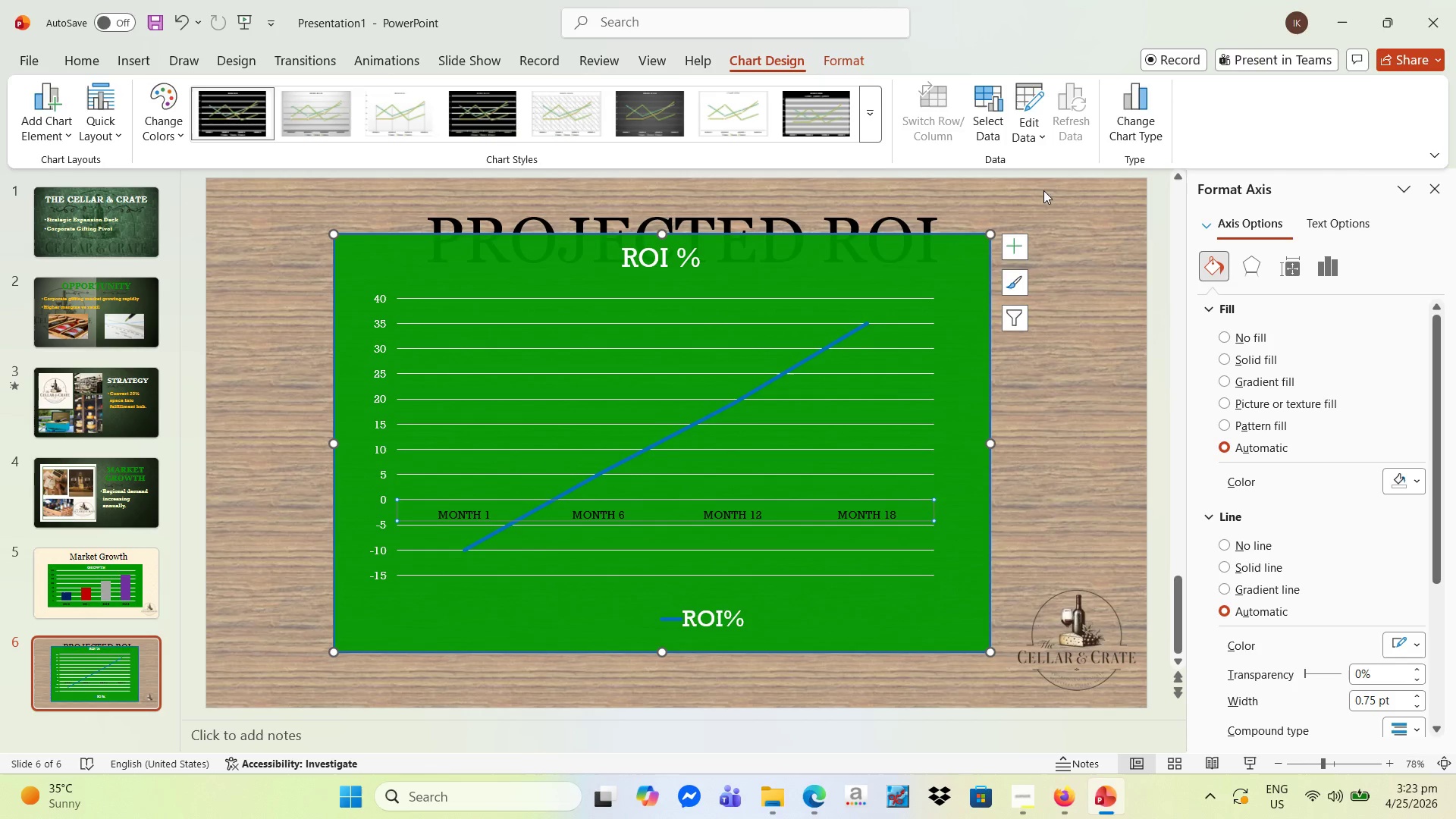 
left_click([504, 144])
 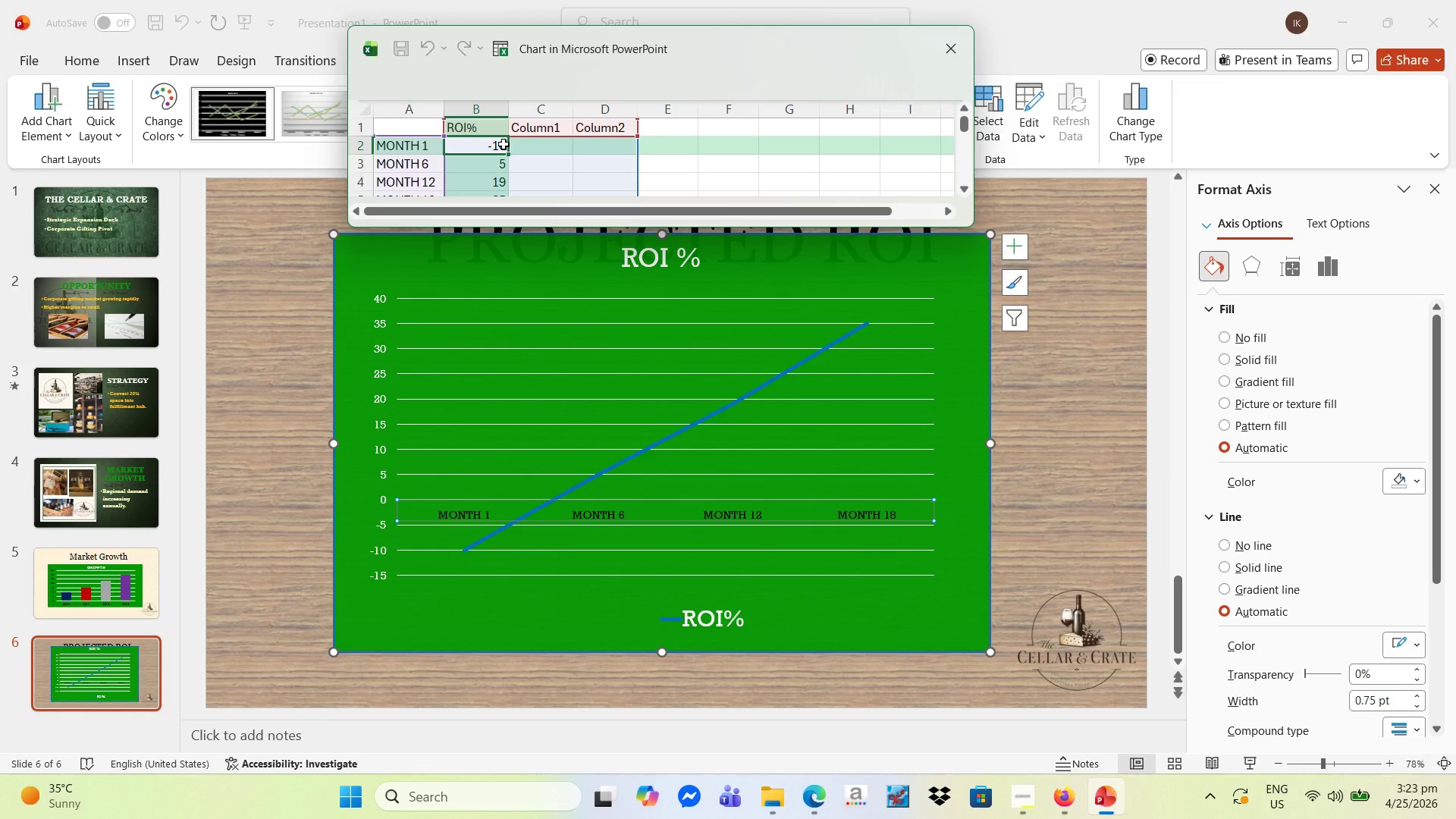 
double_click([504, 144])
 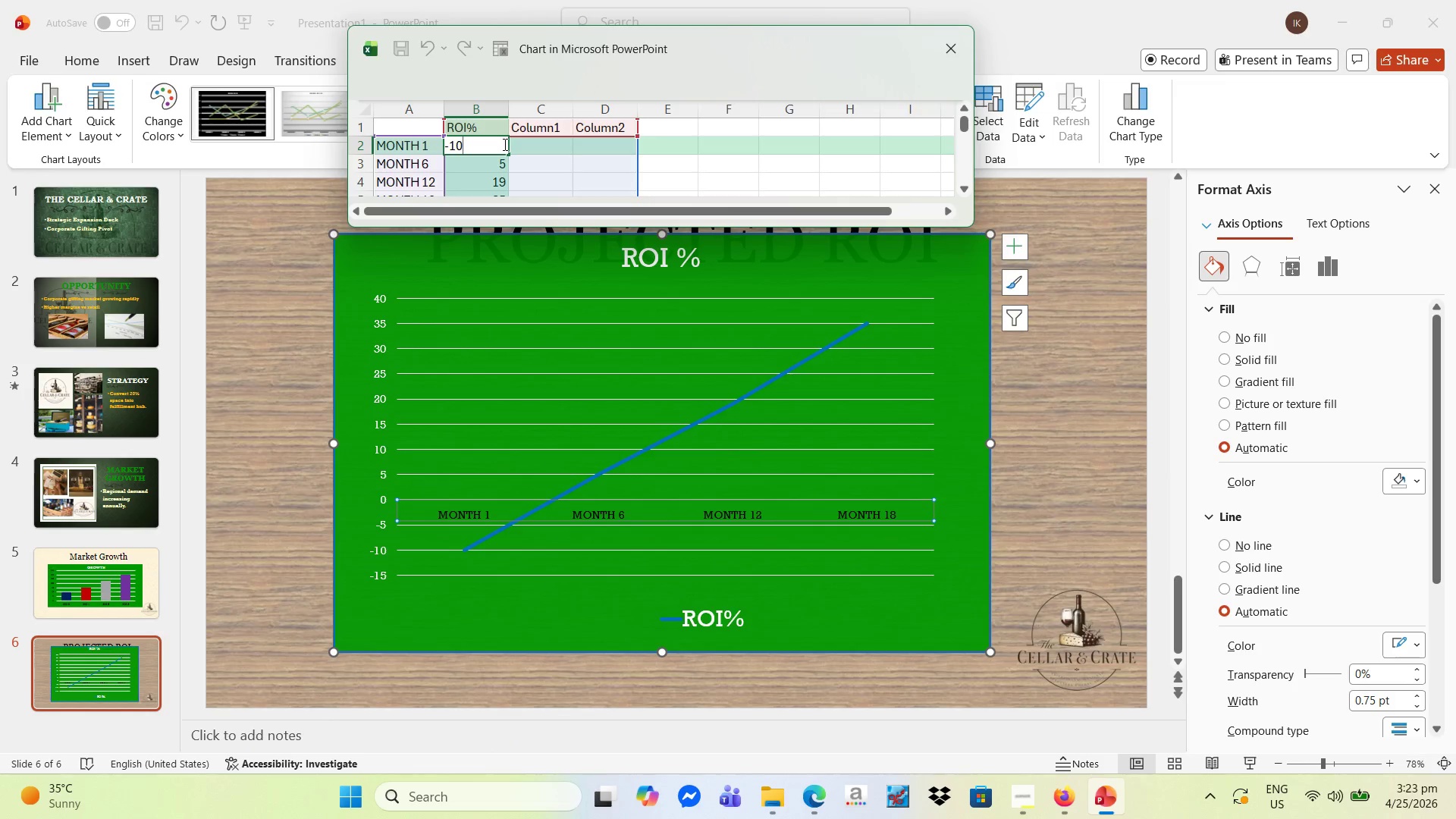 
key(Backspace)
 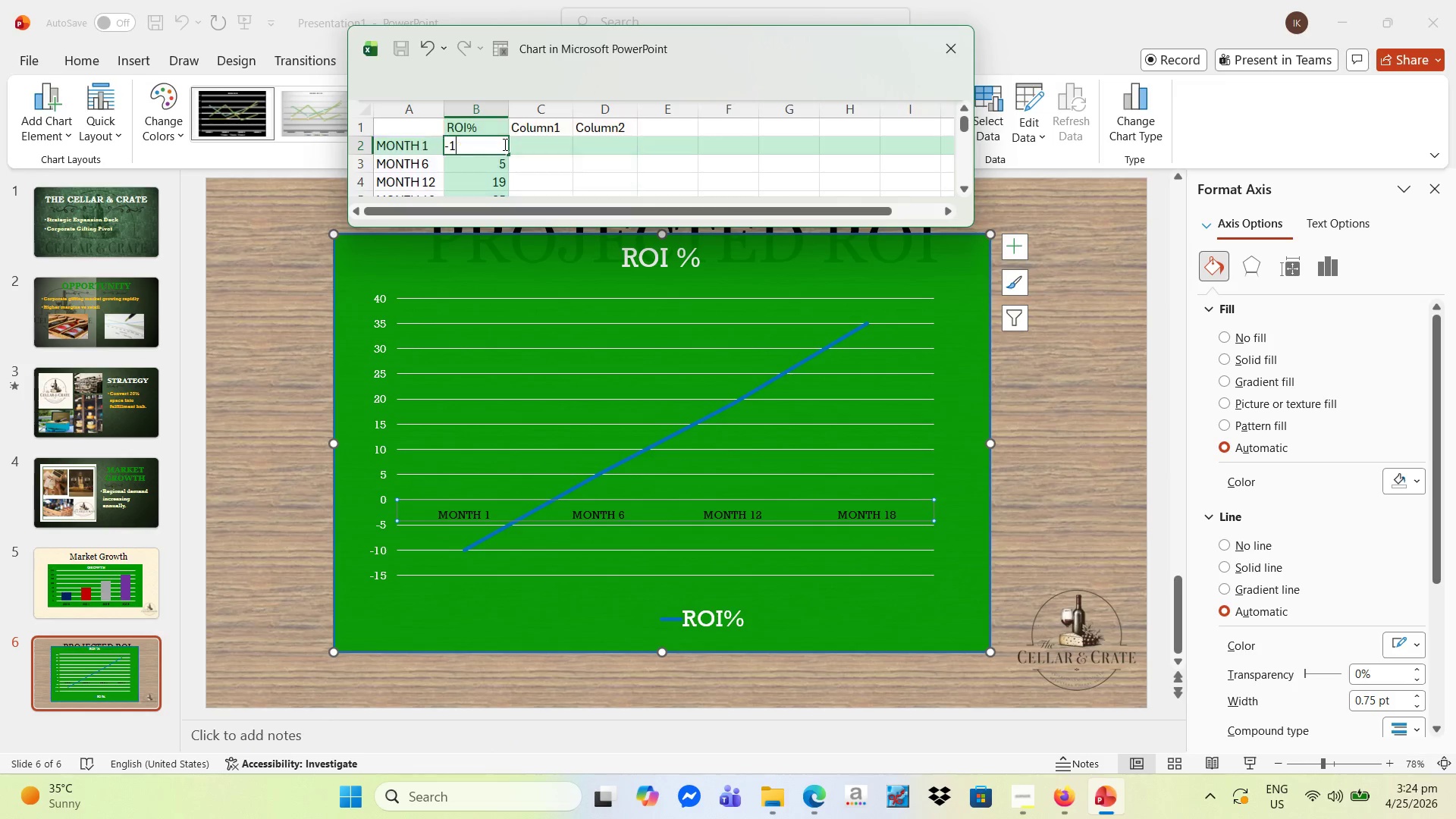 
key(Backspace)
 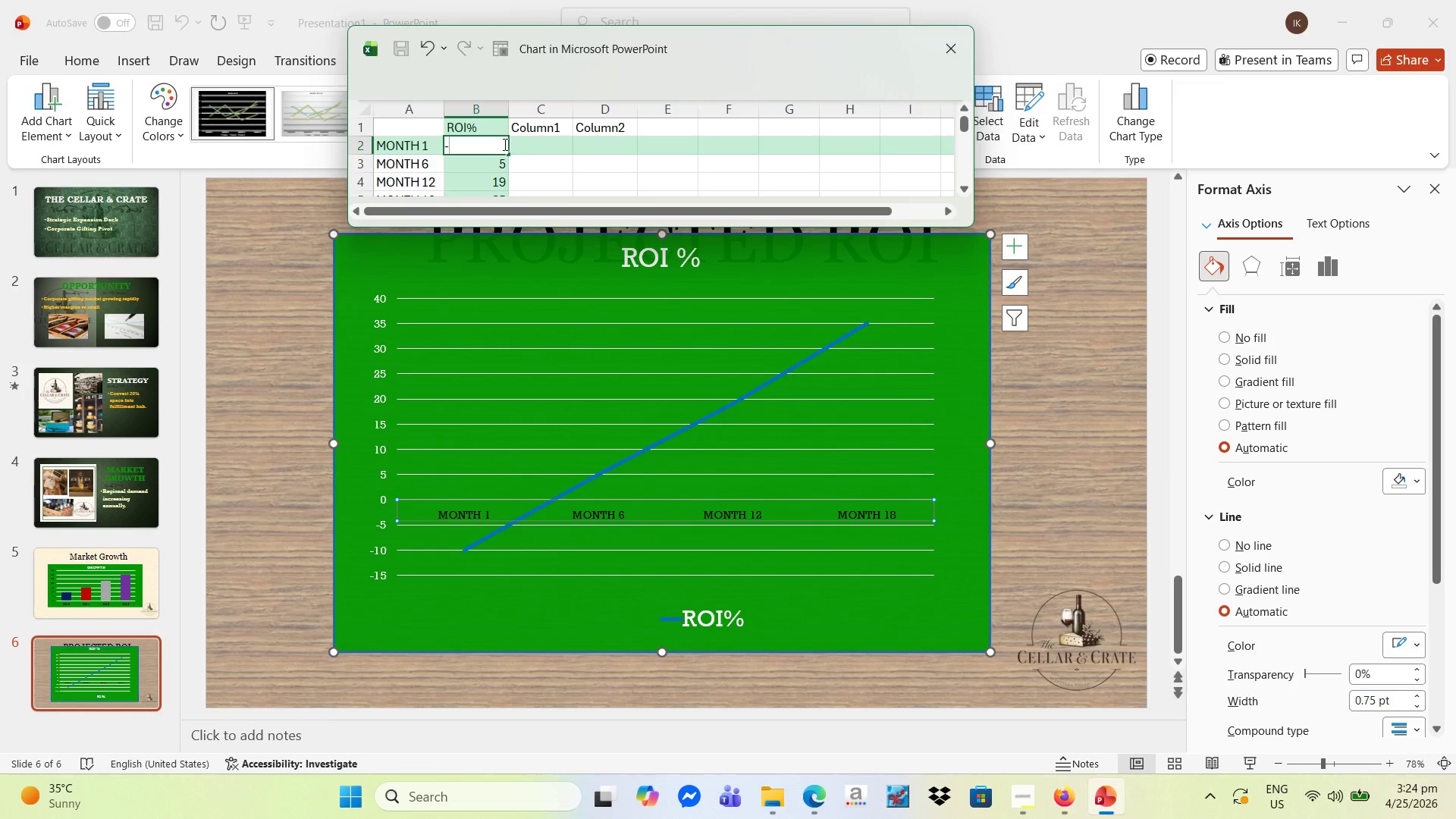 
key(Numpad5)
 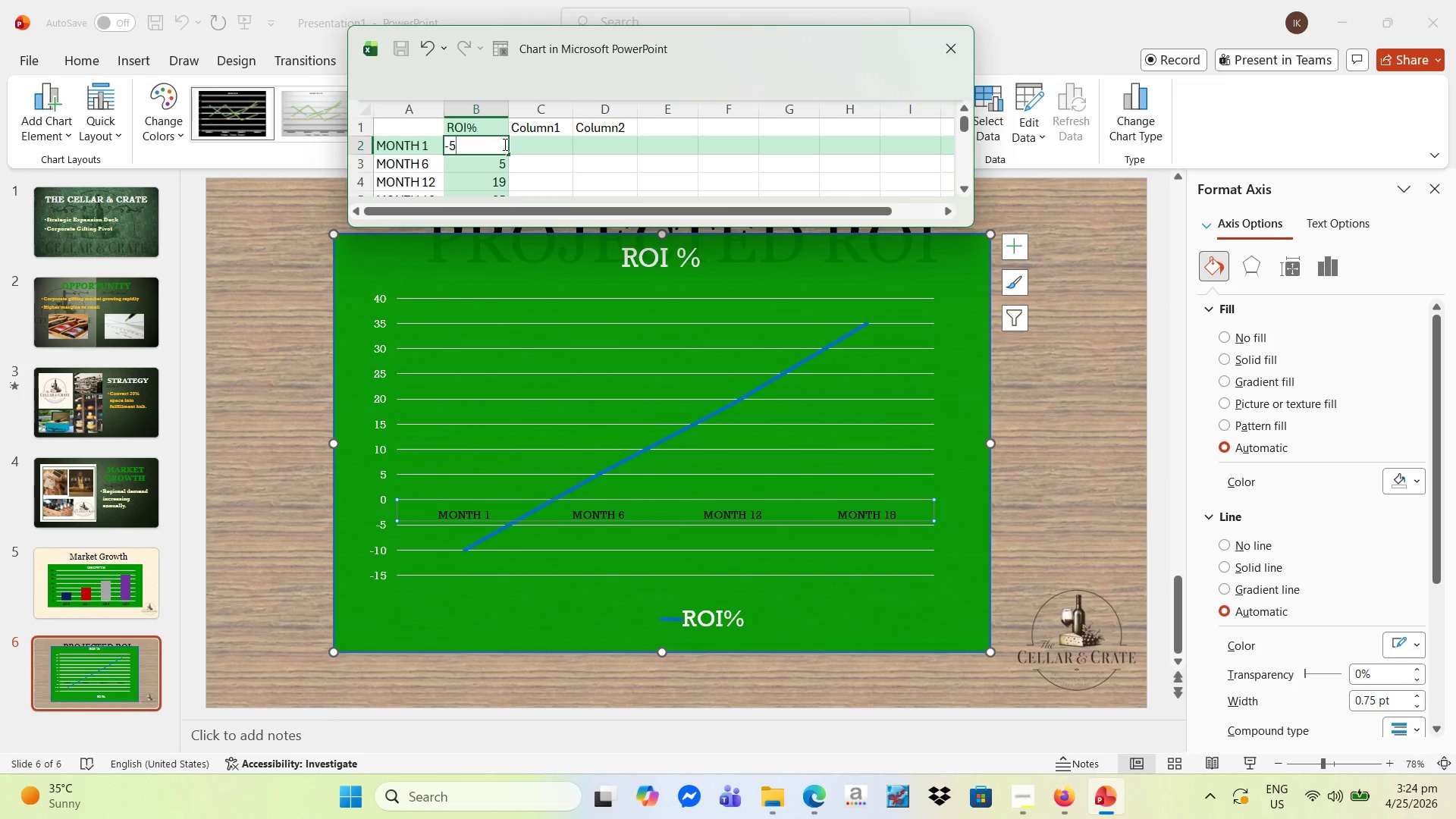 
key(NumpadEnter)
 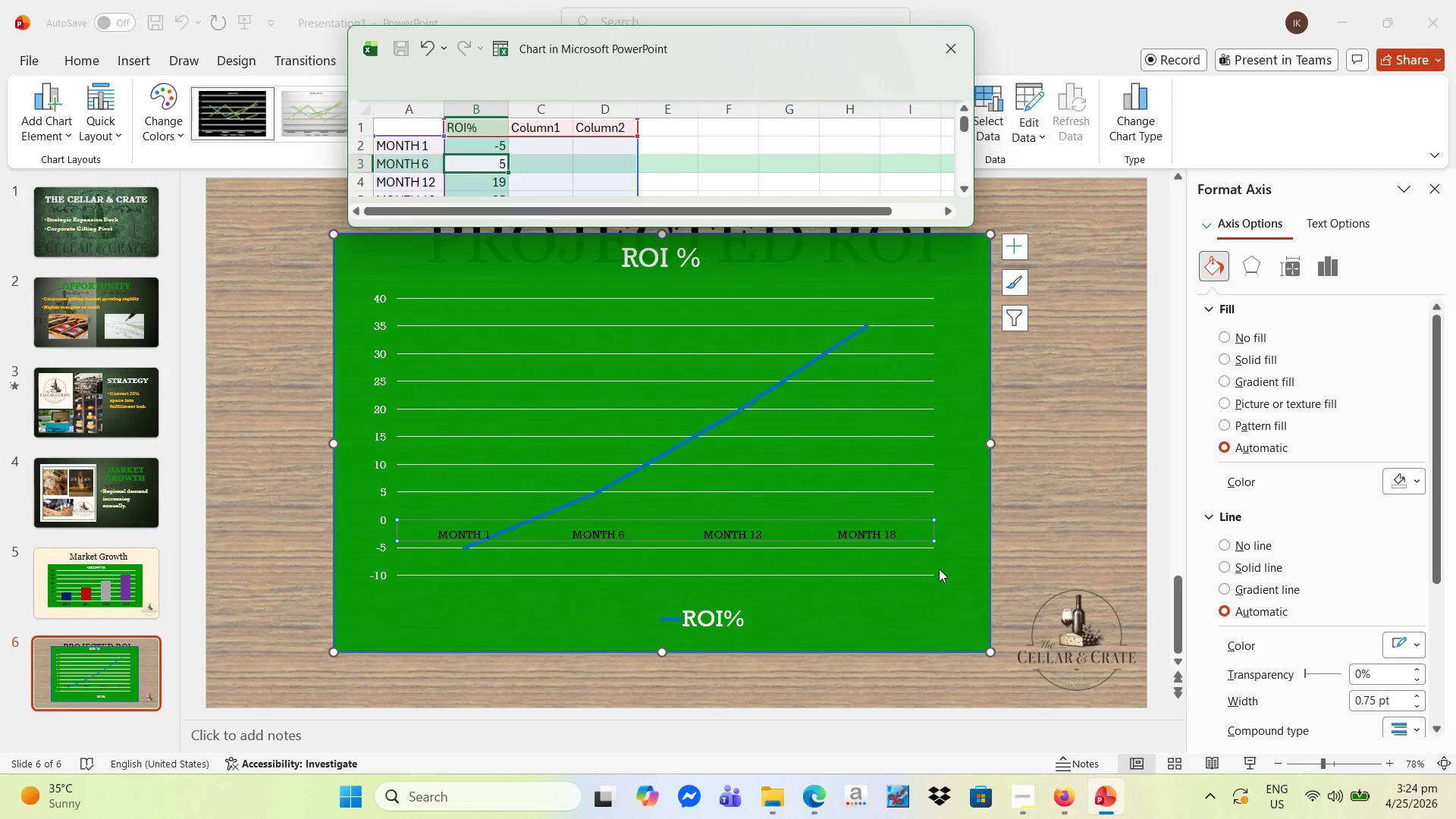 
wait(5.24)
 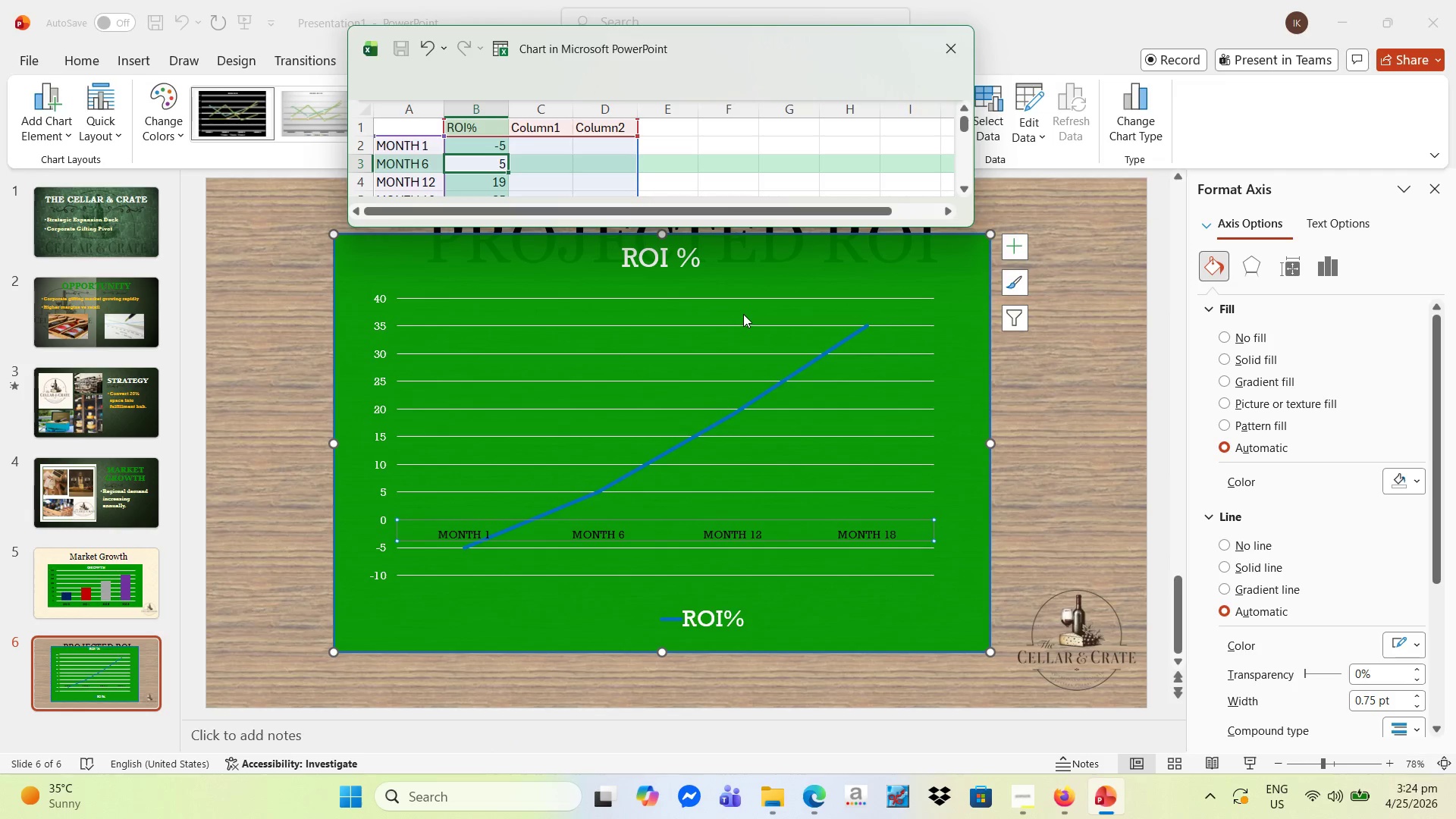 
mouse_move([838, 532])
 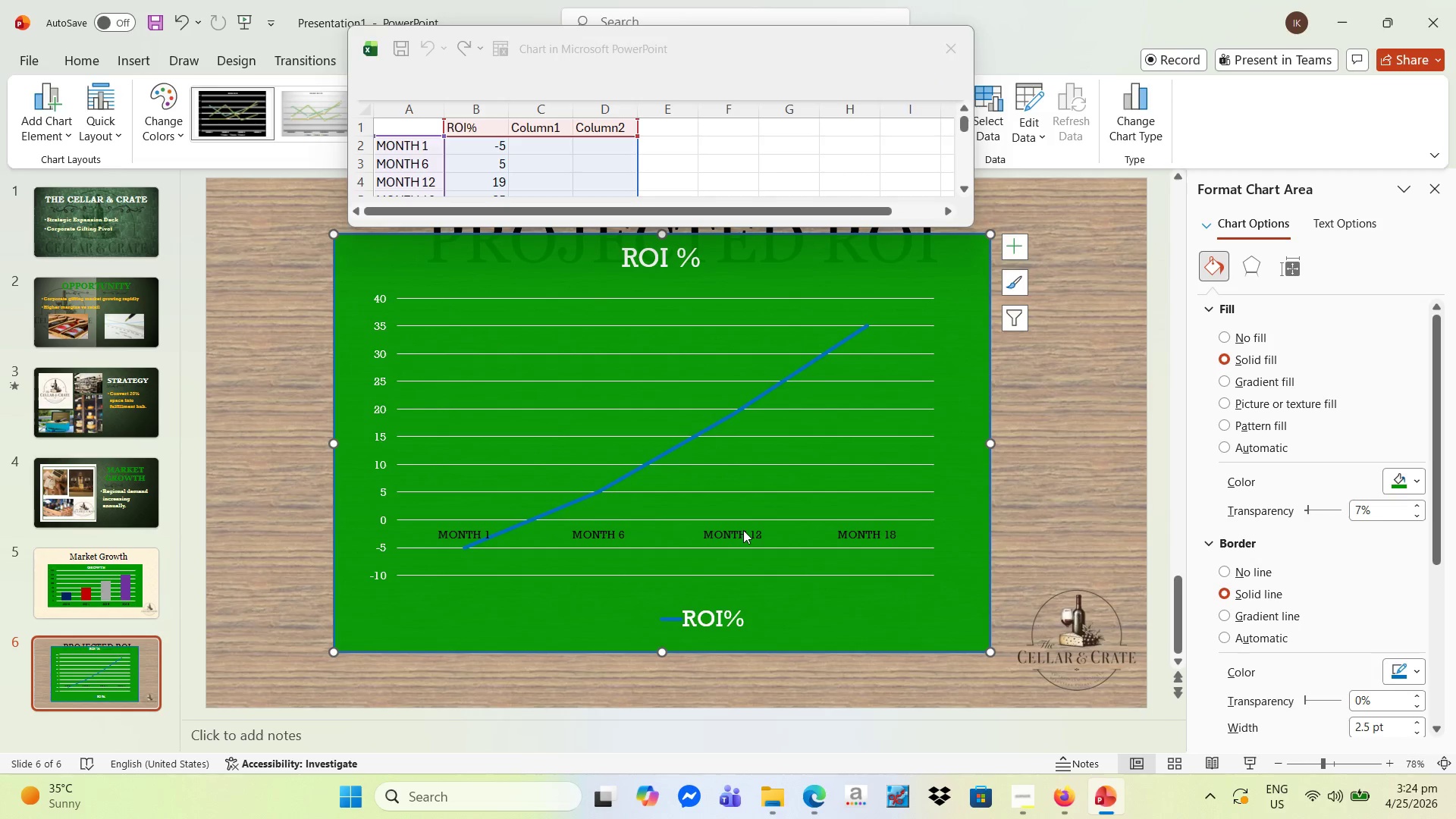 
left_click([743, 530])
 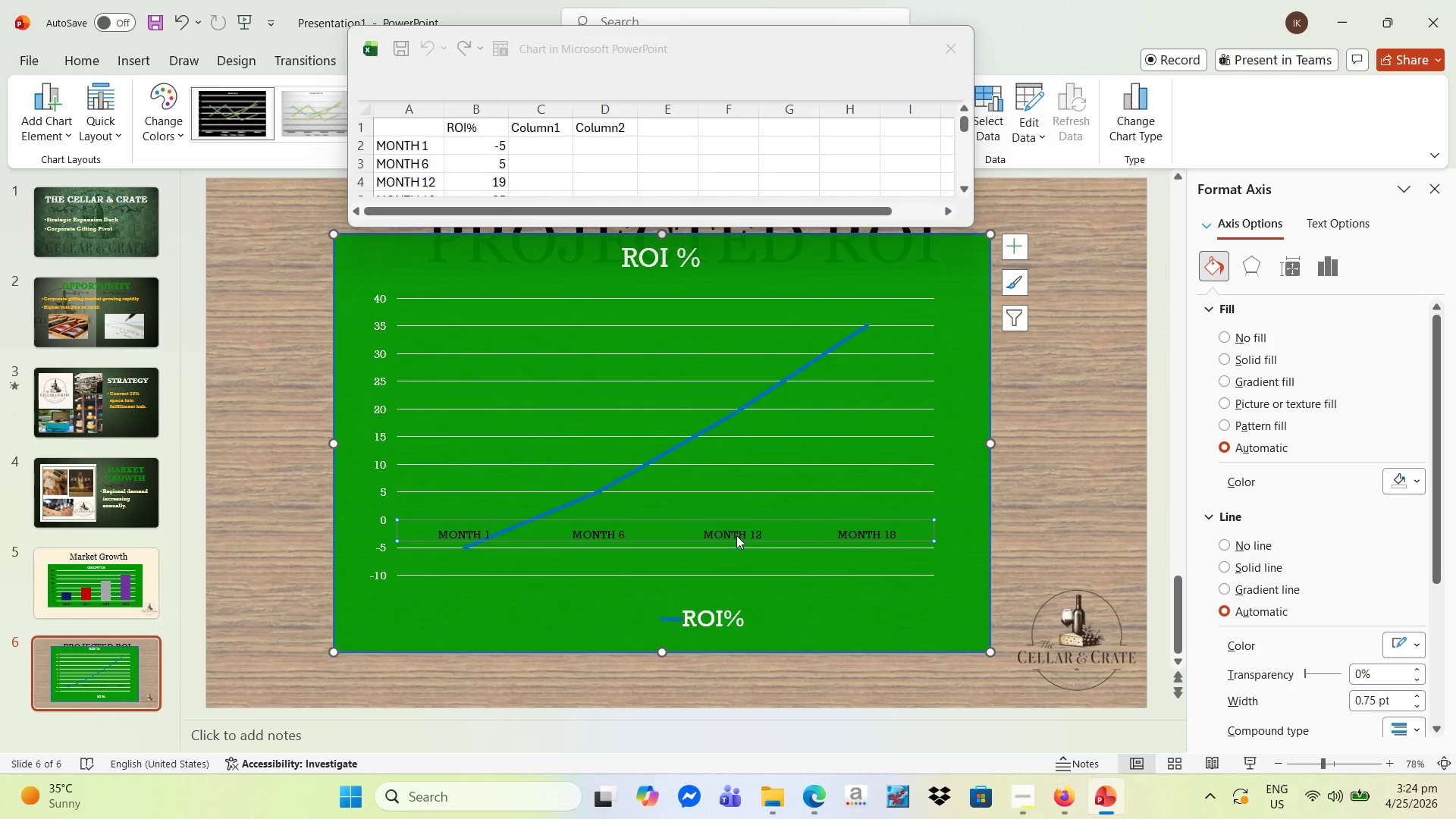 
mouse_move([733, 533])
 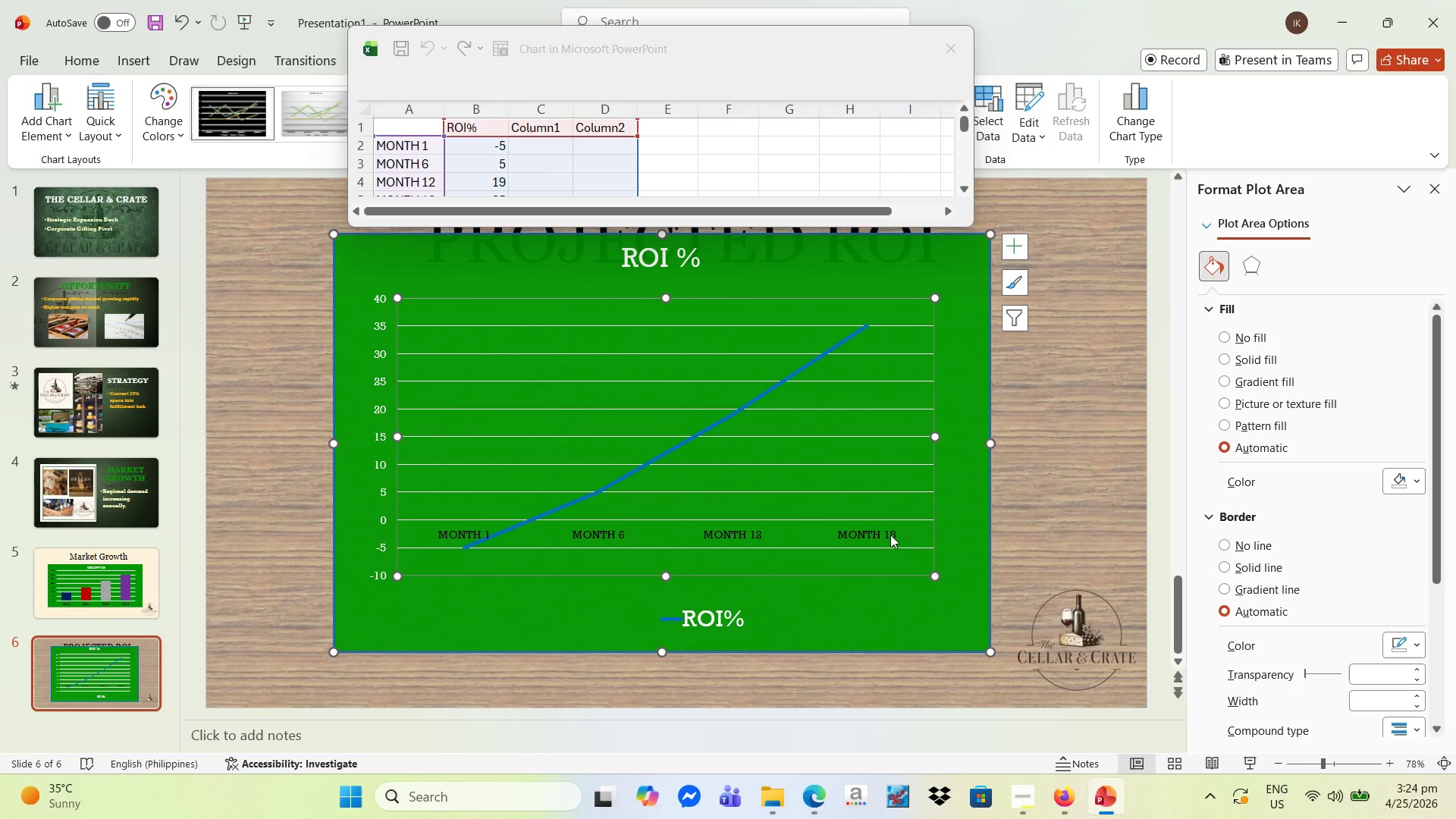 
double_click([876, 532])
 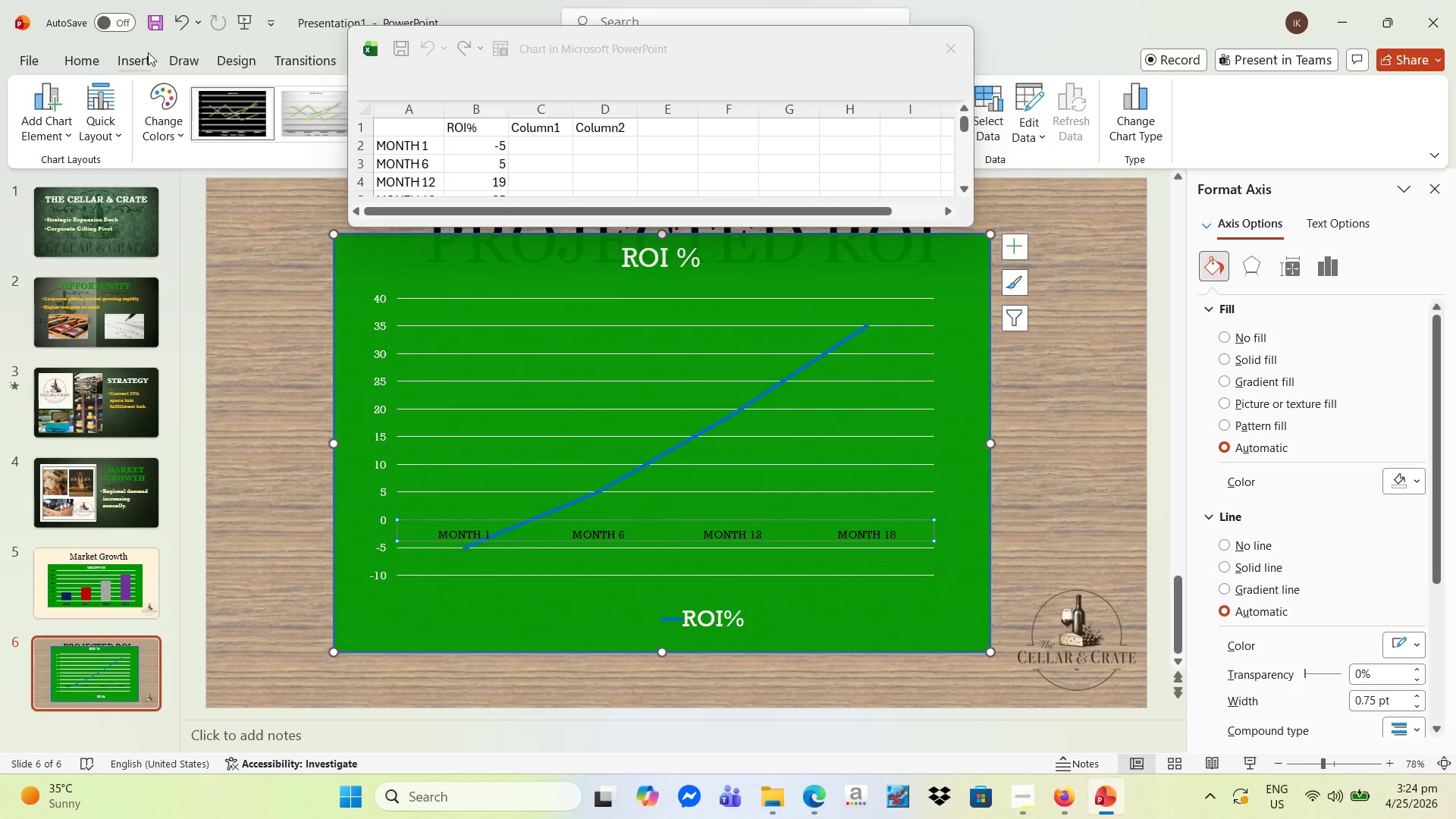 
left_click([88, 64])
 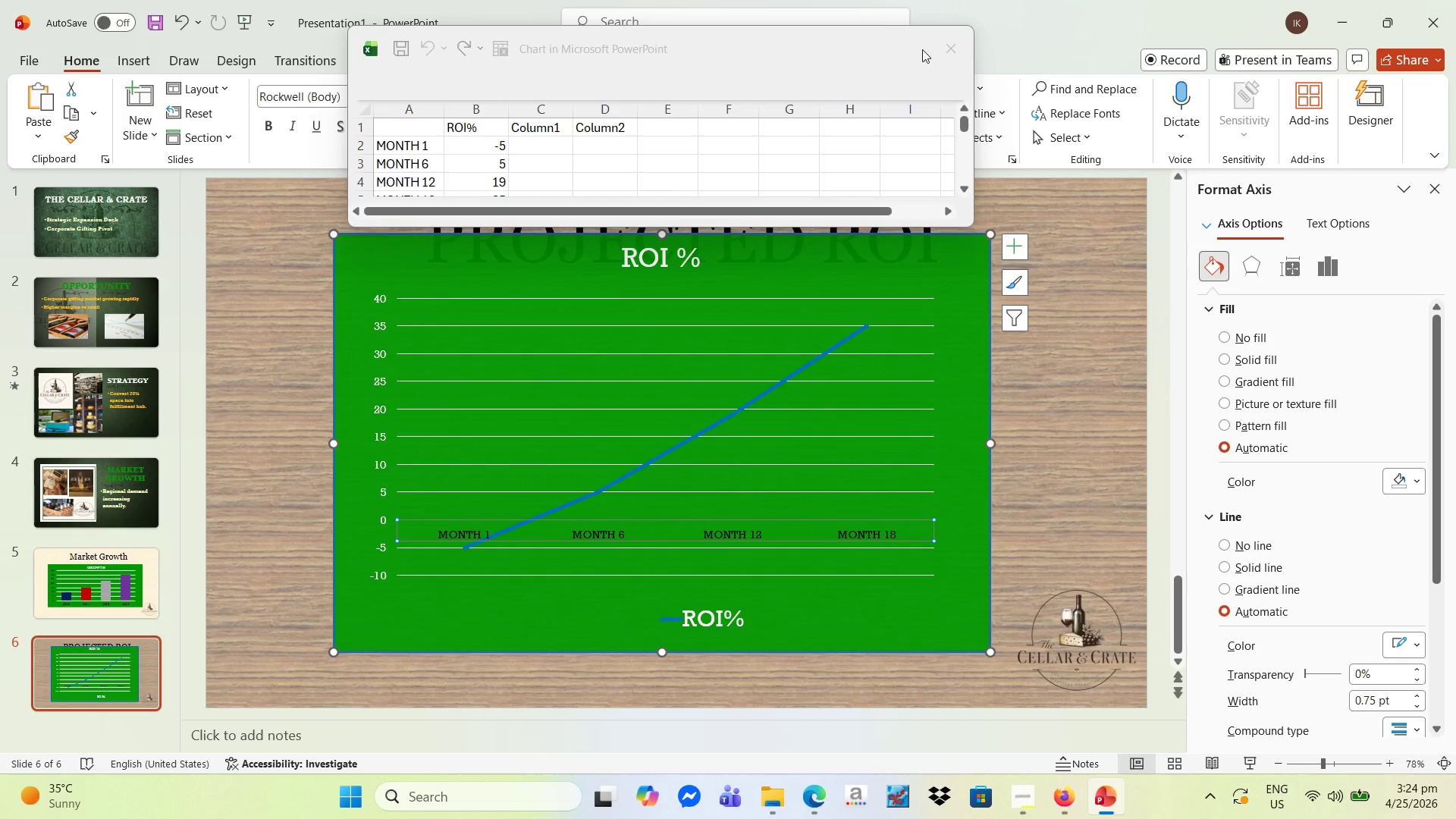 
left_click([954, 50])
 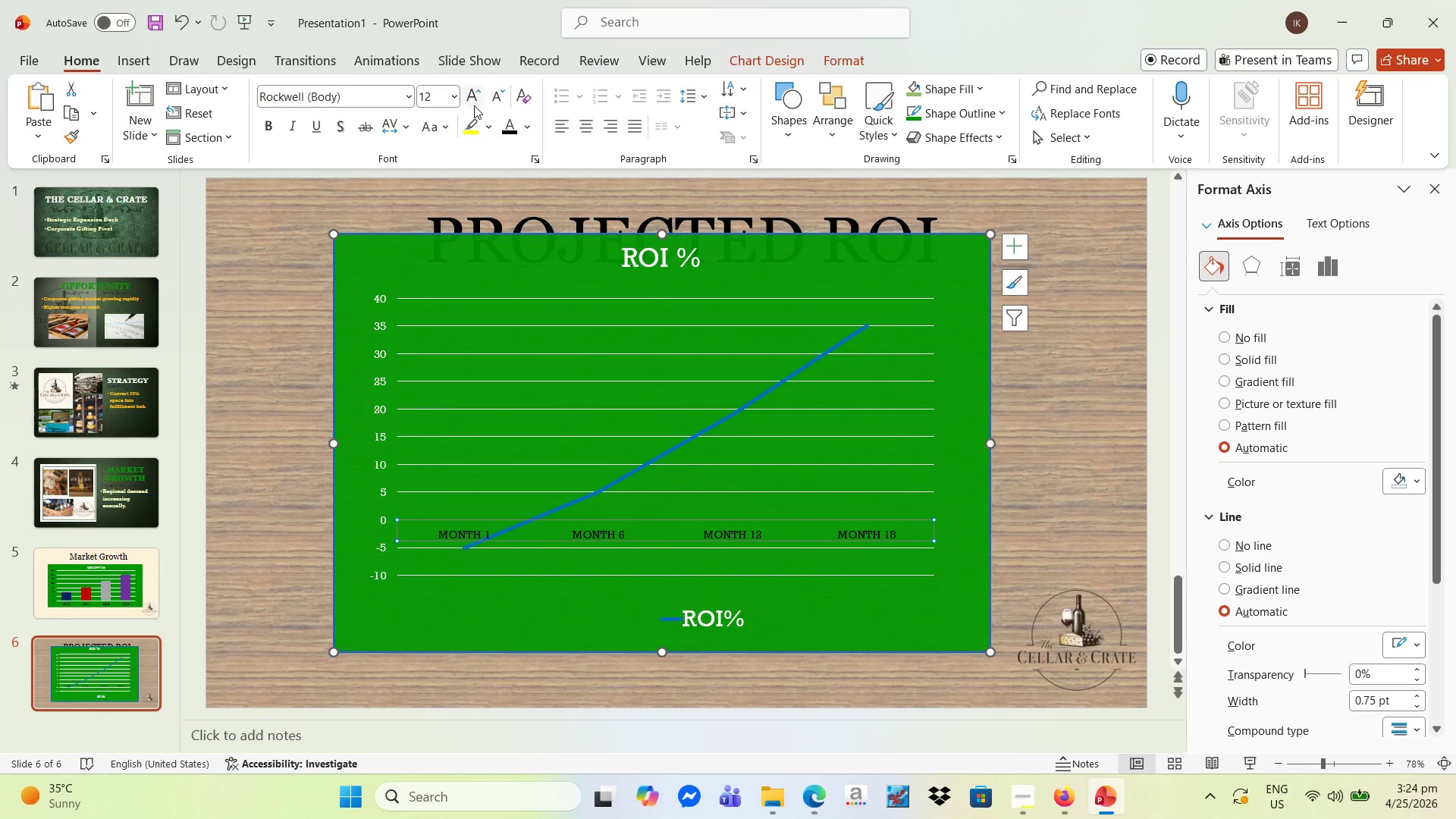 
double_click([473, 99])
 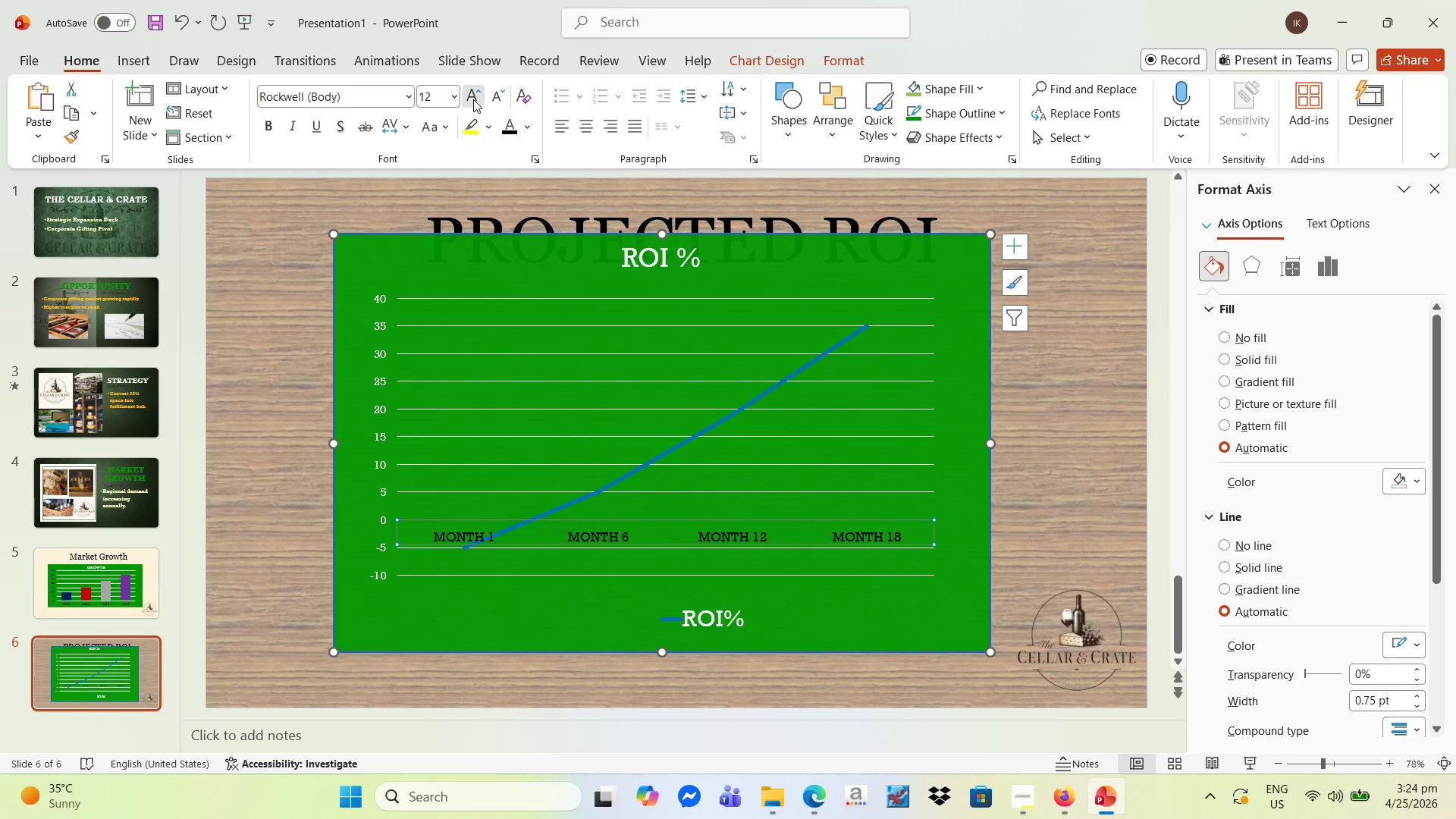 
triple_click([473, 99])
 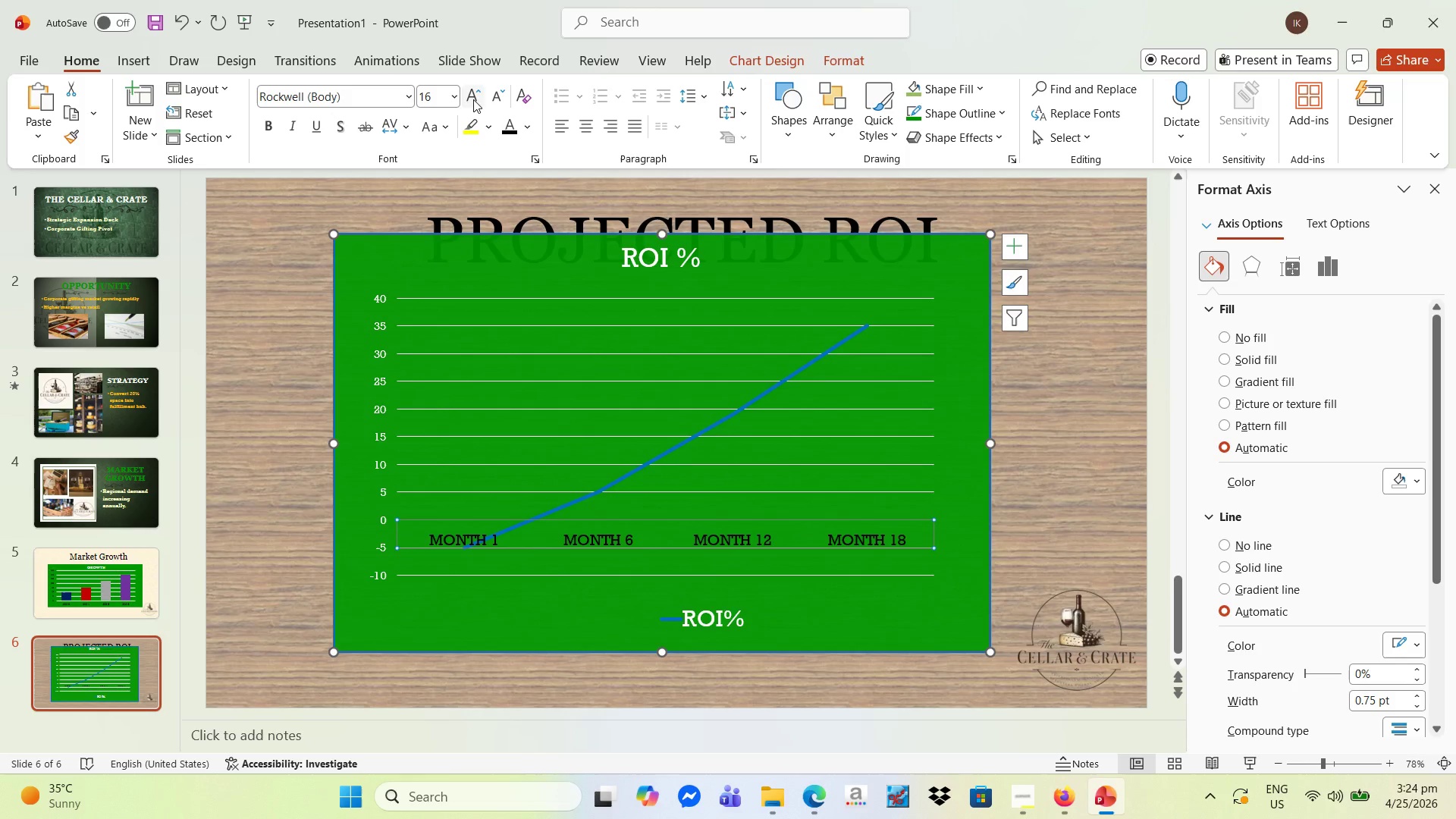 
left_click([473, 99])
 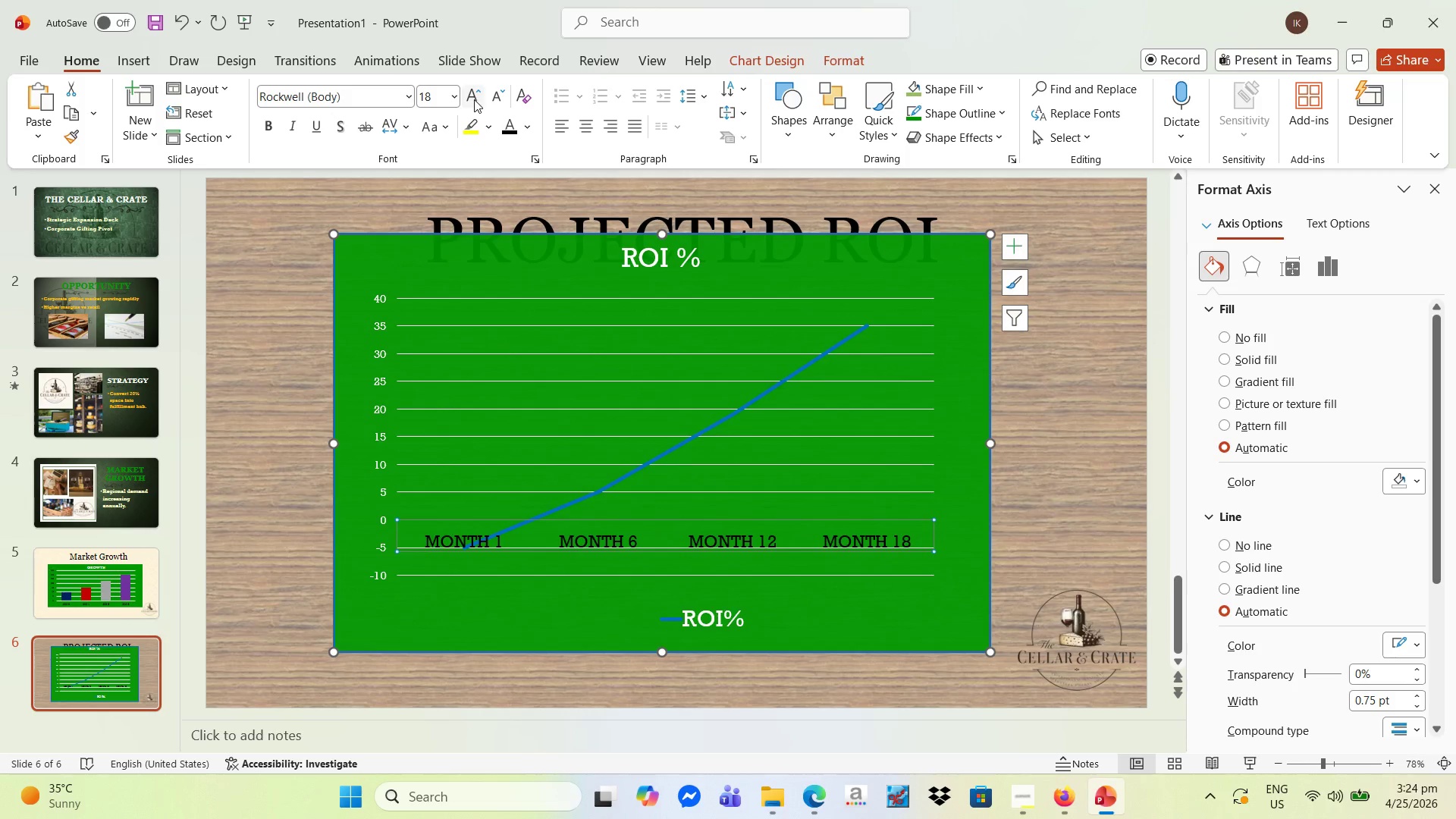 
left_click([474, 99])
 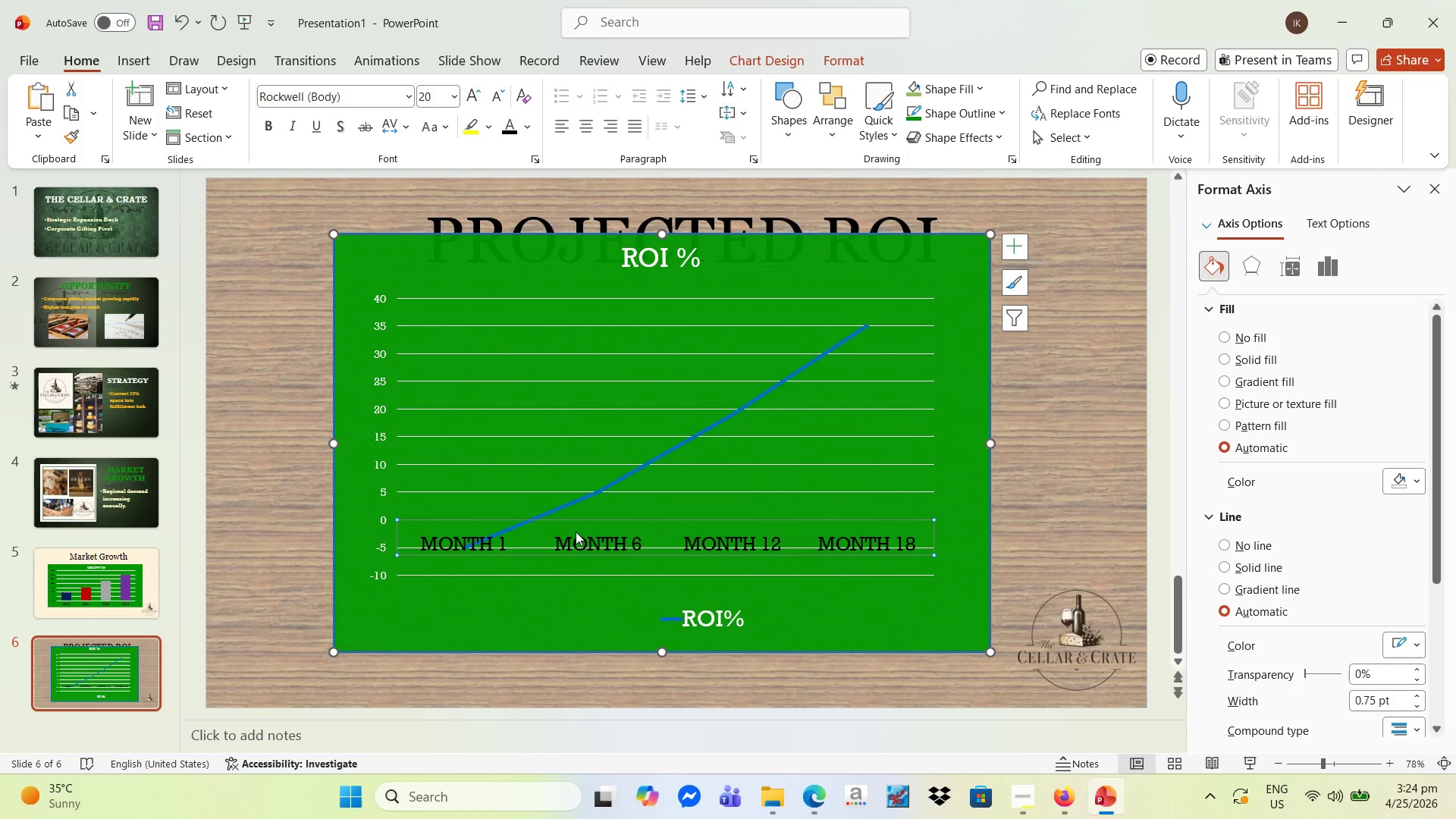 
left_click([586, 540])
 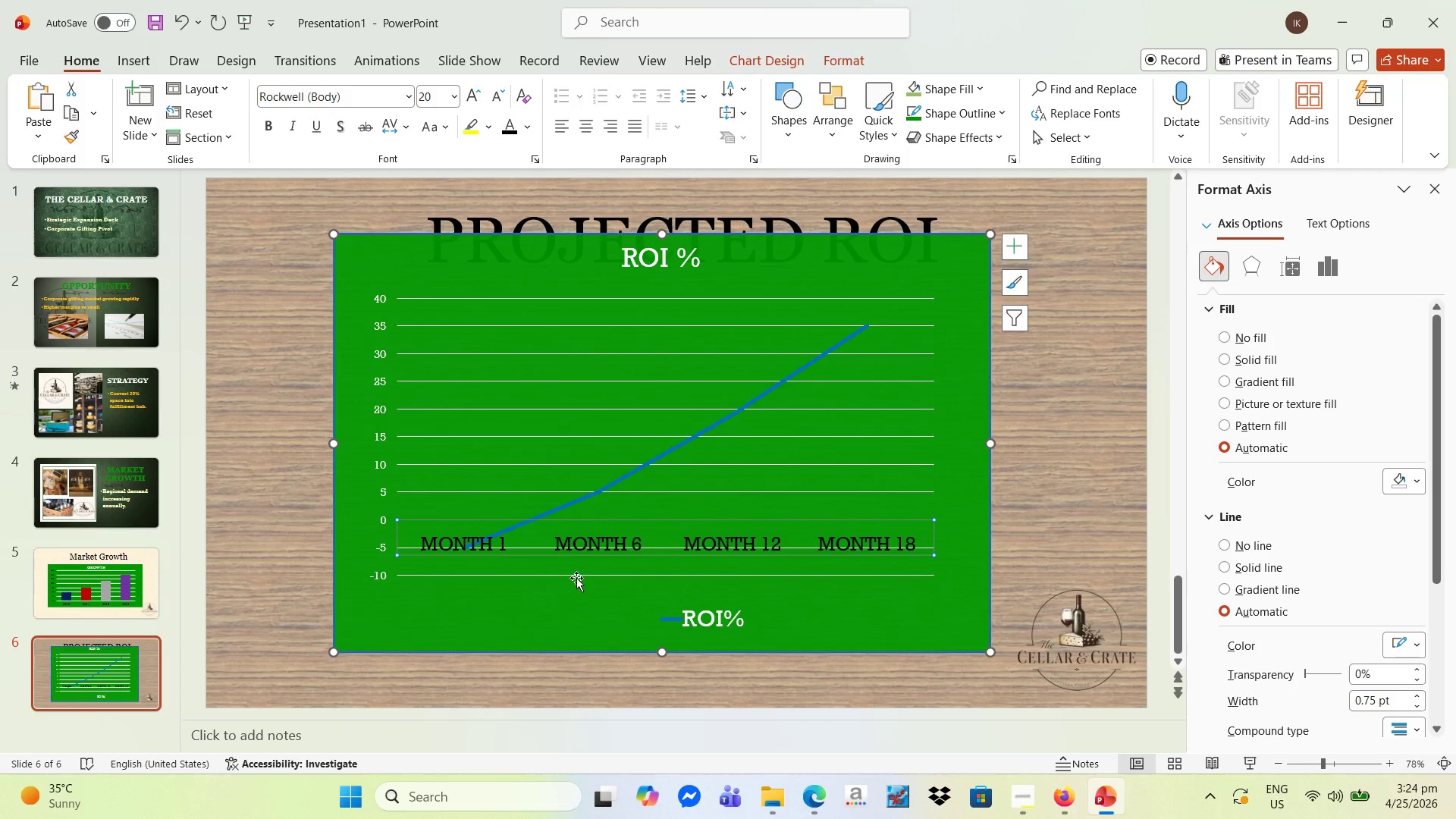 
left_click([578, 577])
 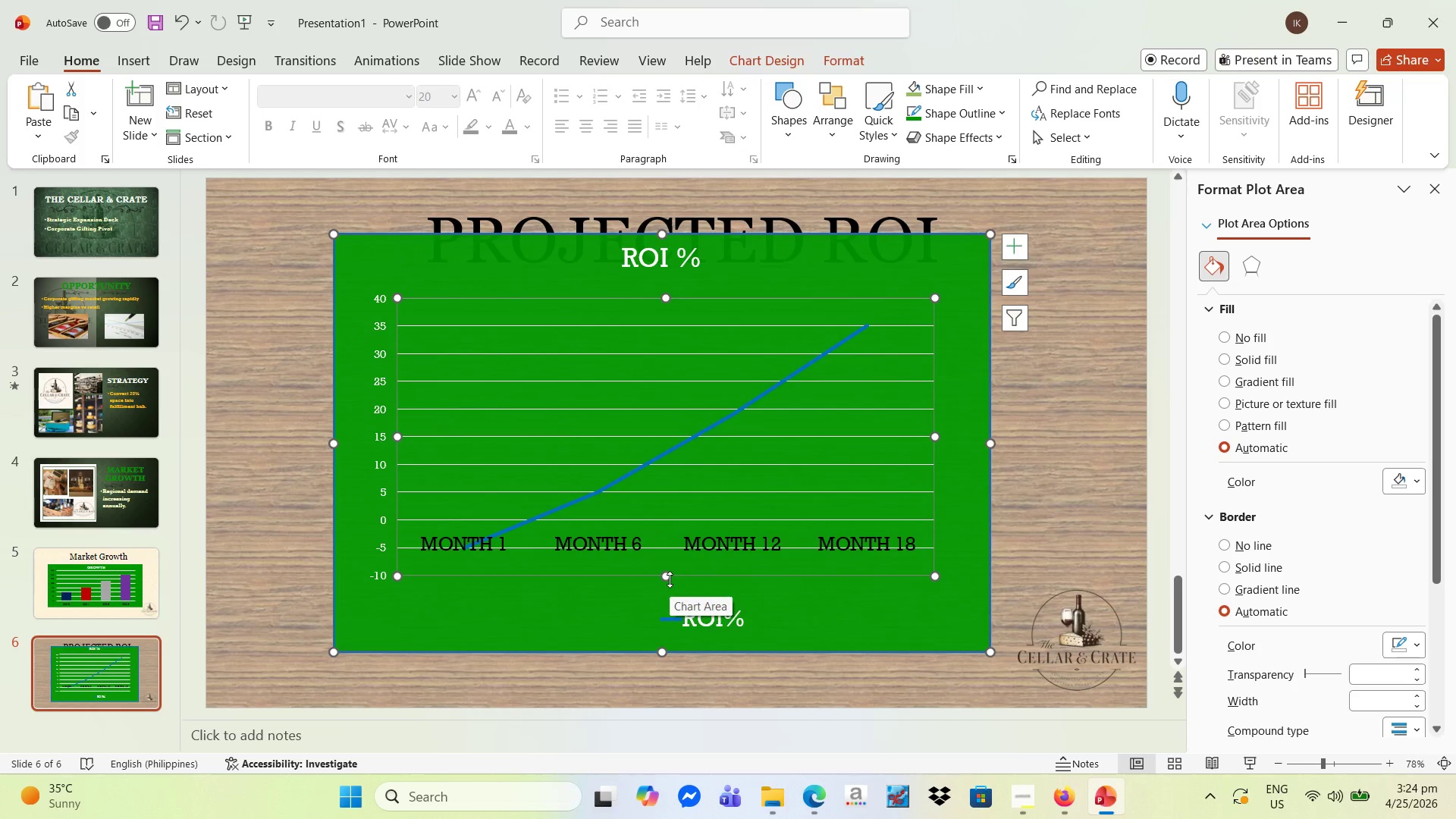 
left_click_drag(start_coordinate=[670, 579], to_coordinate=[681, 539])
 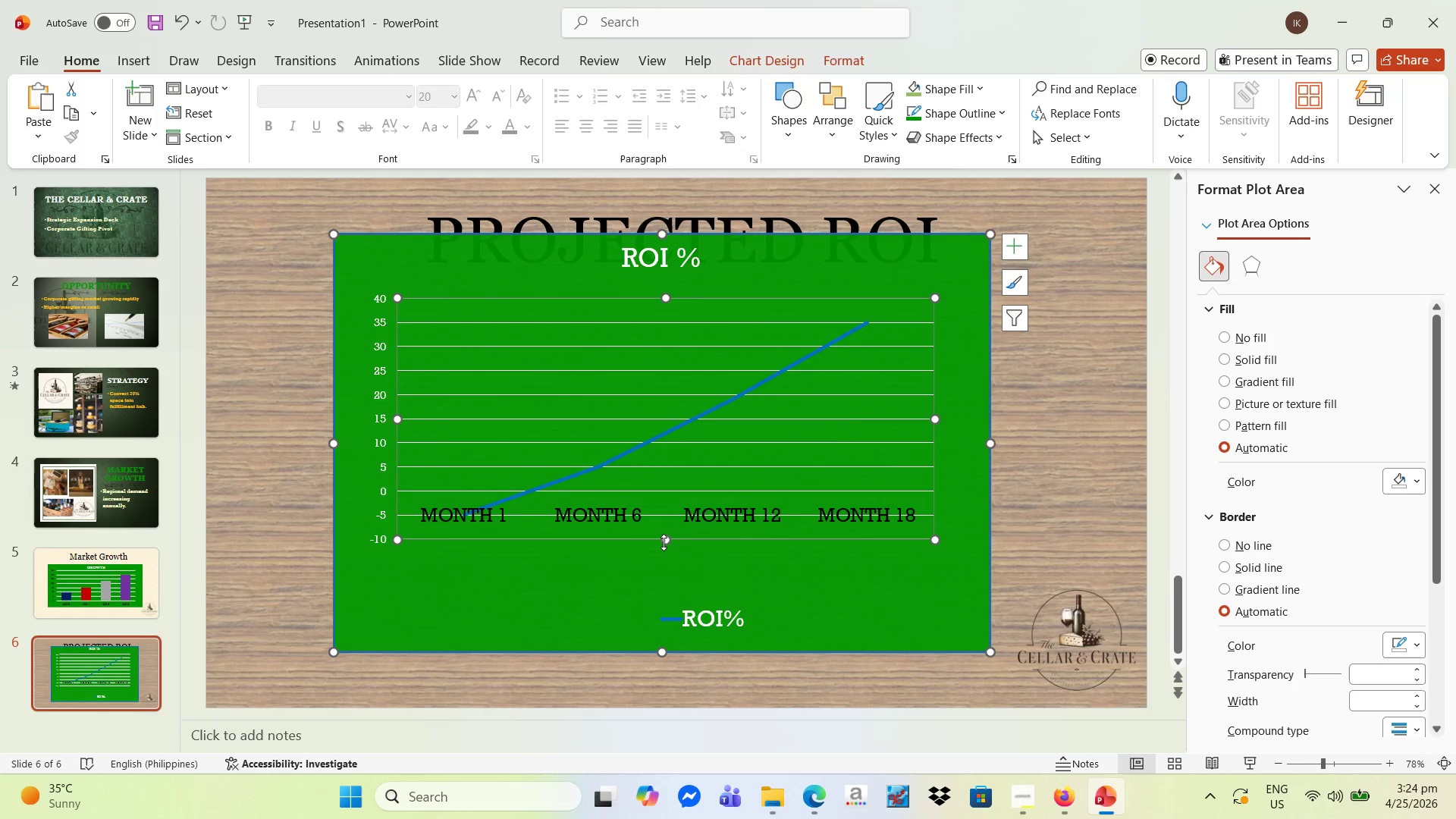 
left_click_drag(start_coordinate=[664, 542], to_coordinate=[676, 587])
 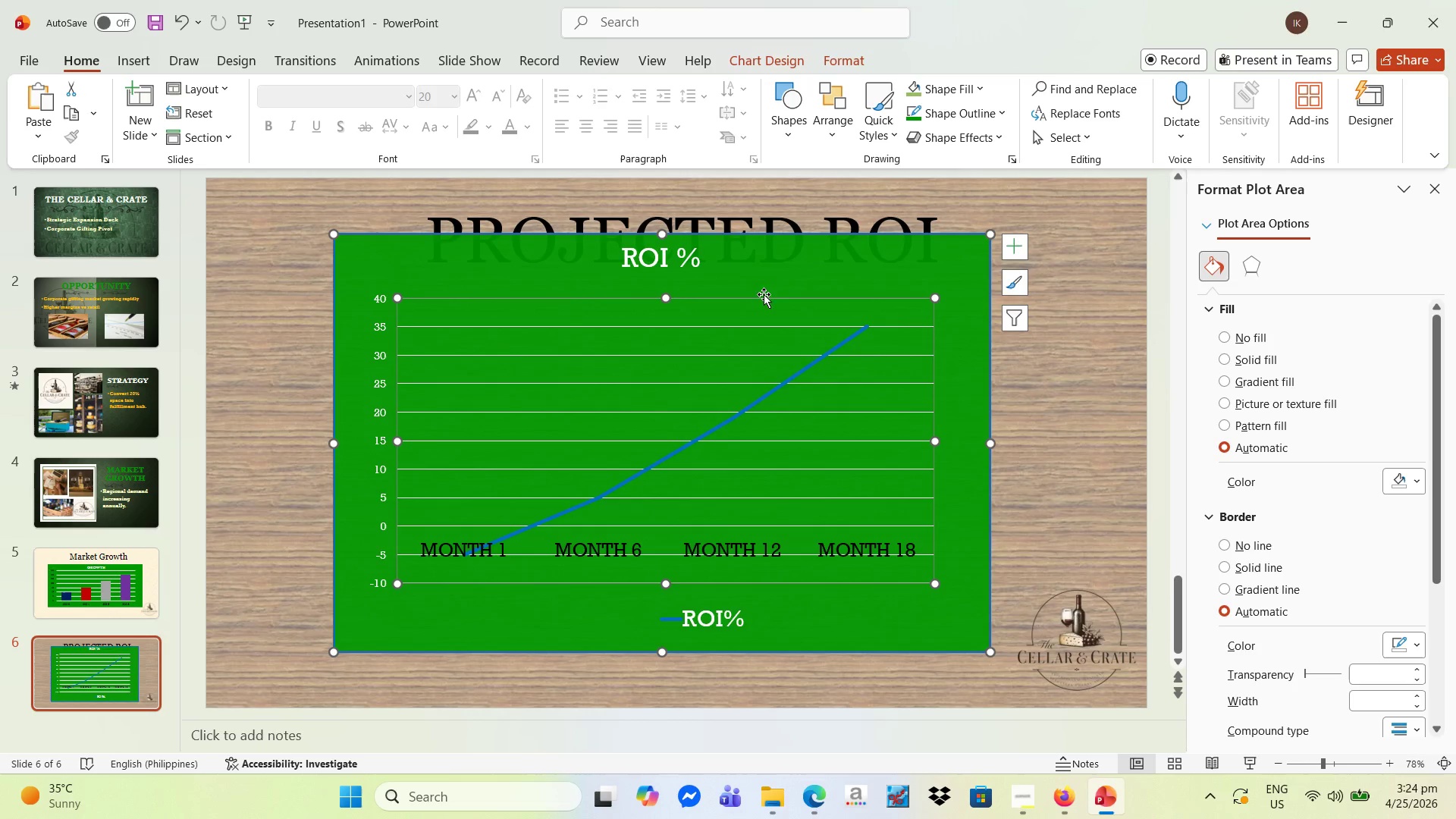 
left_click([773, 258])
 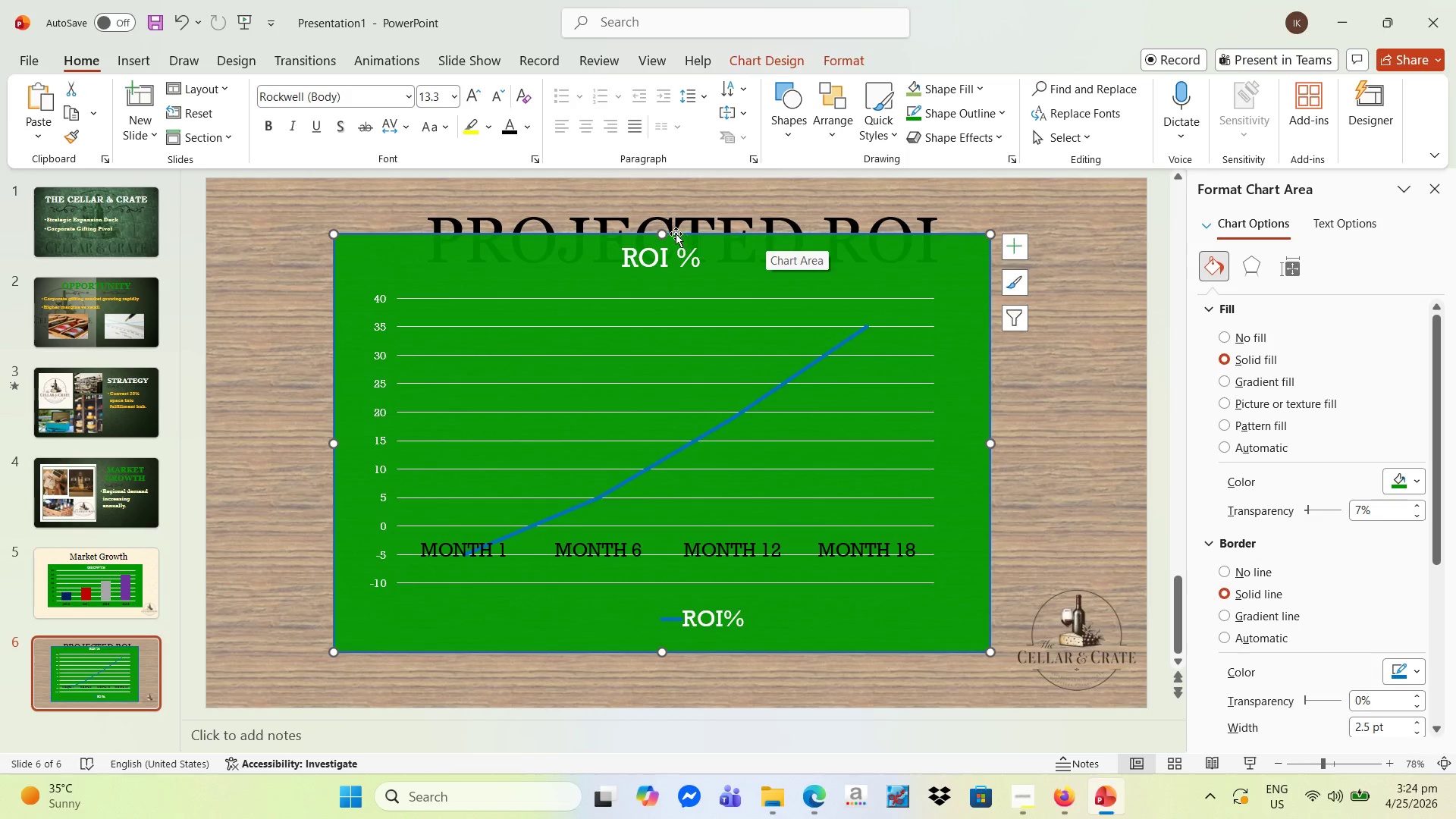 
left_click_drag(start_coordinate=[662, 230], to_coordinate=[664, 281])
 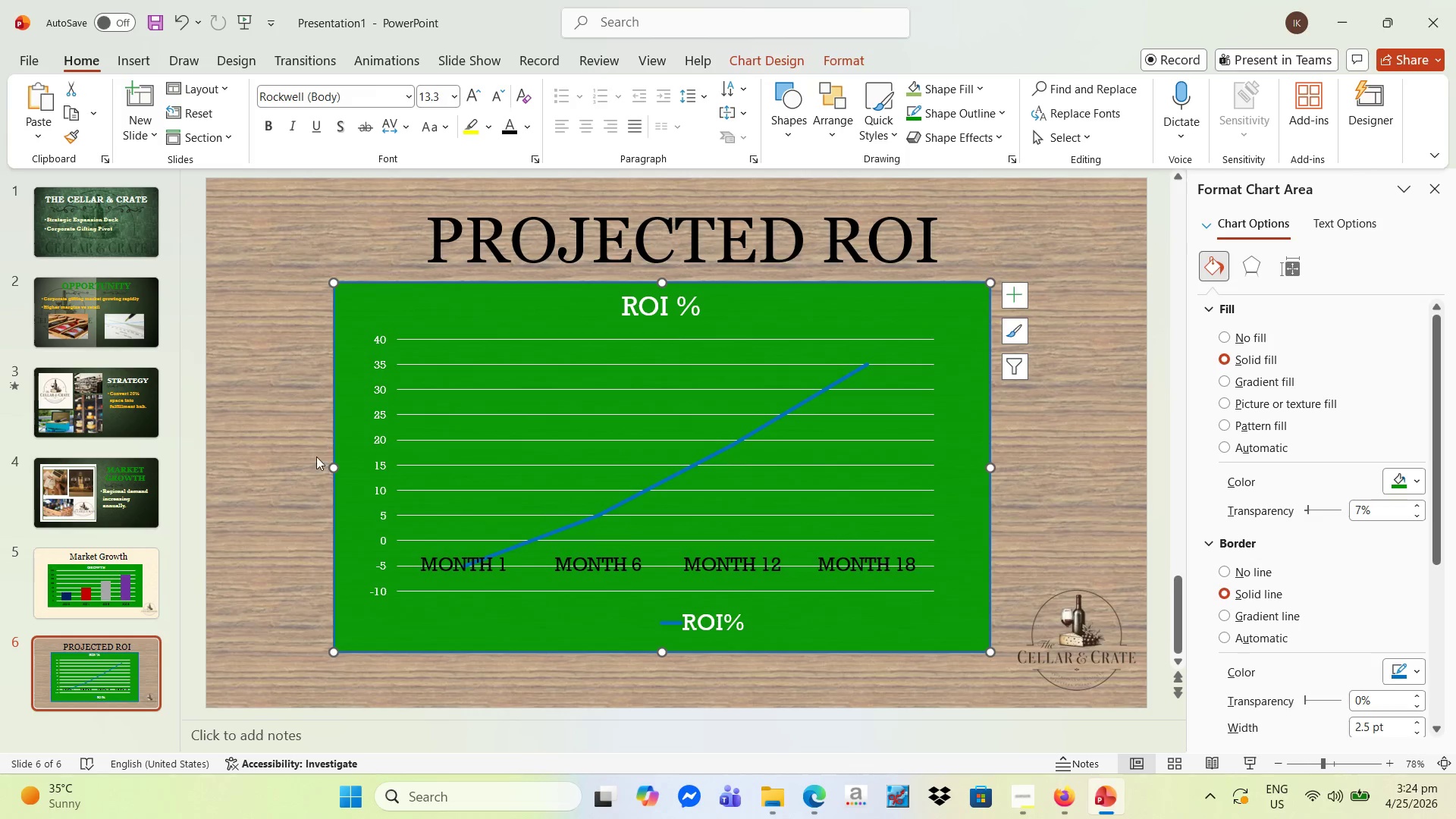 
left_click_drag(start_coordinate=[334, 467], to_coordinate=[300, 460])
 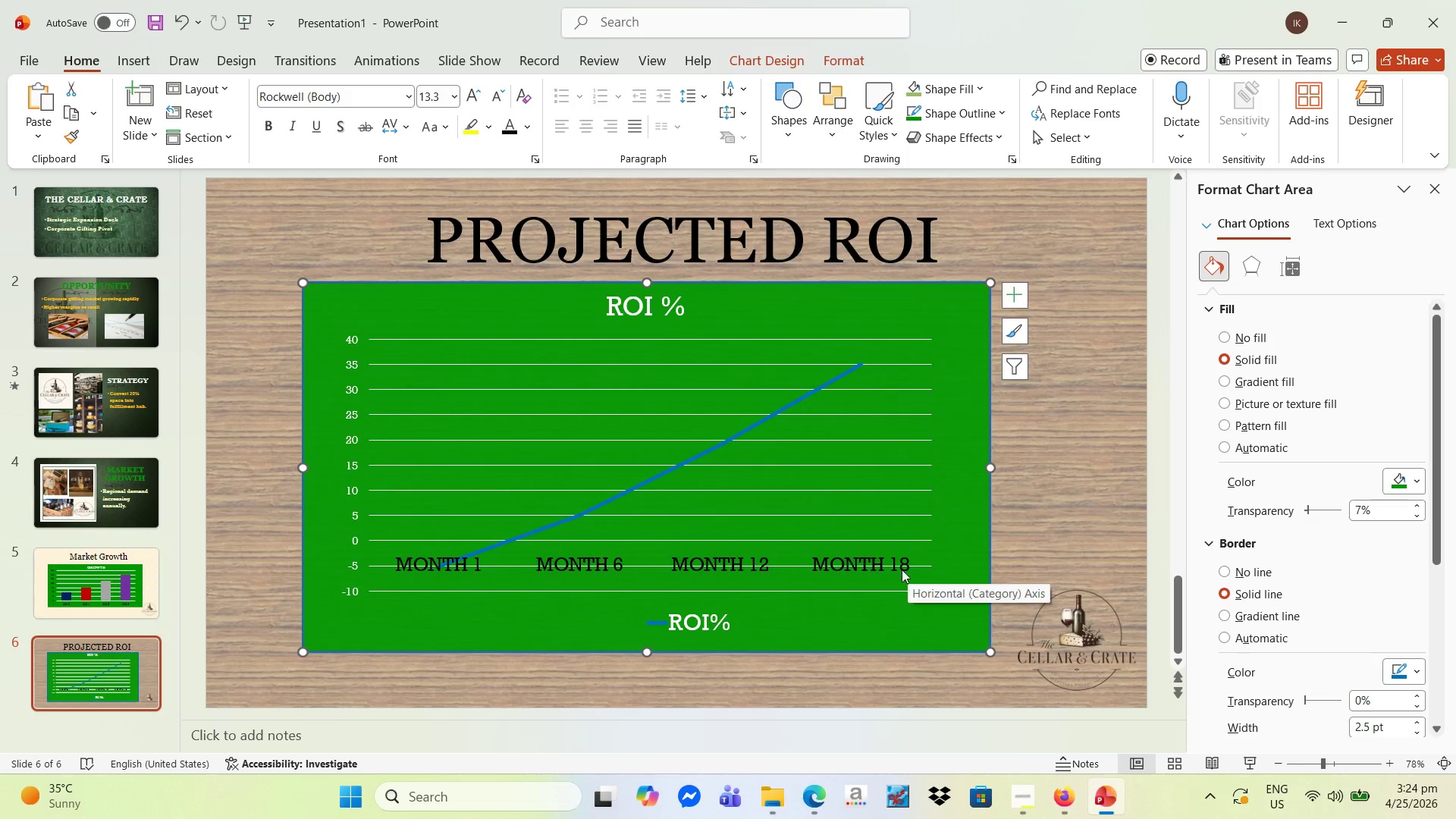 
left_click([860, 565])
 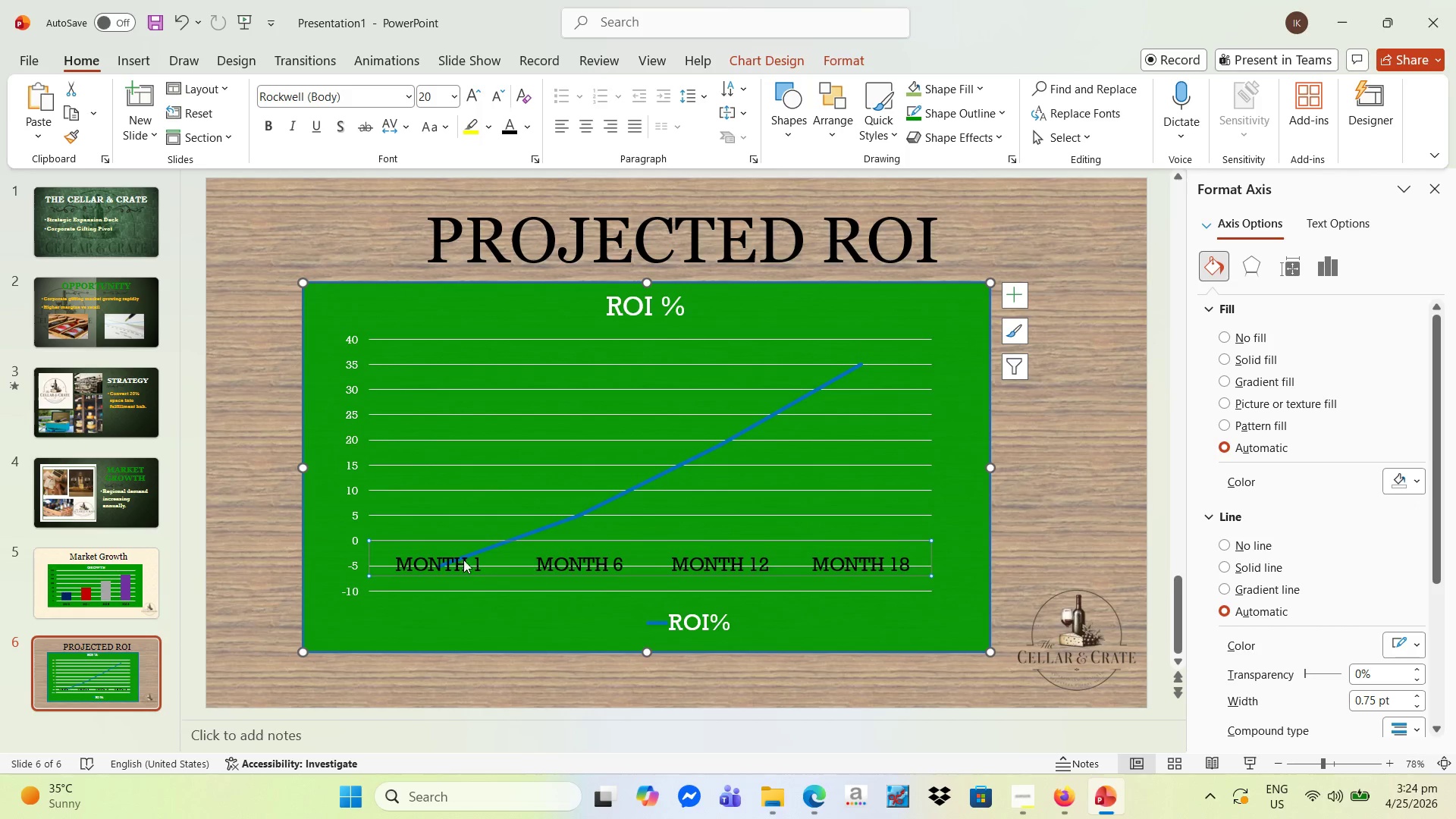 
left_click_drag(start_coordinate=[382, 557], to_coordinate=[385, 582])
 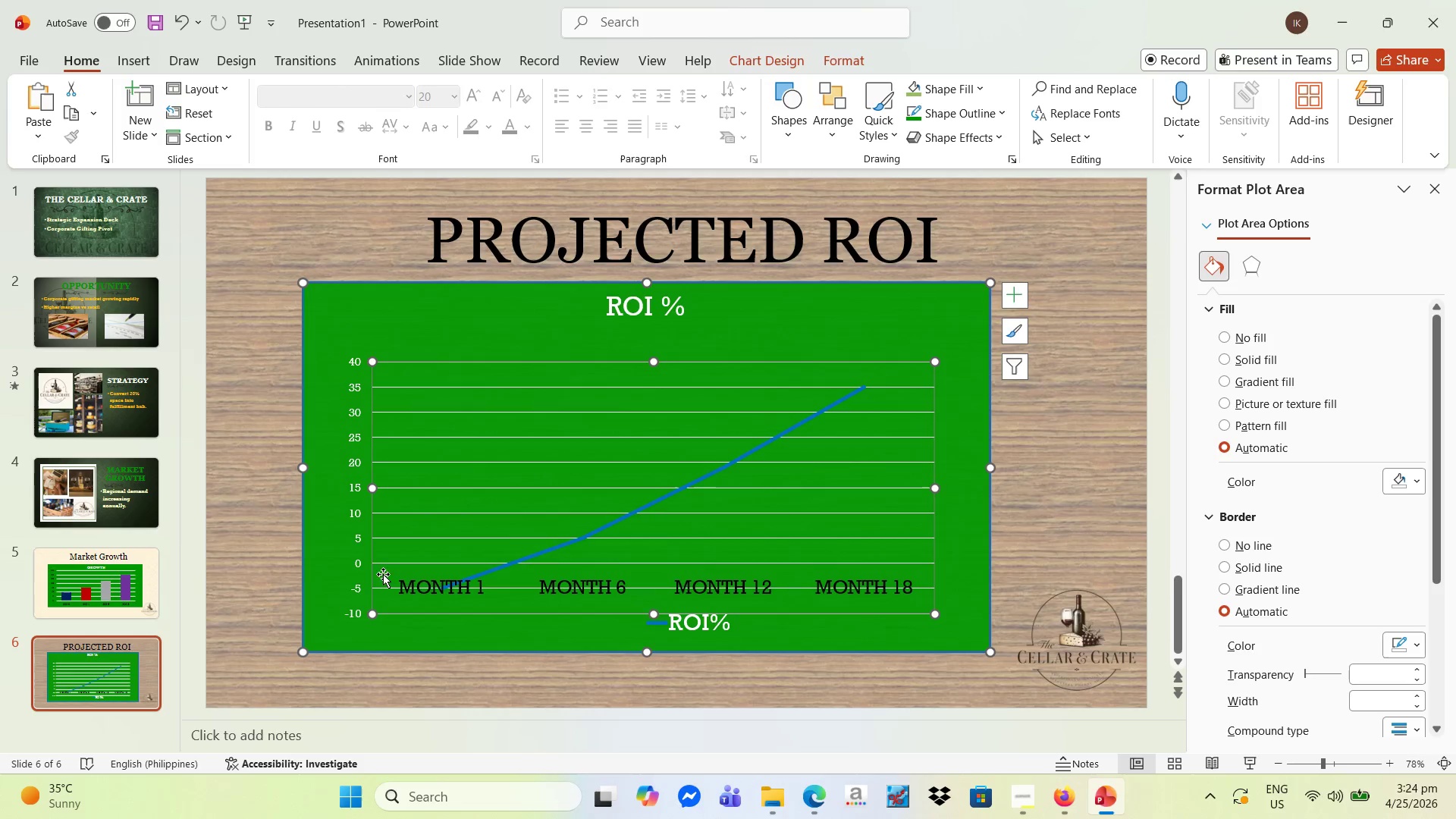 
left_click_drag(start_coordinate=[382, 567], to_coordinate=[389, 542])
 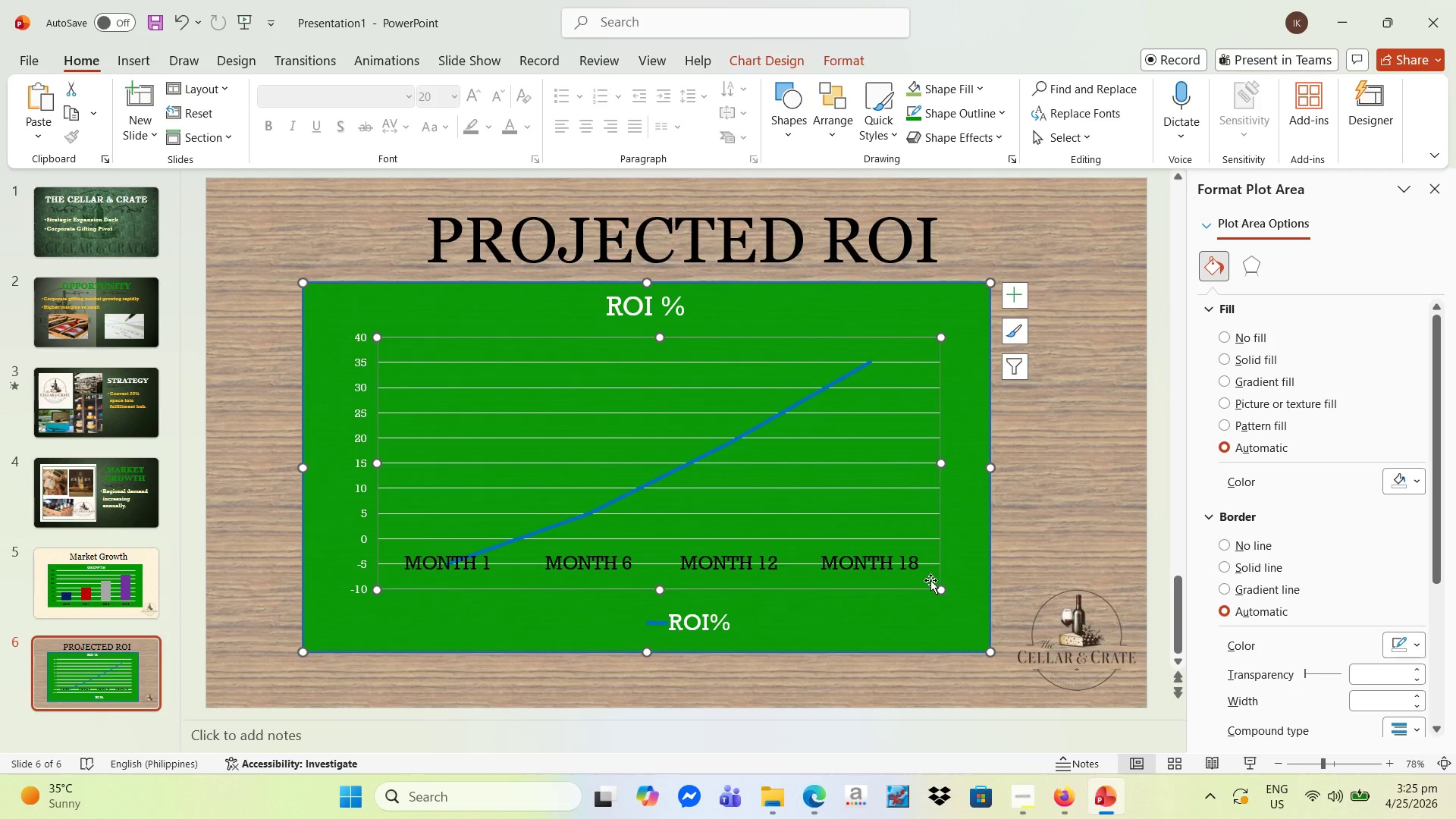 
wait(6.78)
 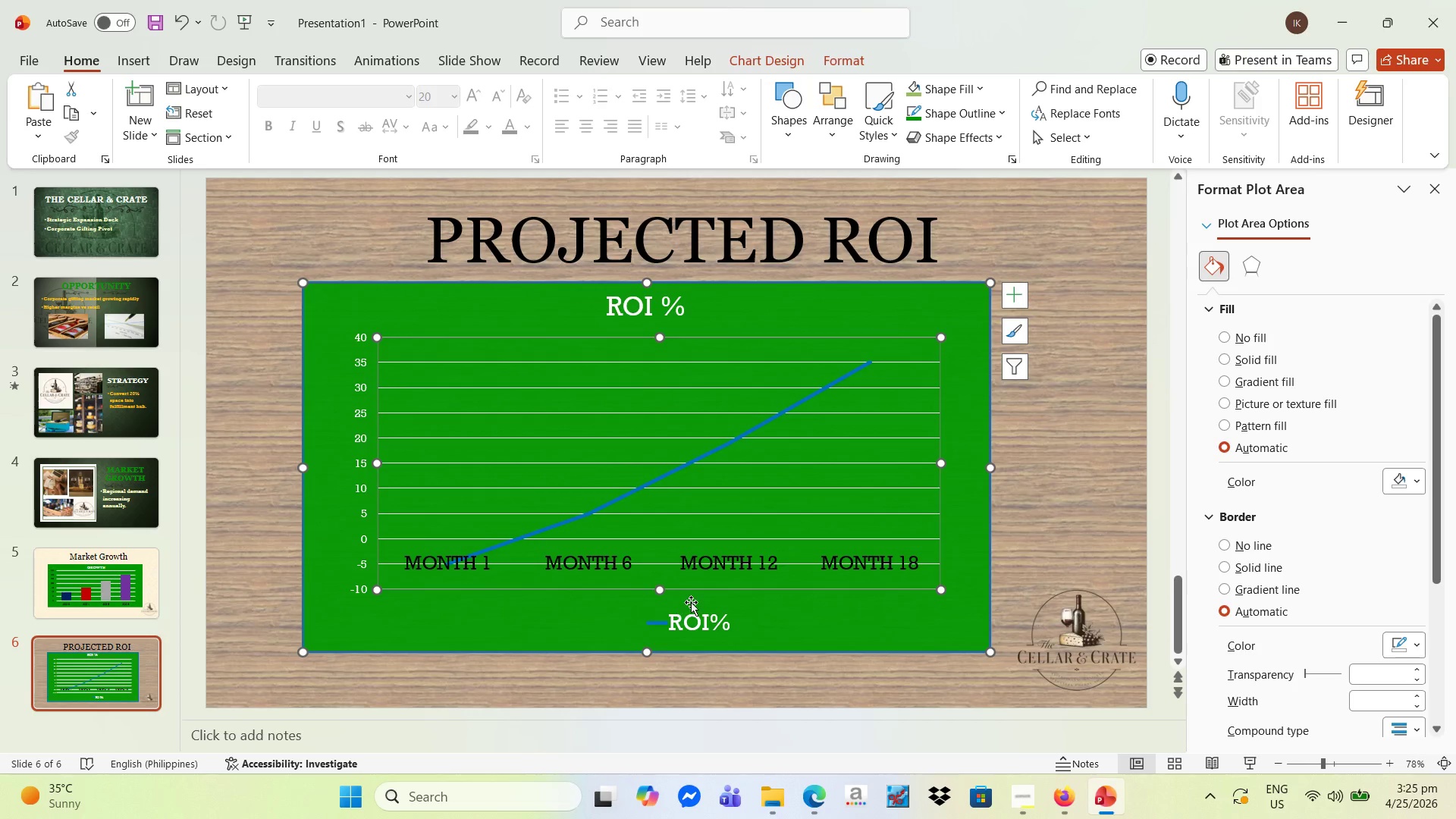 
left_click_drag(start_coordinate=[650, 651], to_coordinate=[655, 632])
 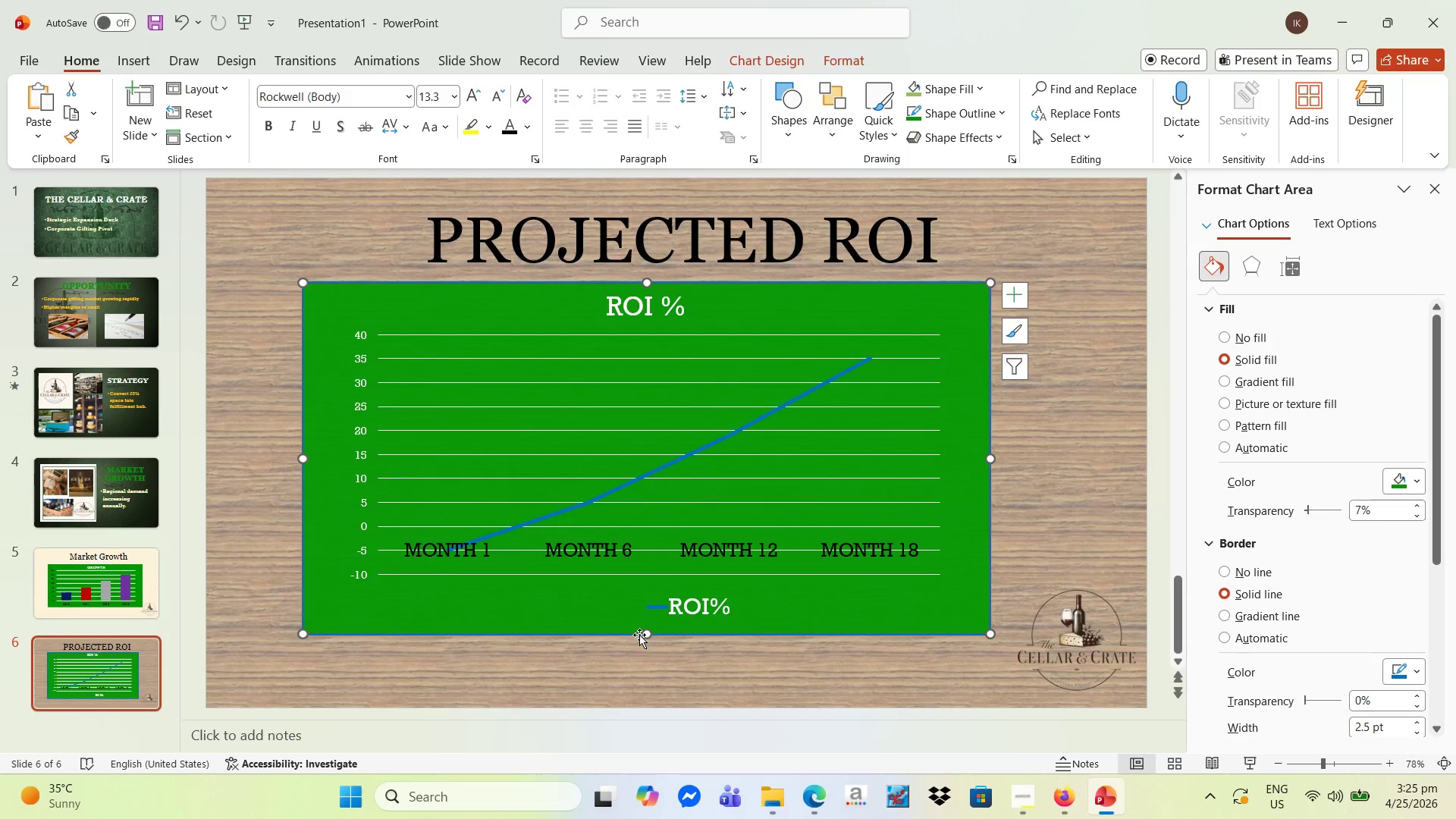 
left_click_drag(start_coordinate=[648, 635], to_coordinate=[651, 620])
 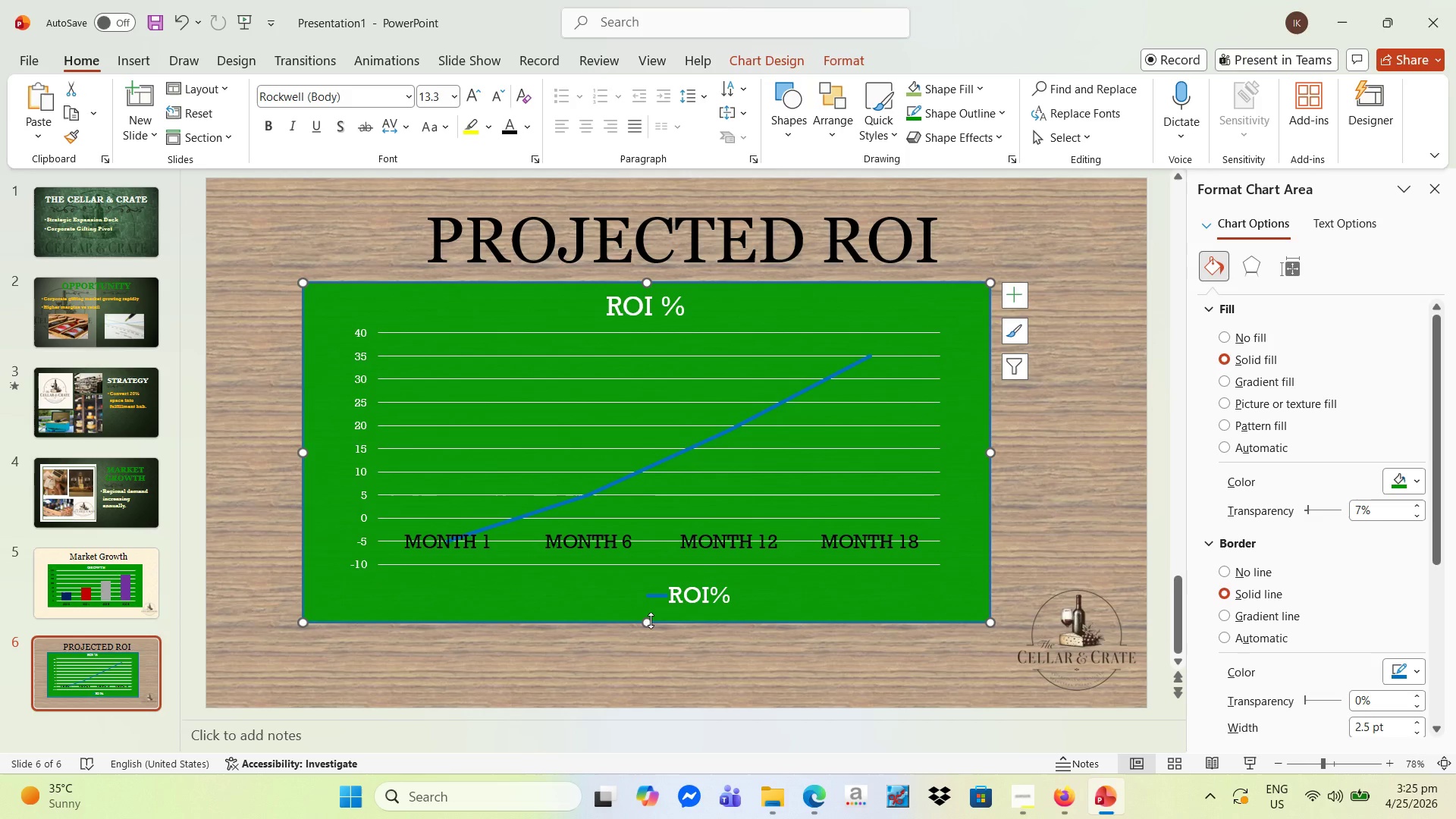 
left_click_drag(start_coordinate=[651, 620], to_coordinate=[651, 599])
 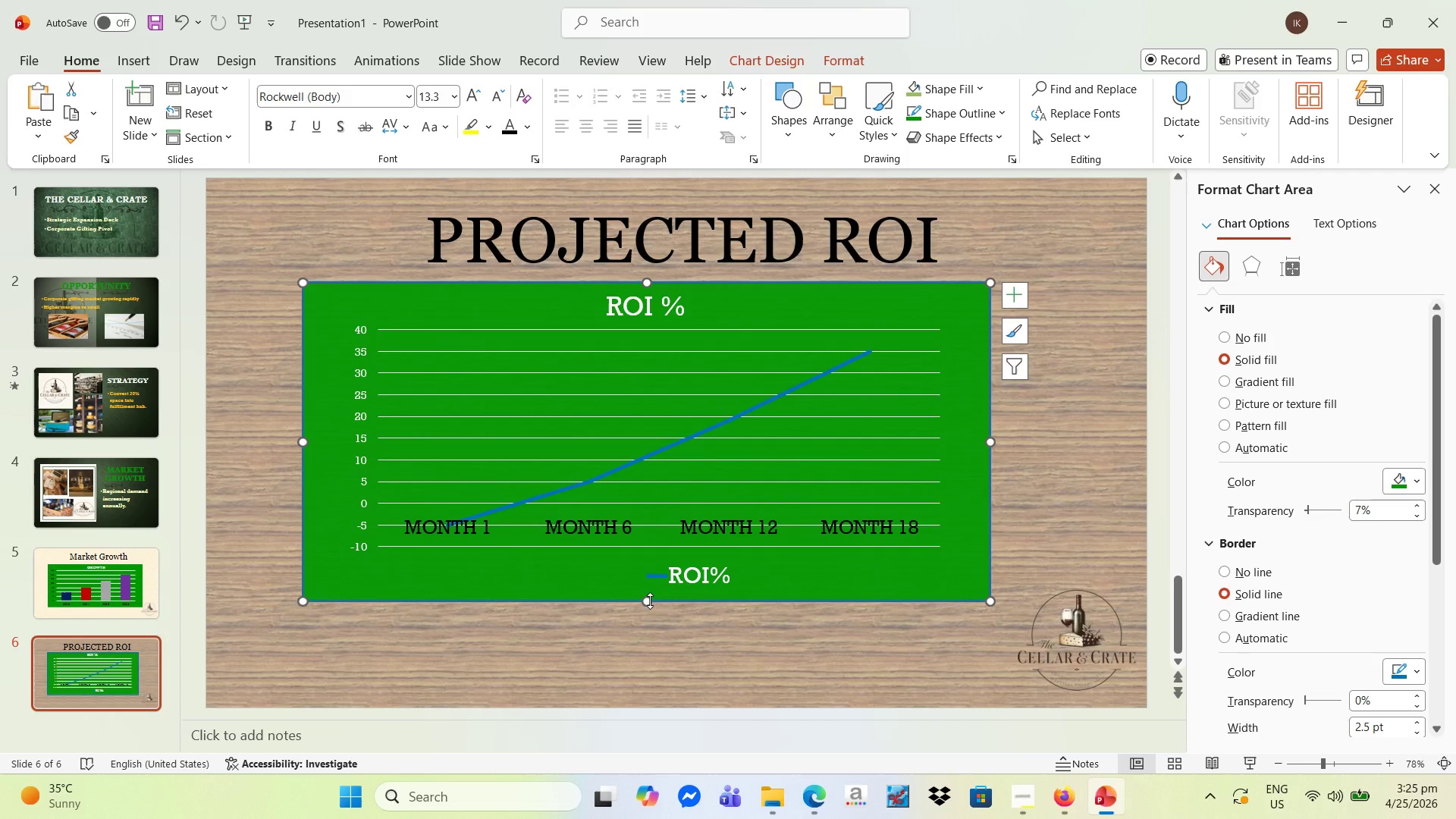 
left_click_drag(start_coordinate=[649, 603], to_coordinate=[648, 650])
 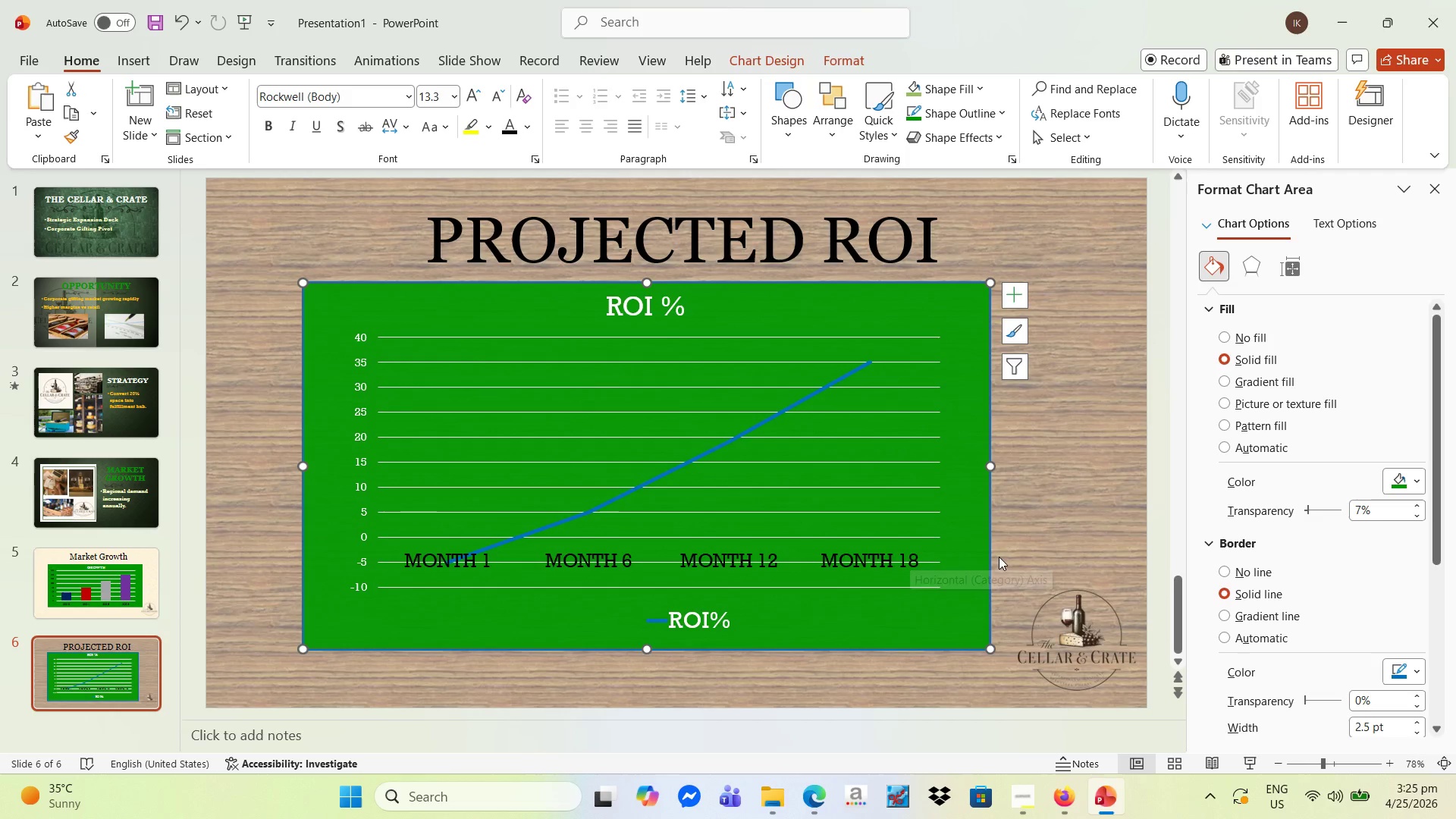 
wait(5.23)
 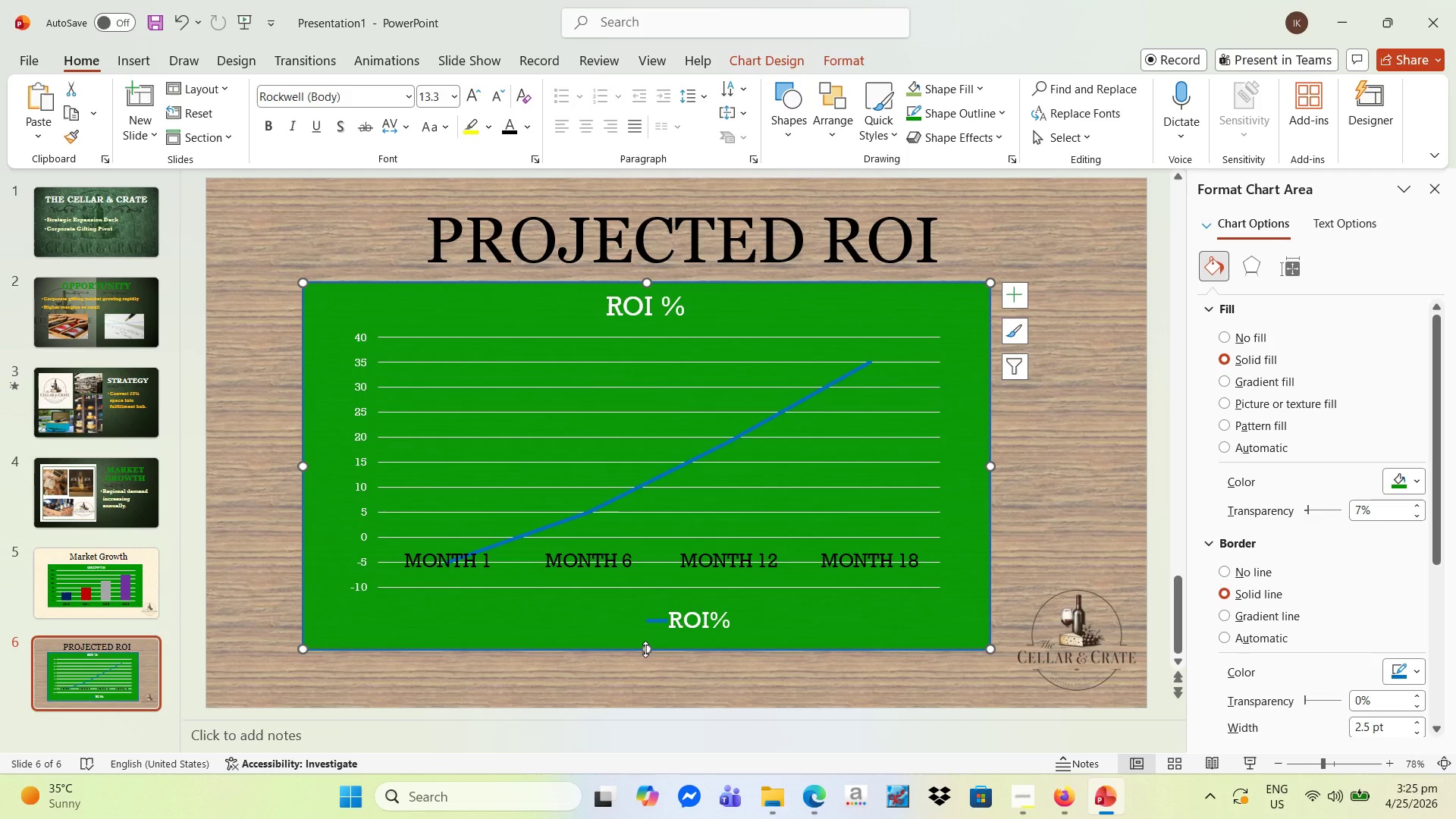 
left_click_drag(start_coordinate=[644, 650], to_coordinate=[637, 666])
 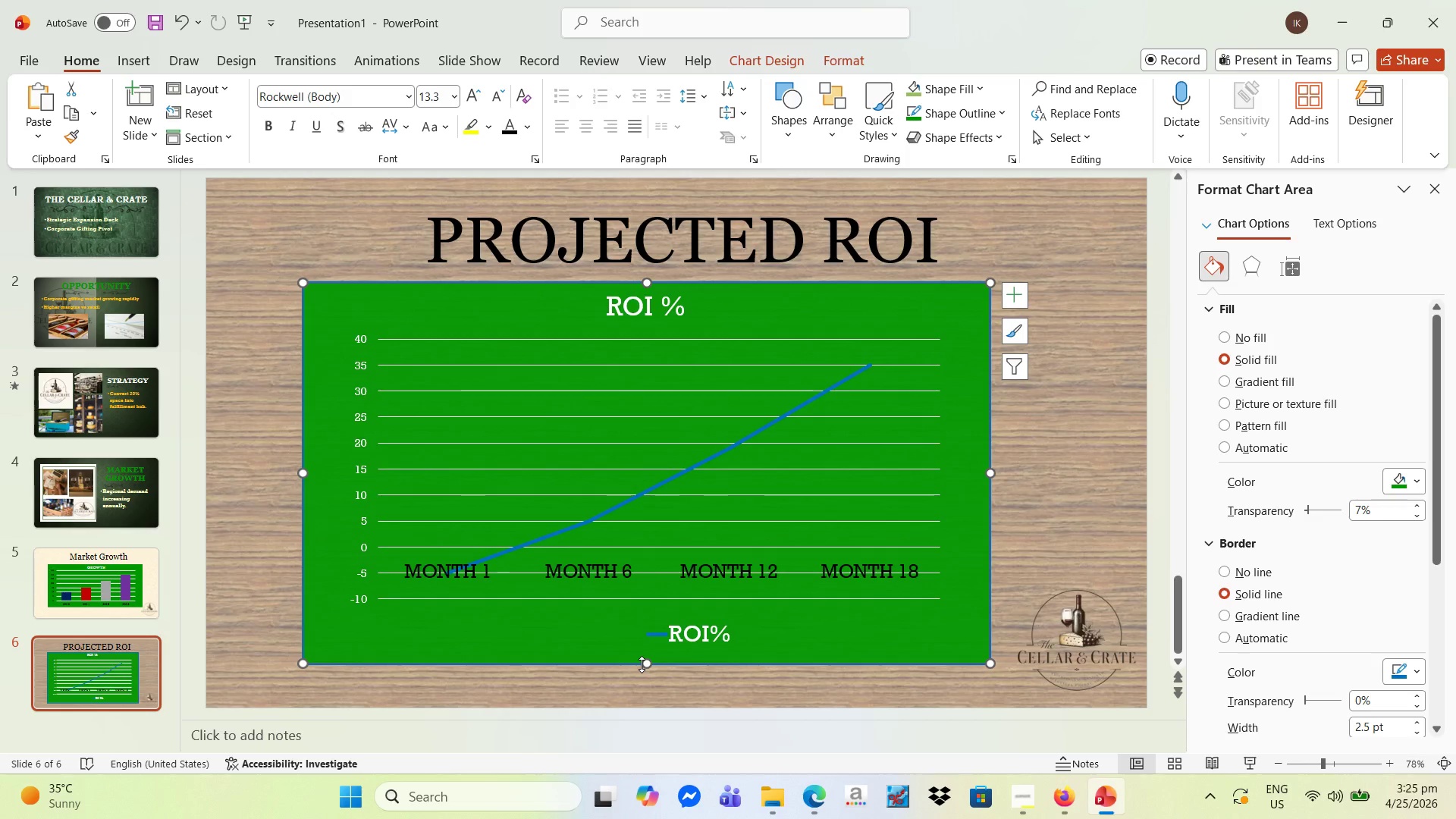 
left_click_drag(start_coordinate=[642, 664], to_coordinate=[652, 644])
 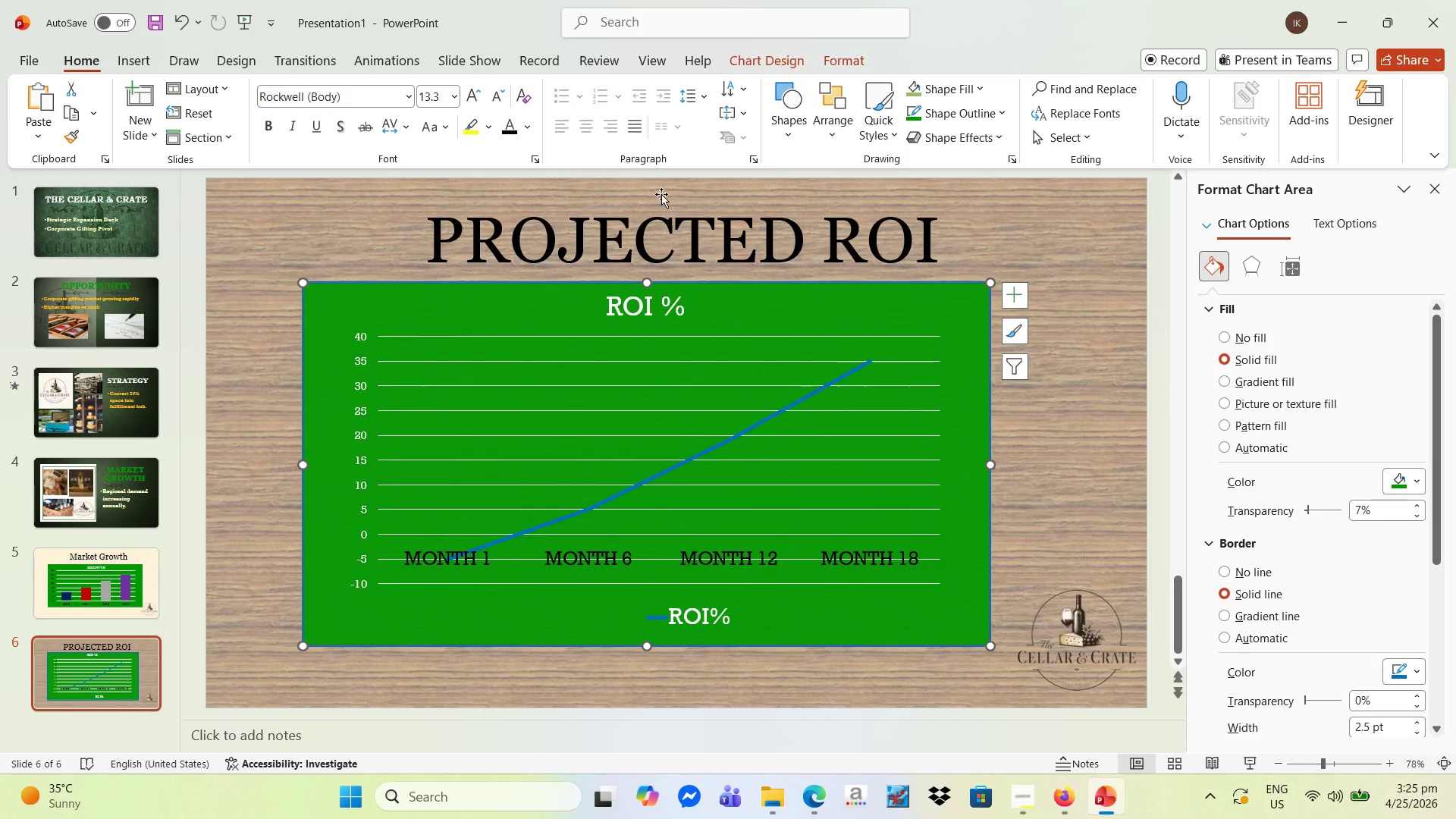 
left_click([667, 228])
 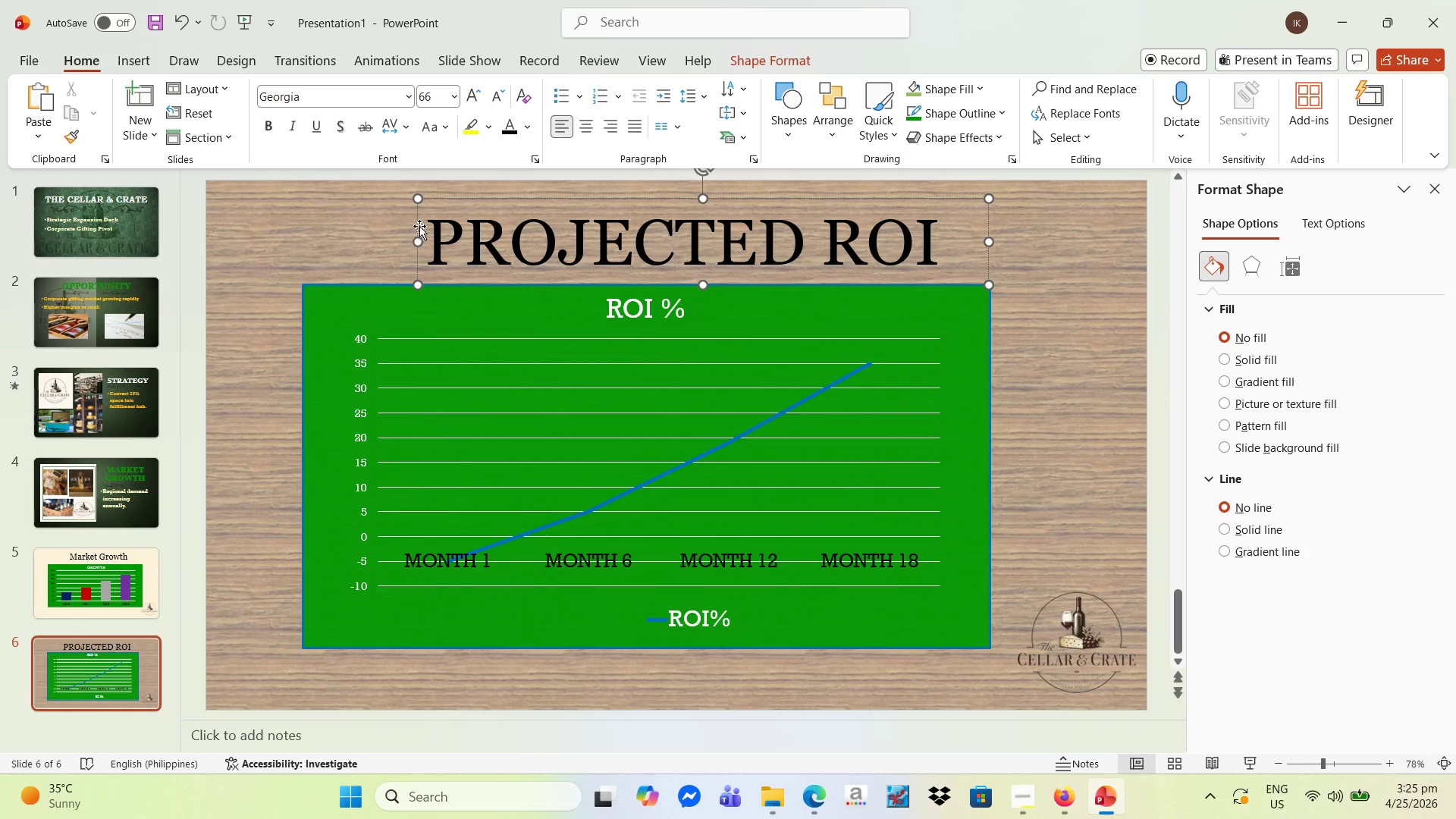 
left_click_drag(start_coordinate=[422, 223], to_coordinate=[406, 221])
 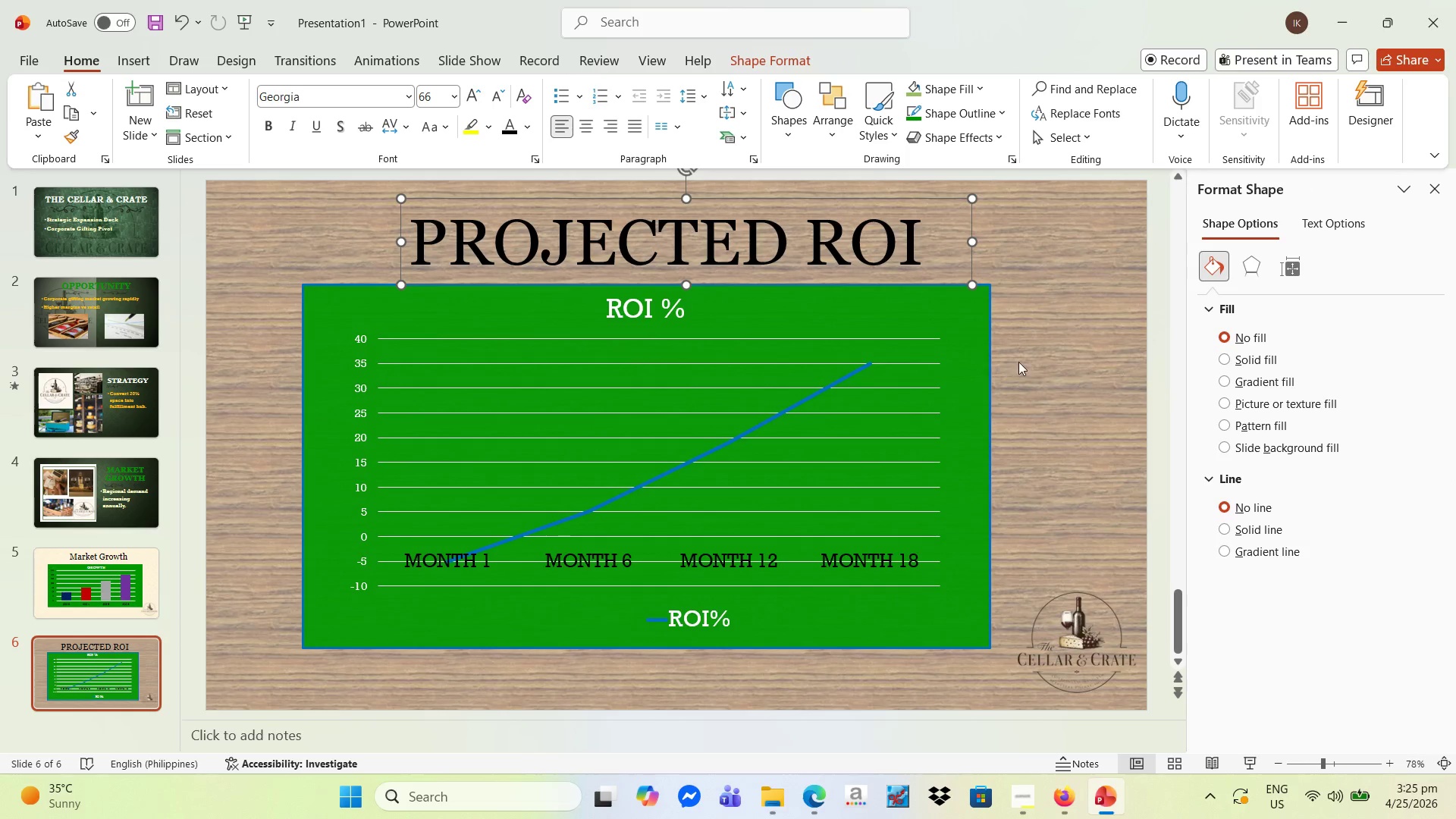 
left_click([1034, 365])
 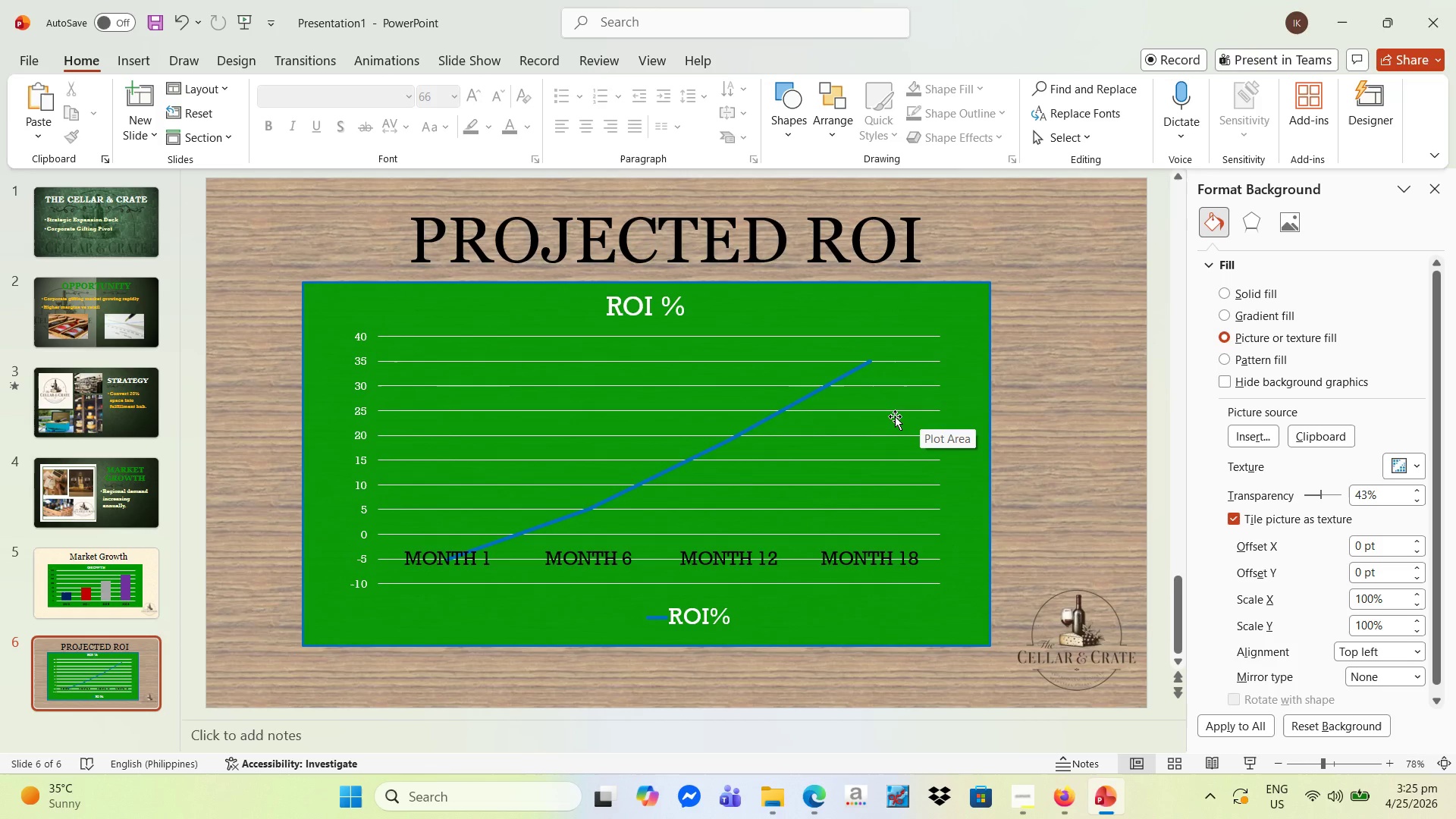 
wait(9.45)
 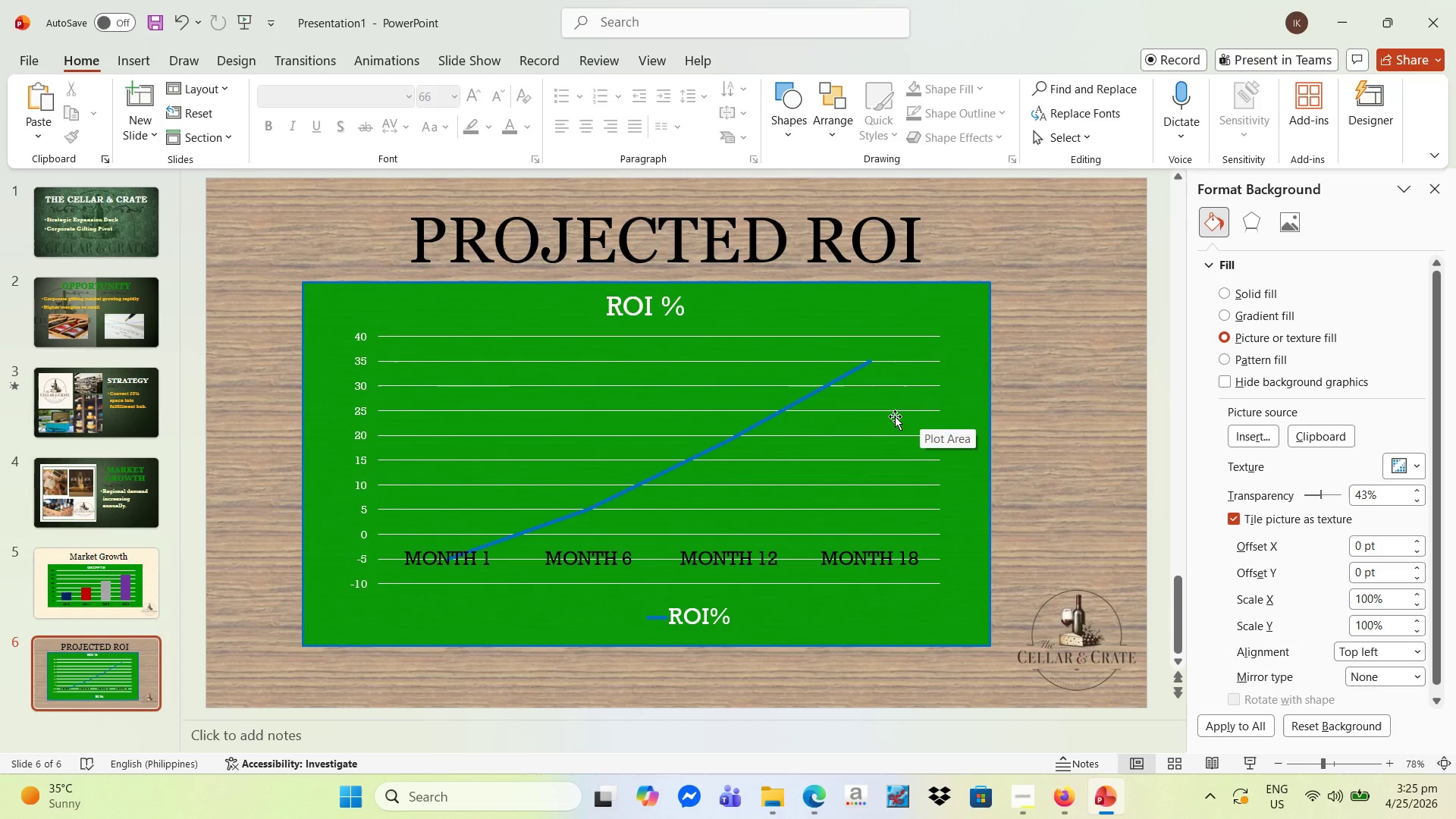 
left_click([113, 593])
 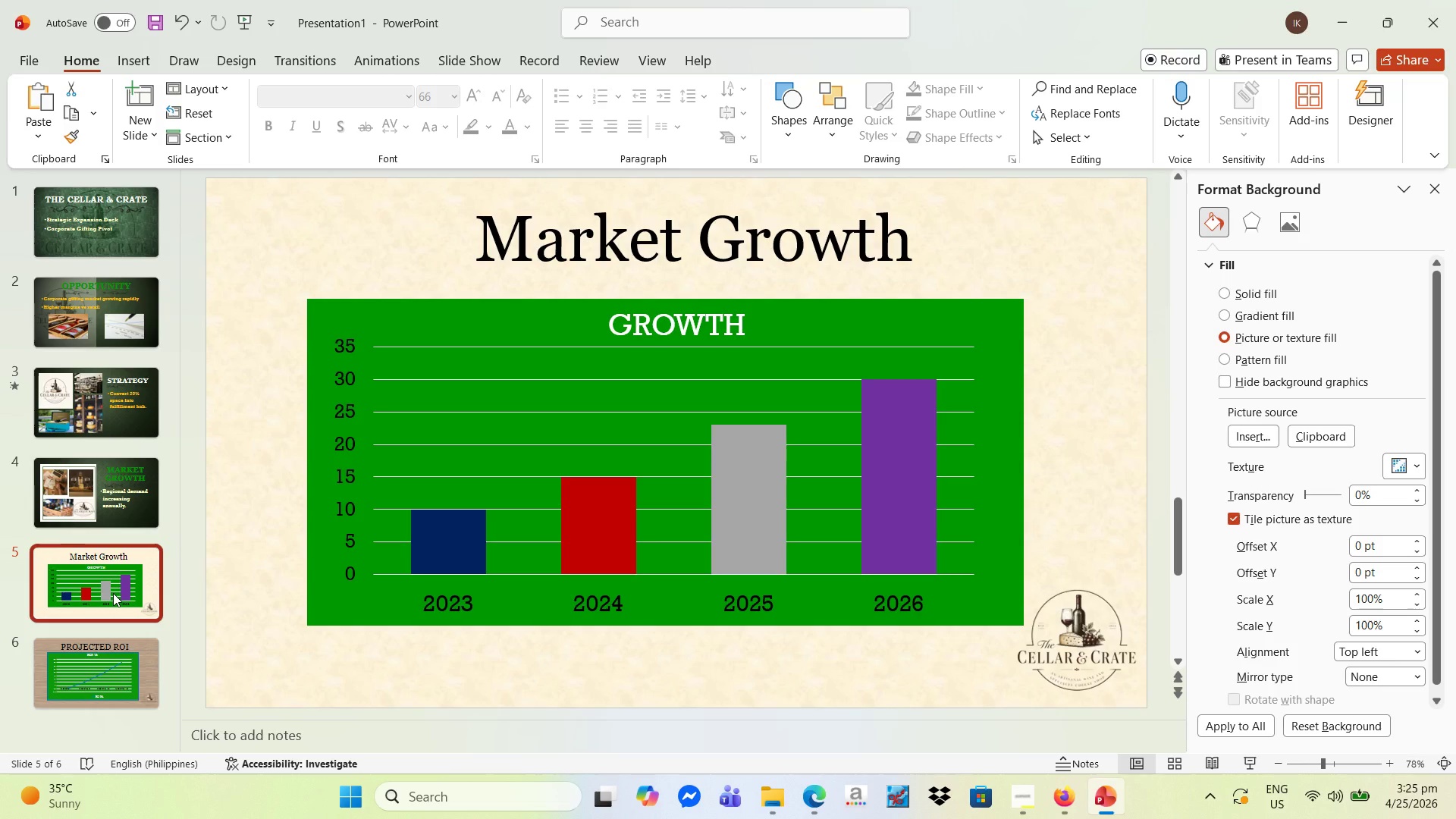 
key(Control+C)
 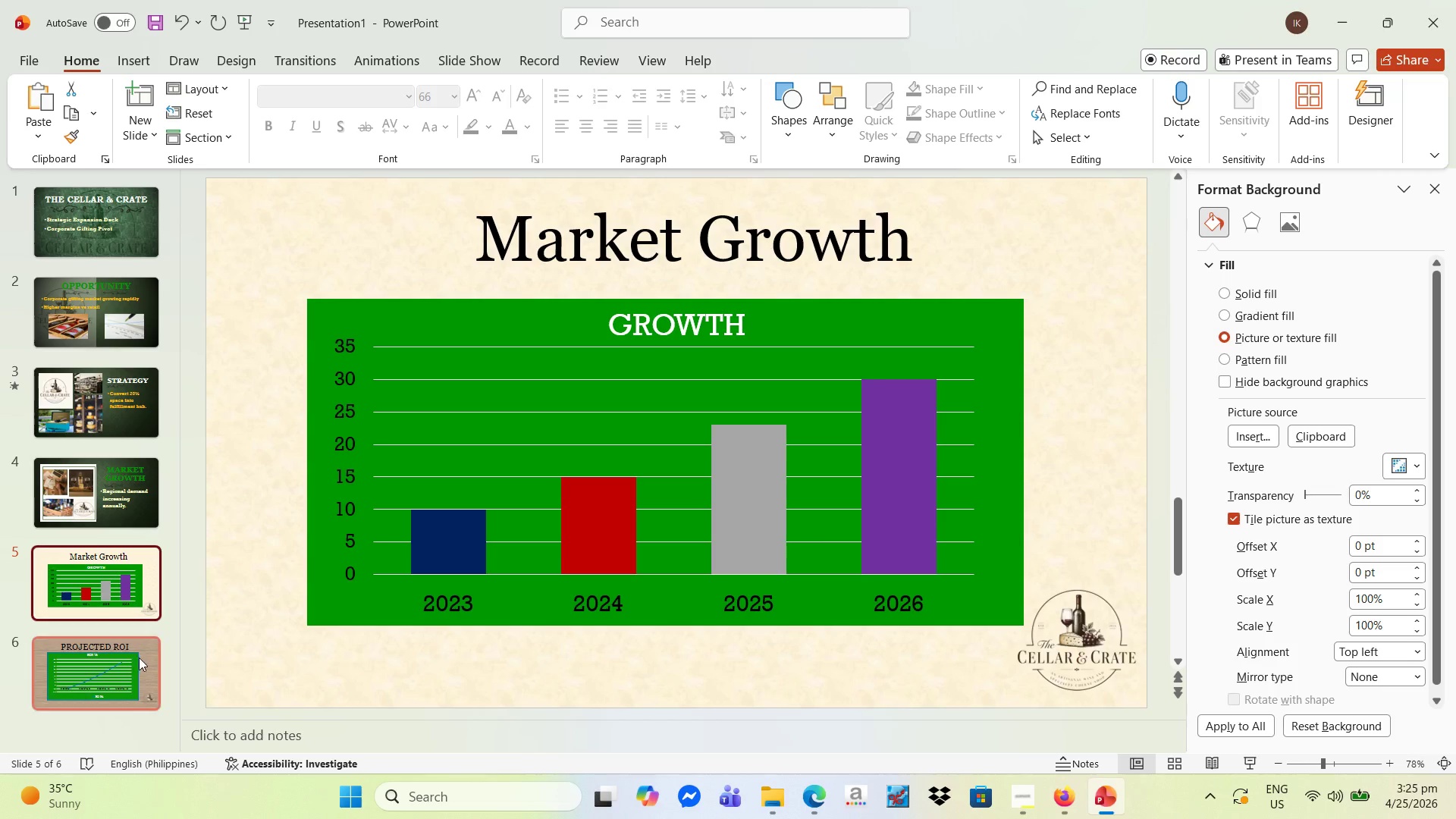 
left_click([138, 659])
 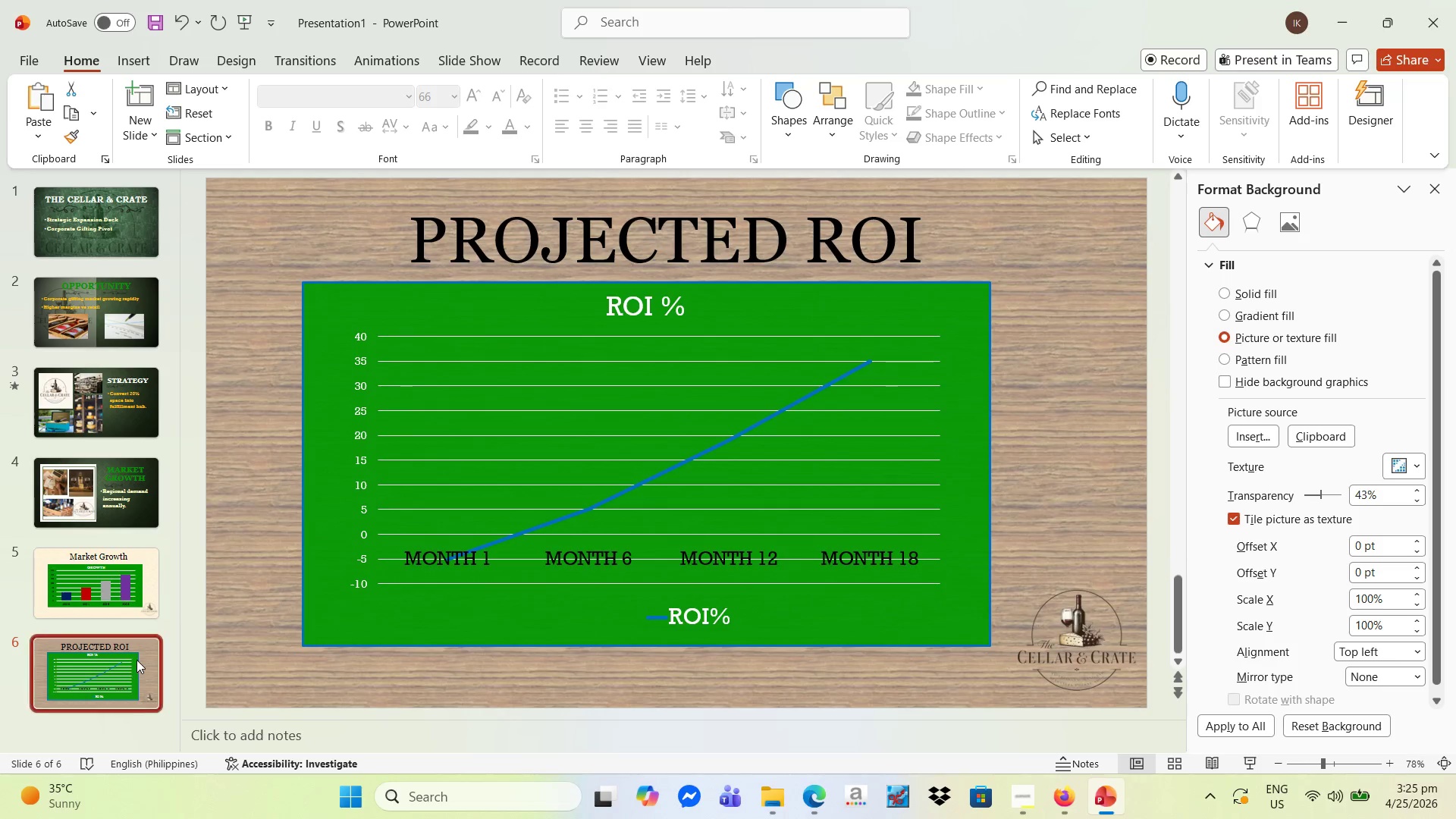 
key(Control+V)
 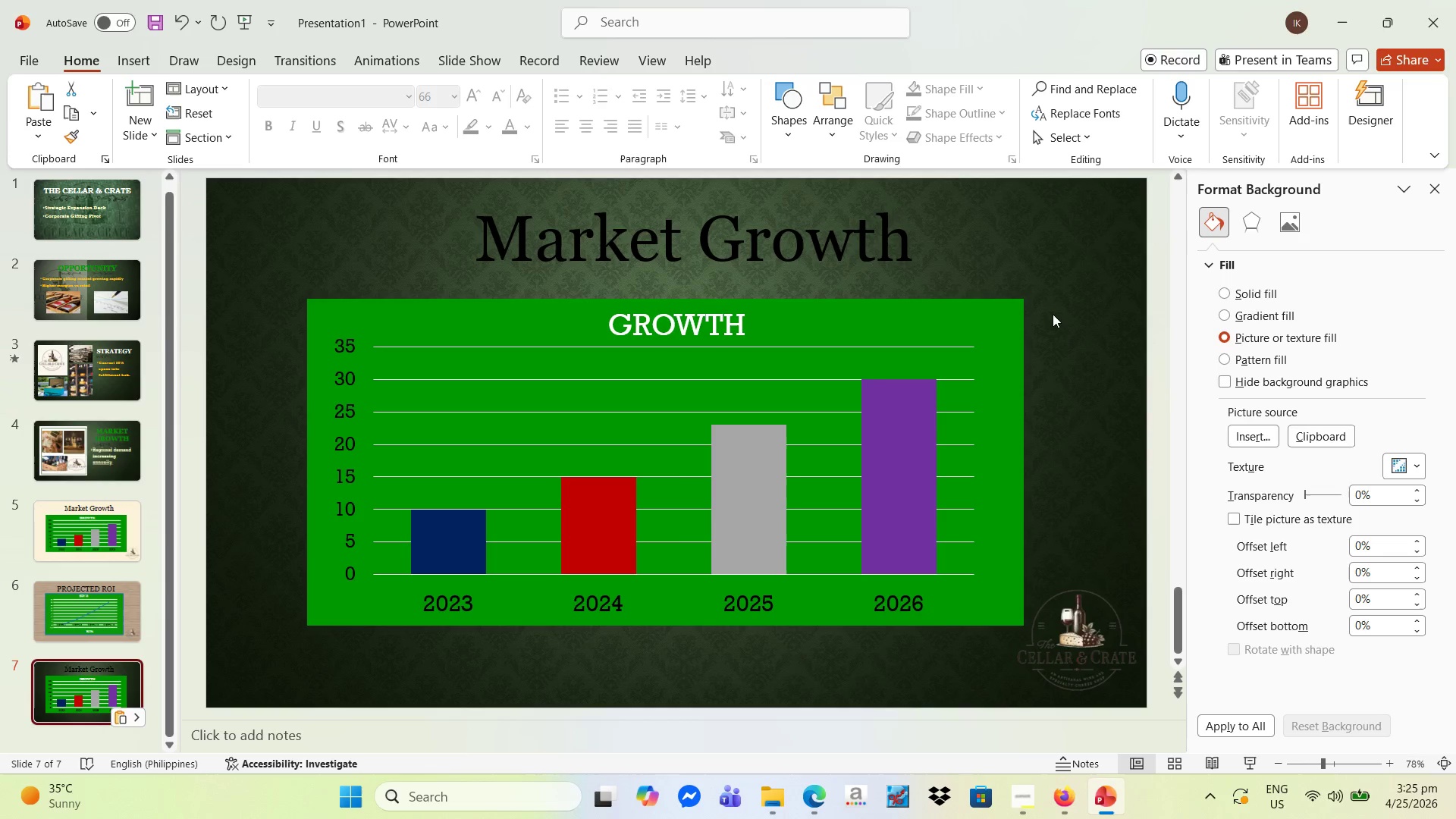 
left_click([1078, 283])
 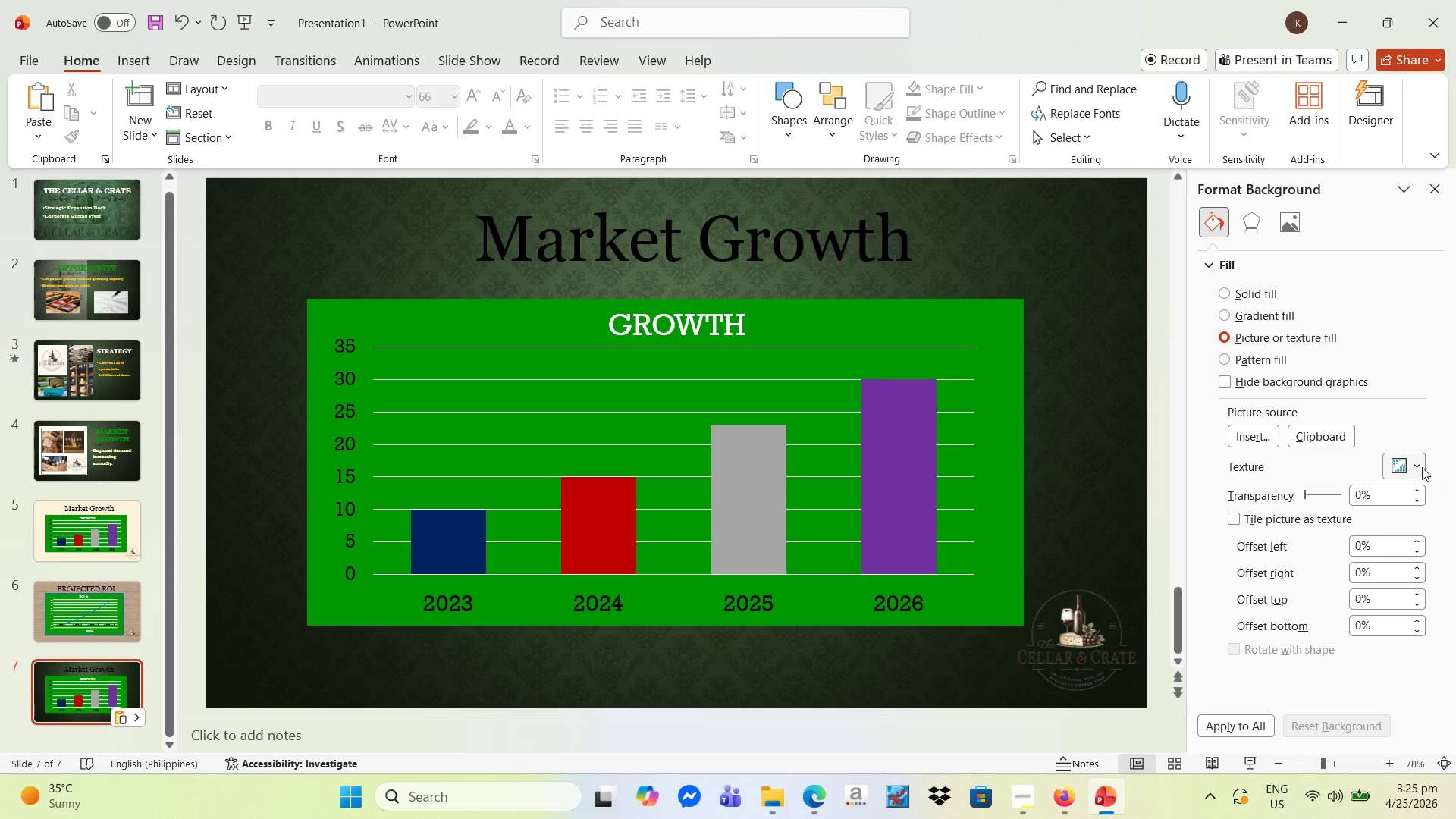 
left_click([1408, 466])
 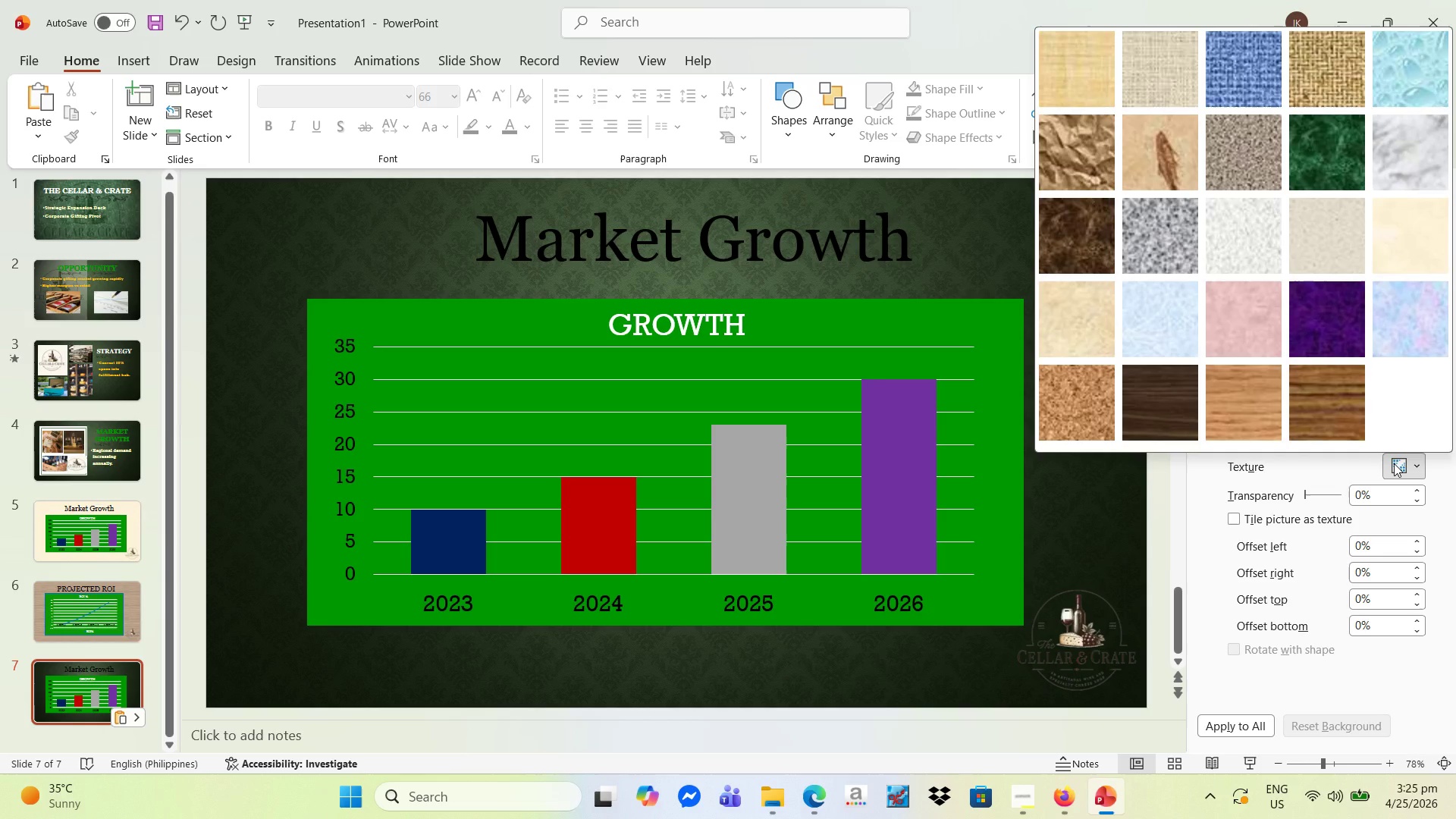 
wait(8.95)
 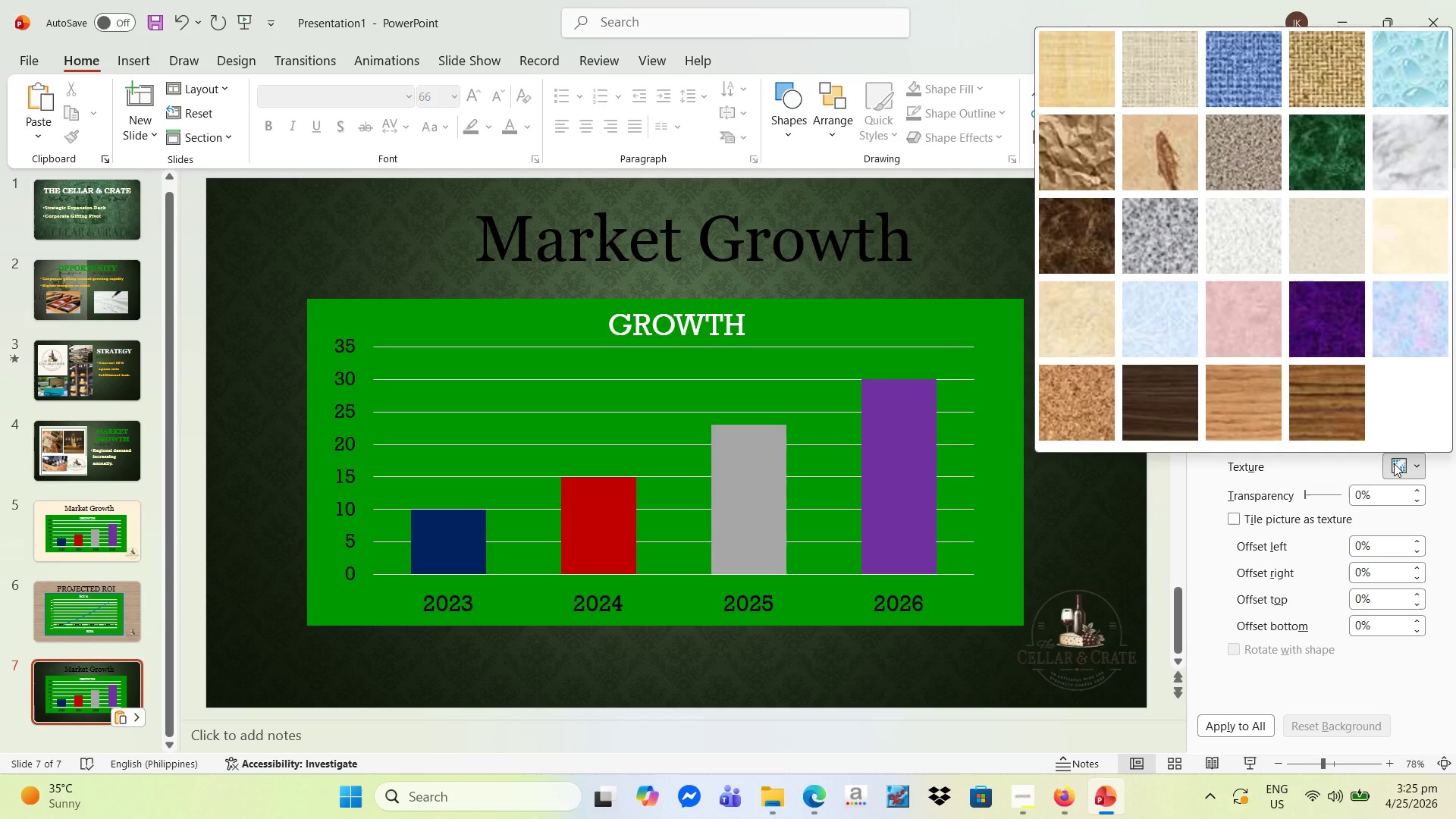 
left_click([1081, 405])
 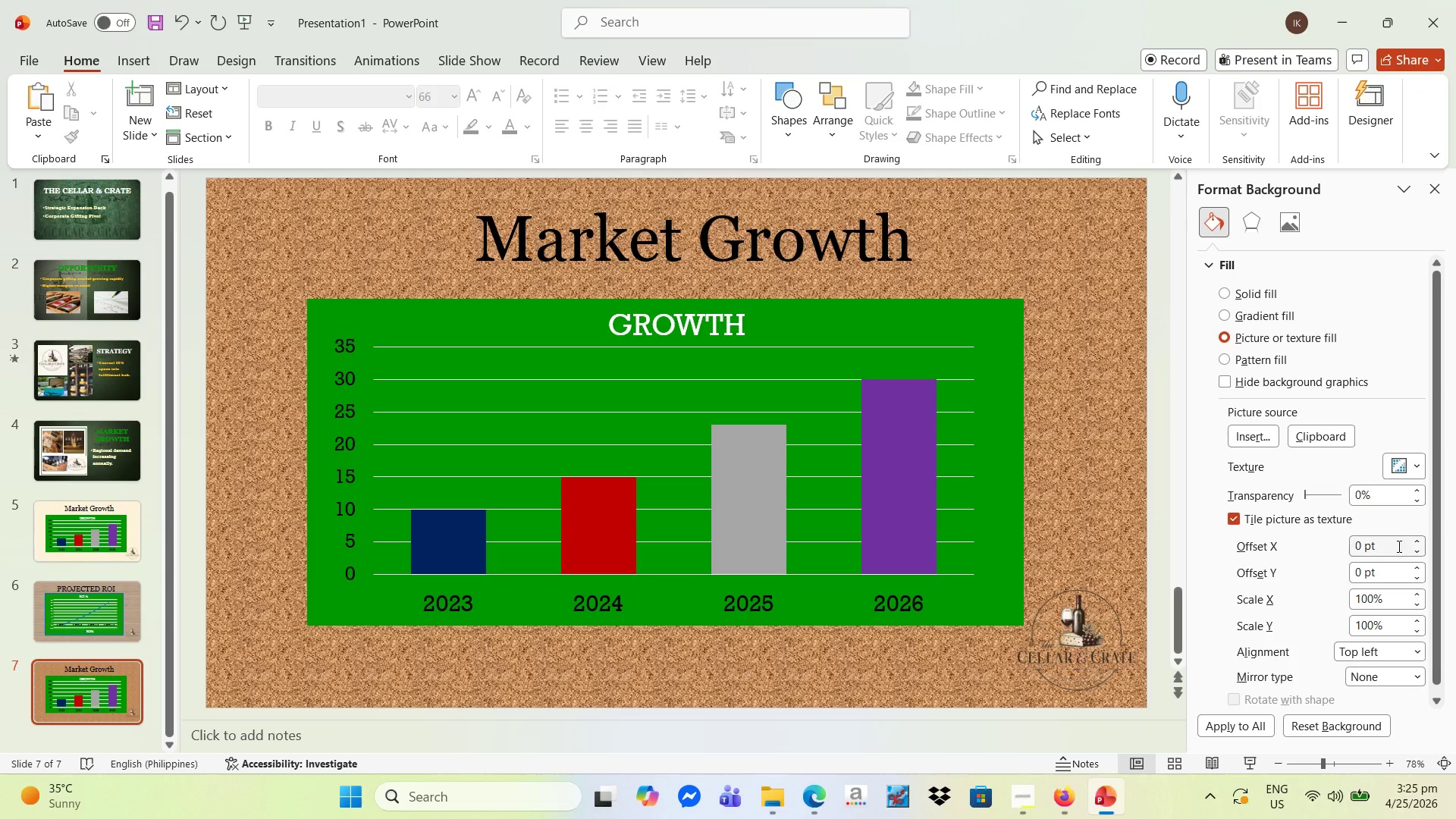 
wait(5.3)
 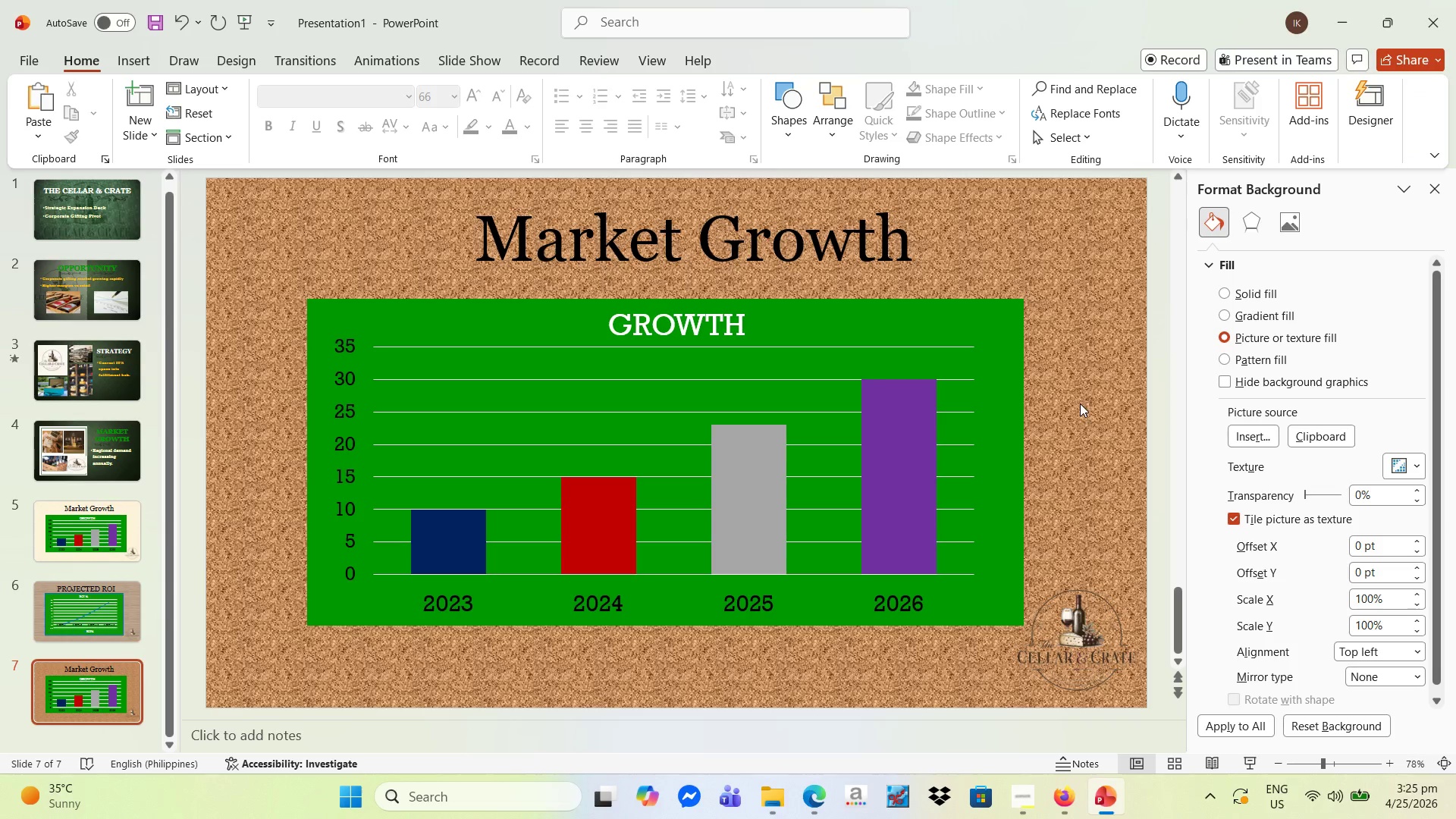 
left_click([1314, 493])
 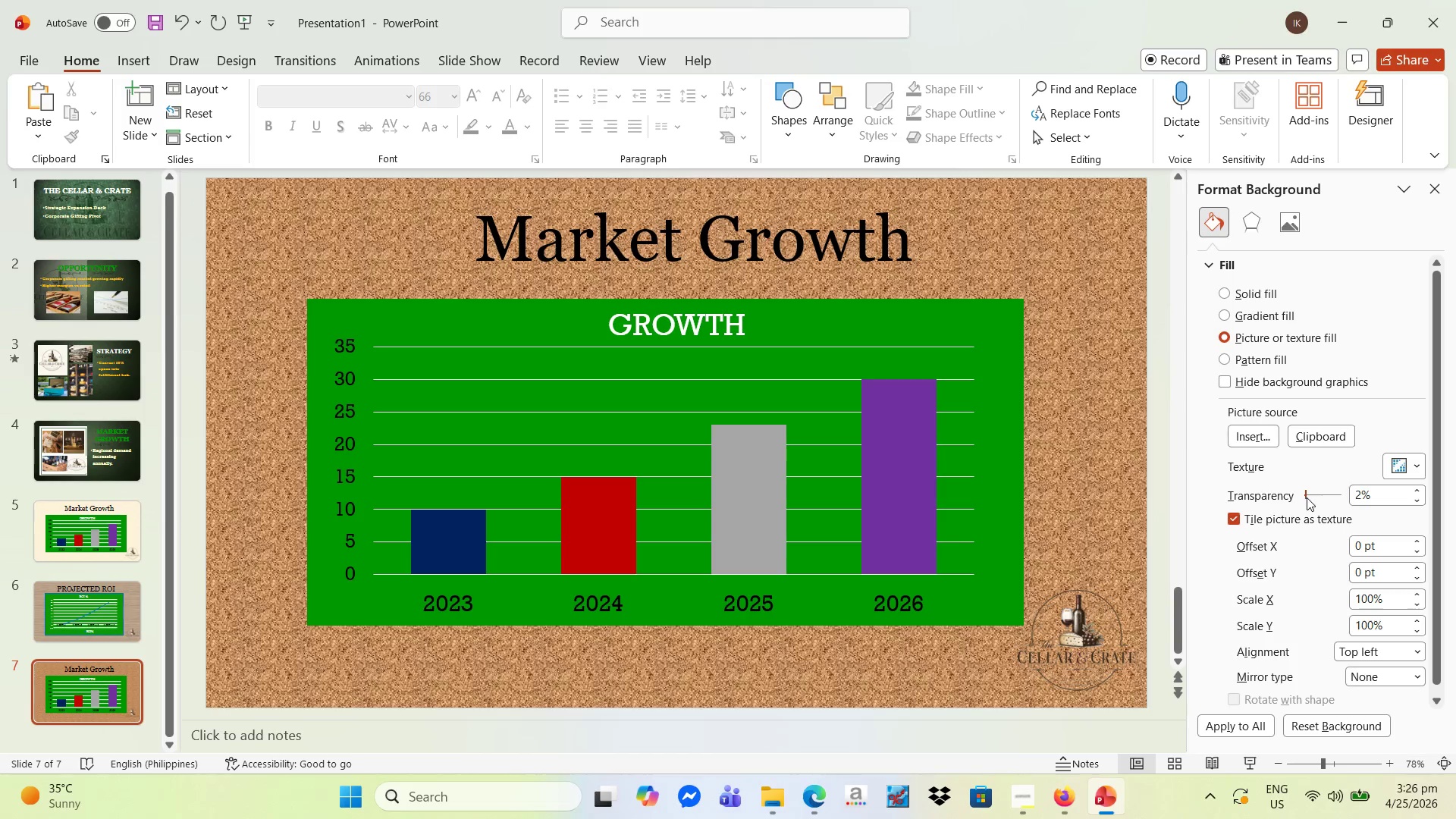 
left_click_drag(start_coordinate=[1304, 497], to_coordinate=[1323, 499])
 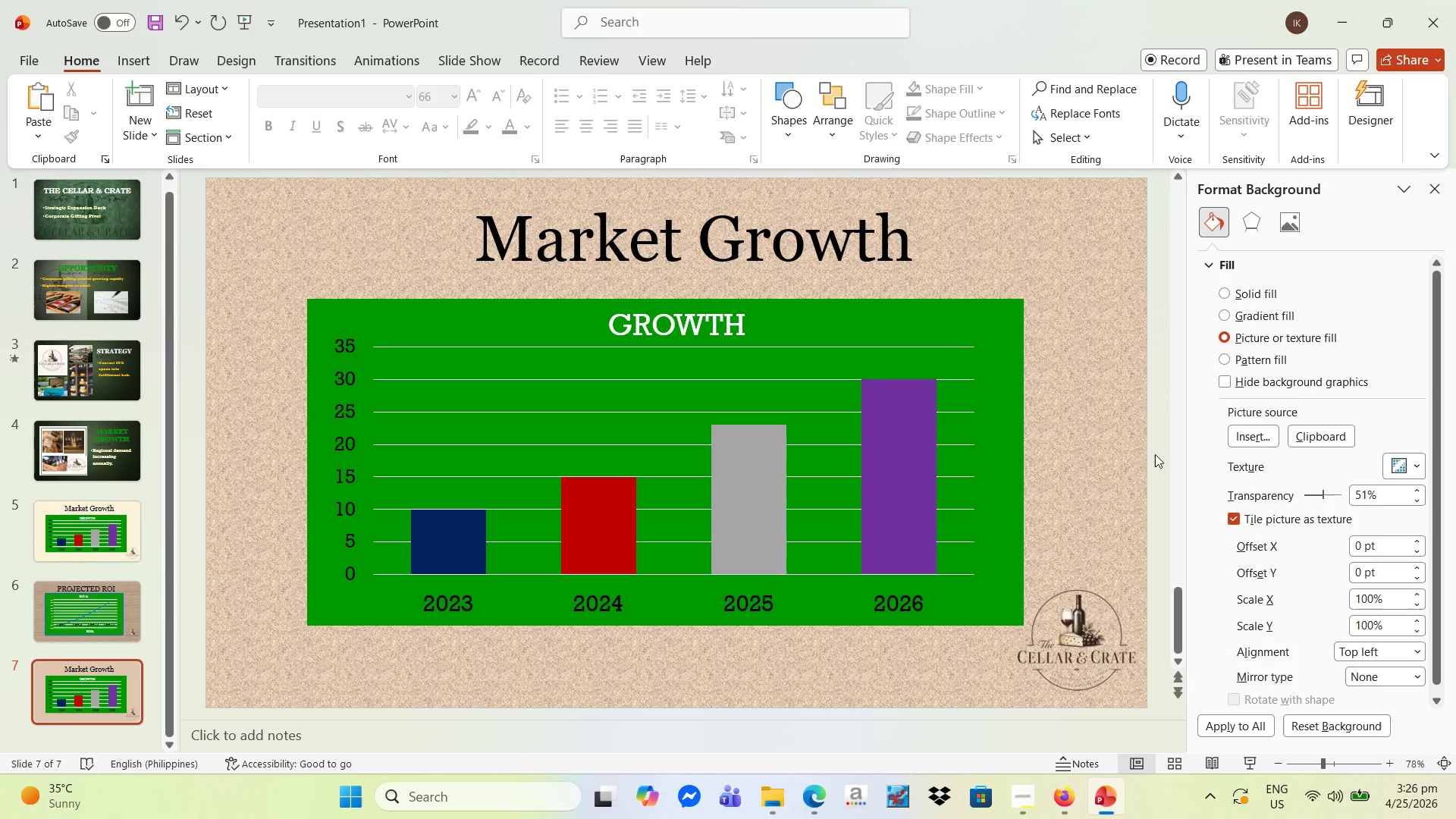 
left_click([1105, 456])
 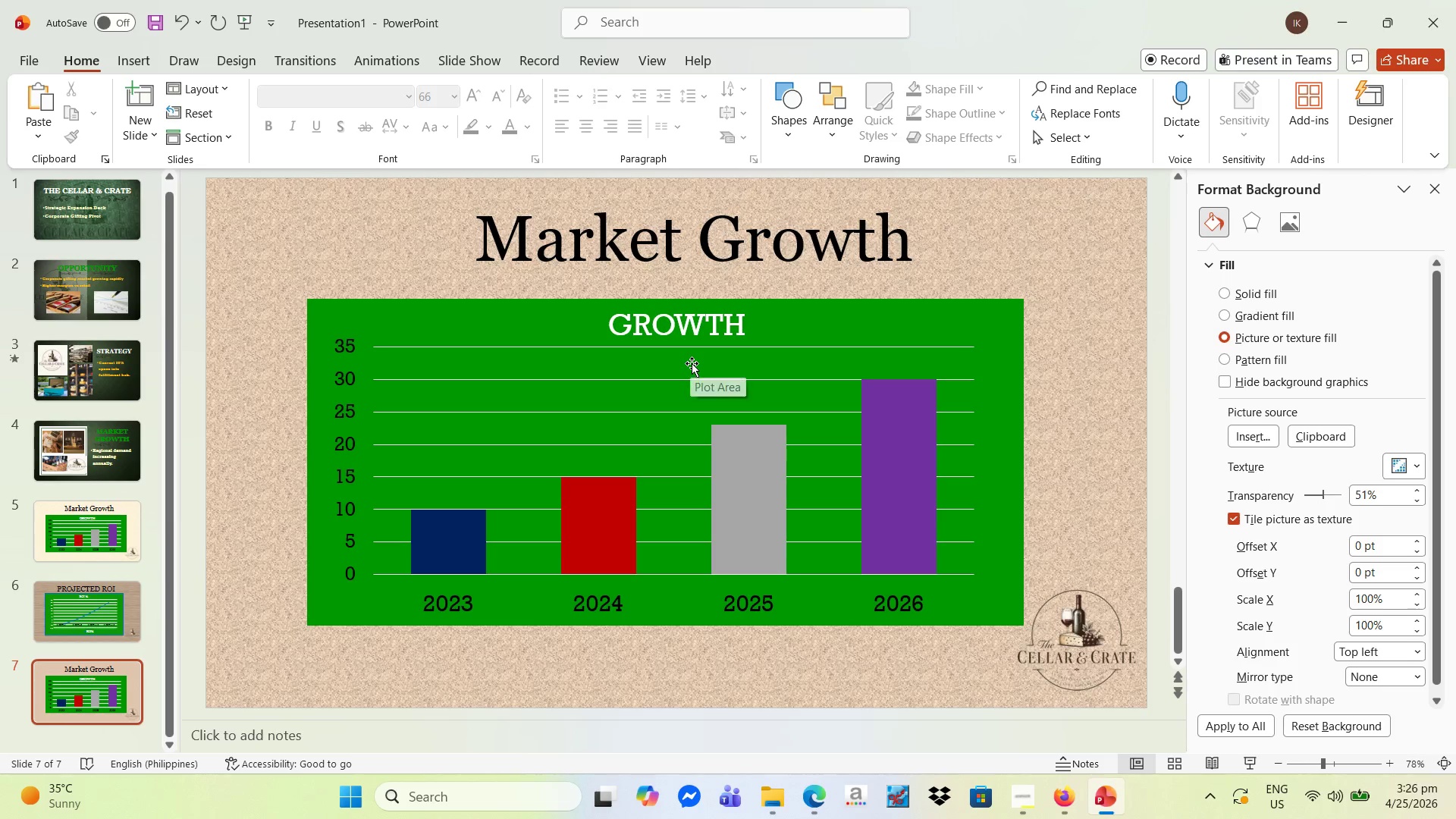 
left_click([692, 363])
 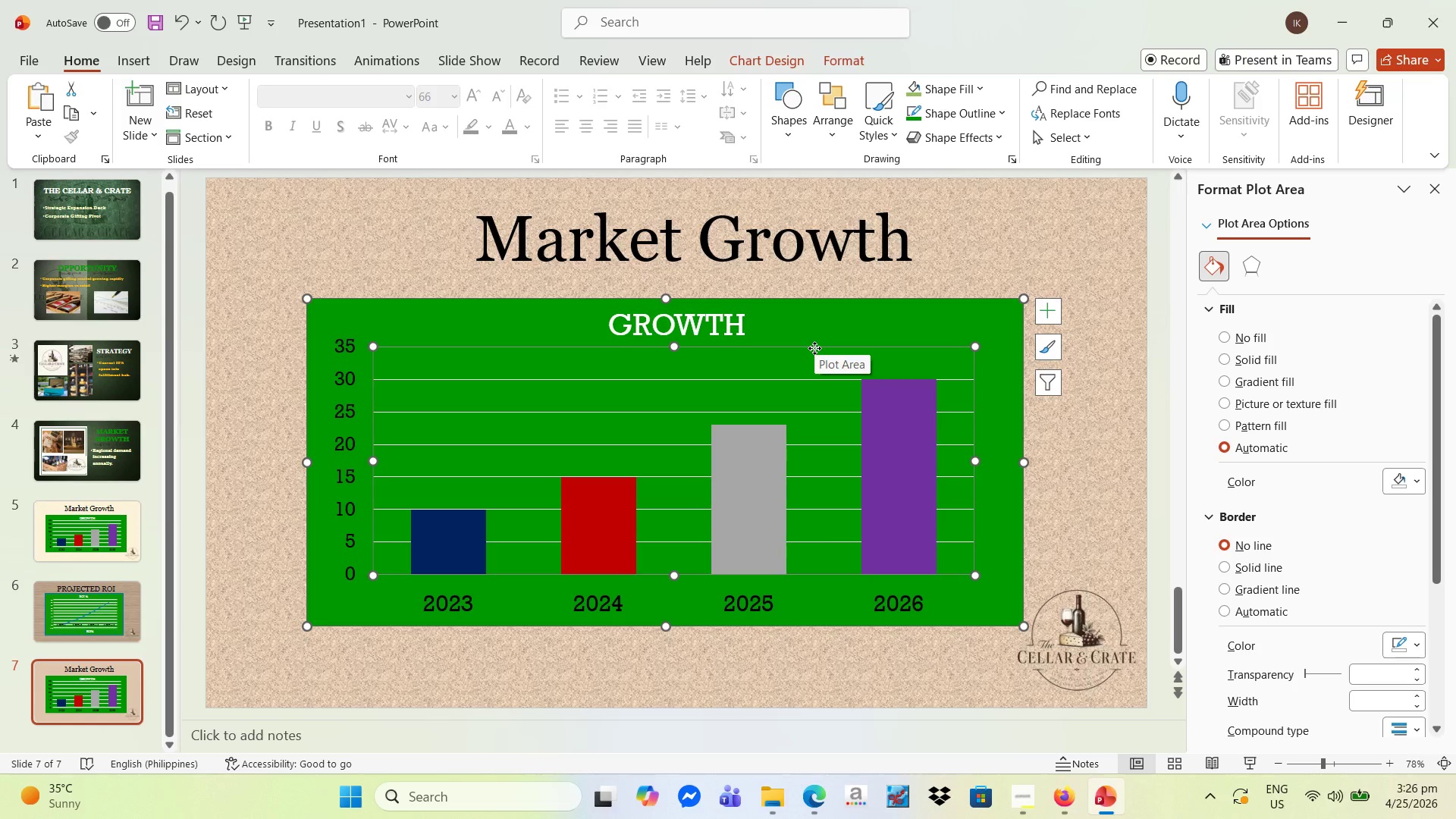 
key(Delete)
 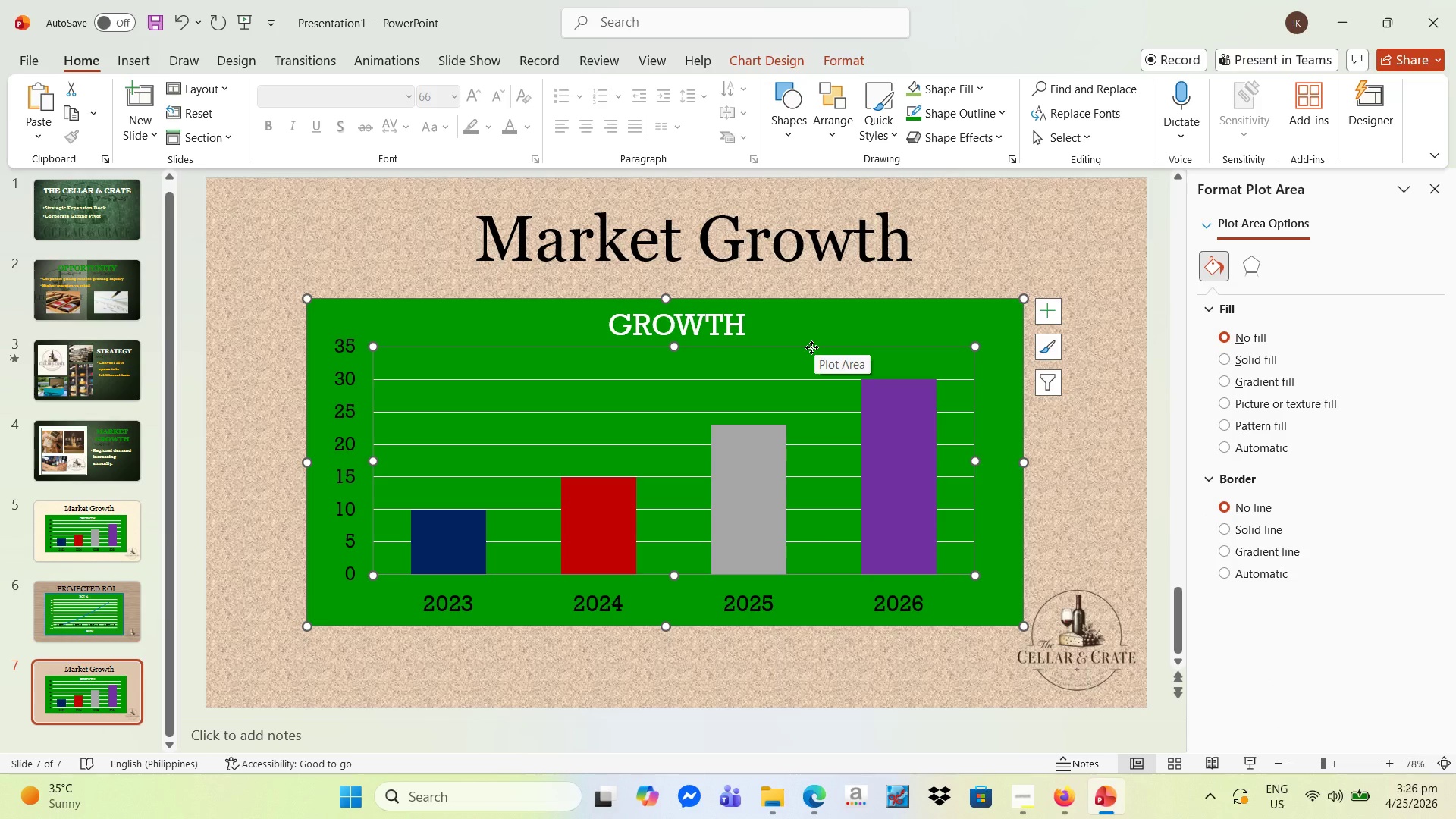 
key(Delete)
 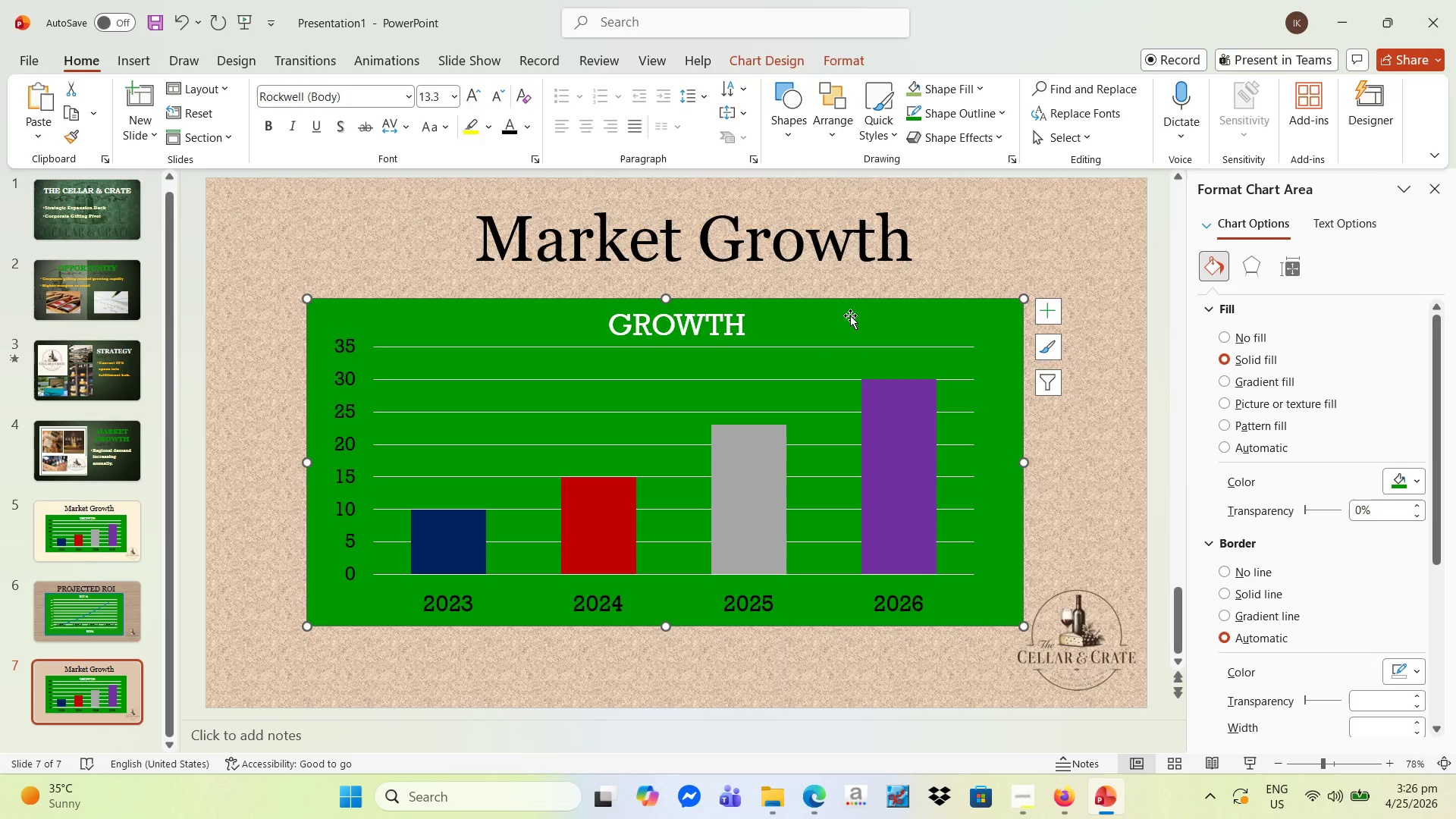 
key(Delete)
 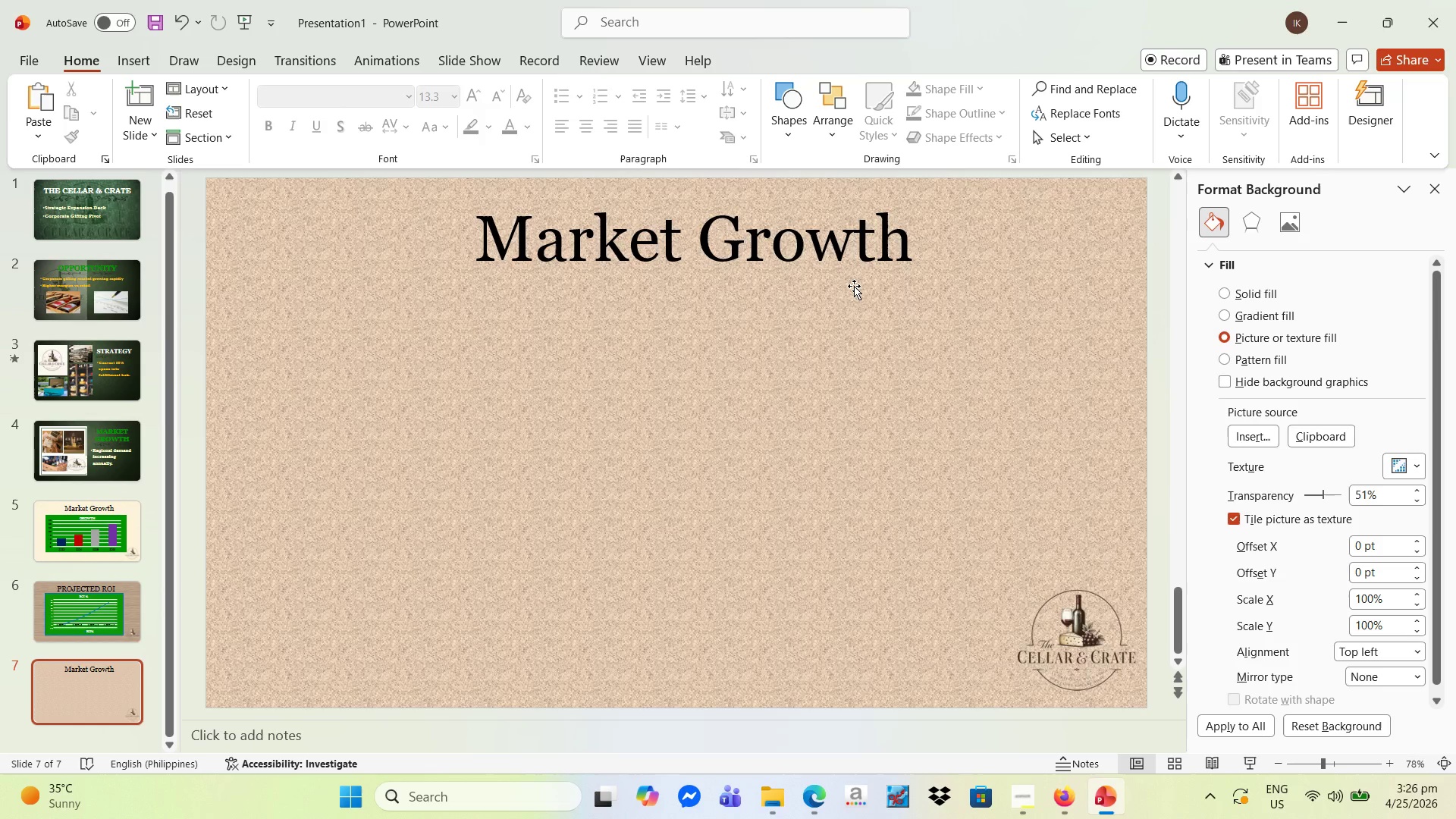 
left_click([905, 246])
 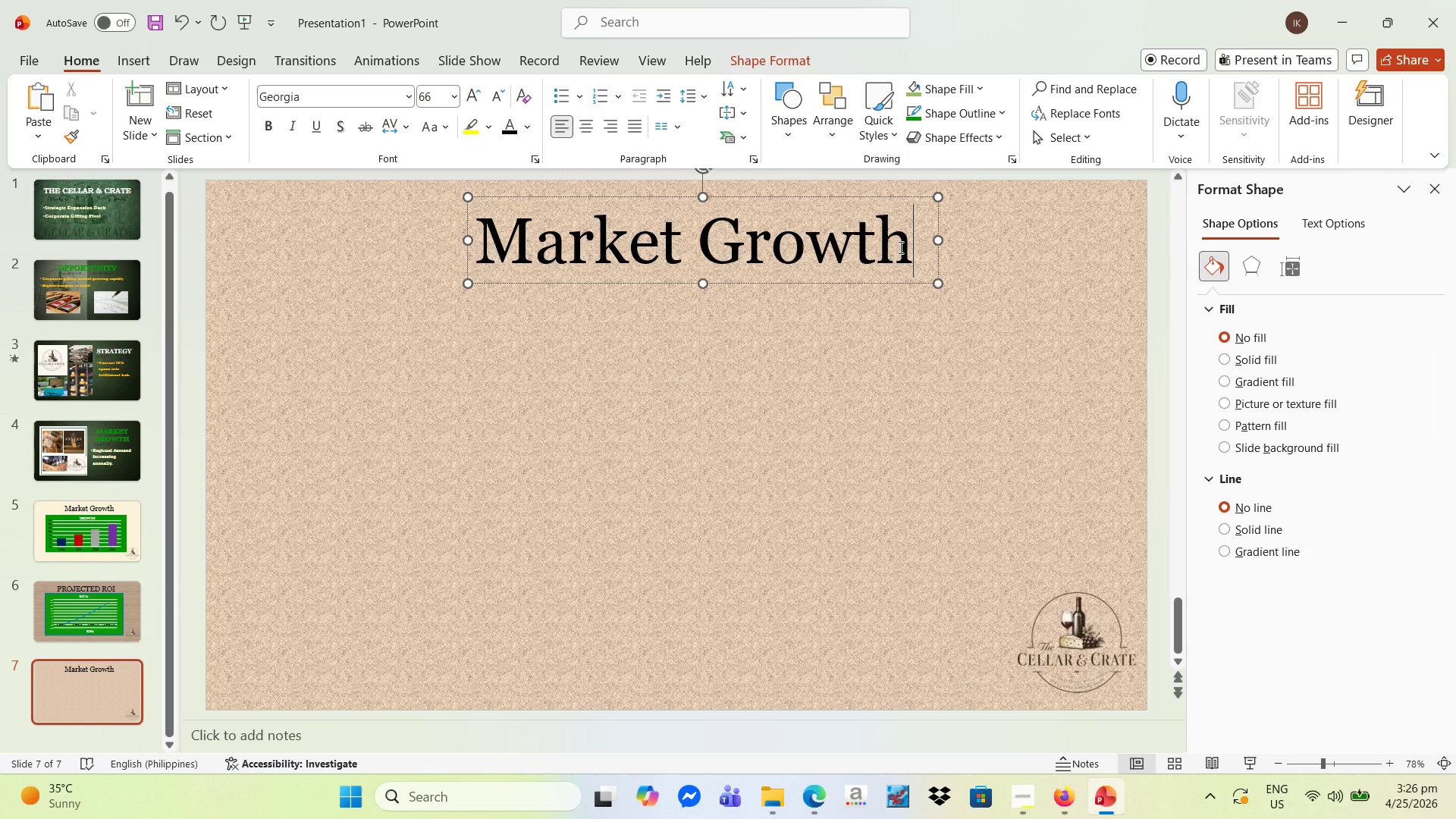 
key(Backspace)
key(Backspace)
key(Backspace)
key(Backspace)
key(Backspace)
type(LABOR COST SHIFT)
 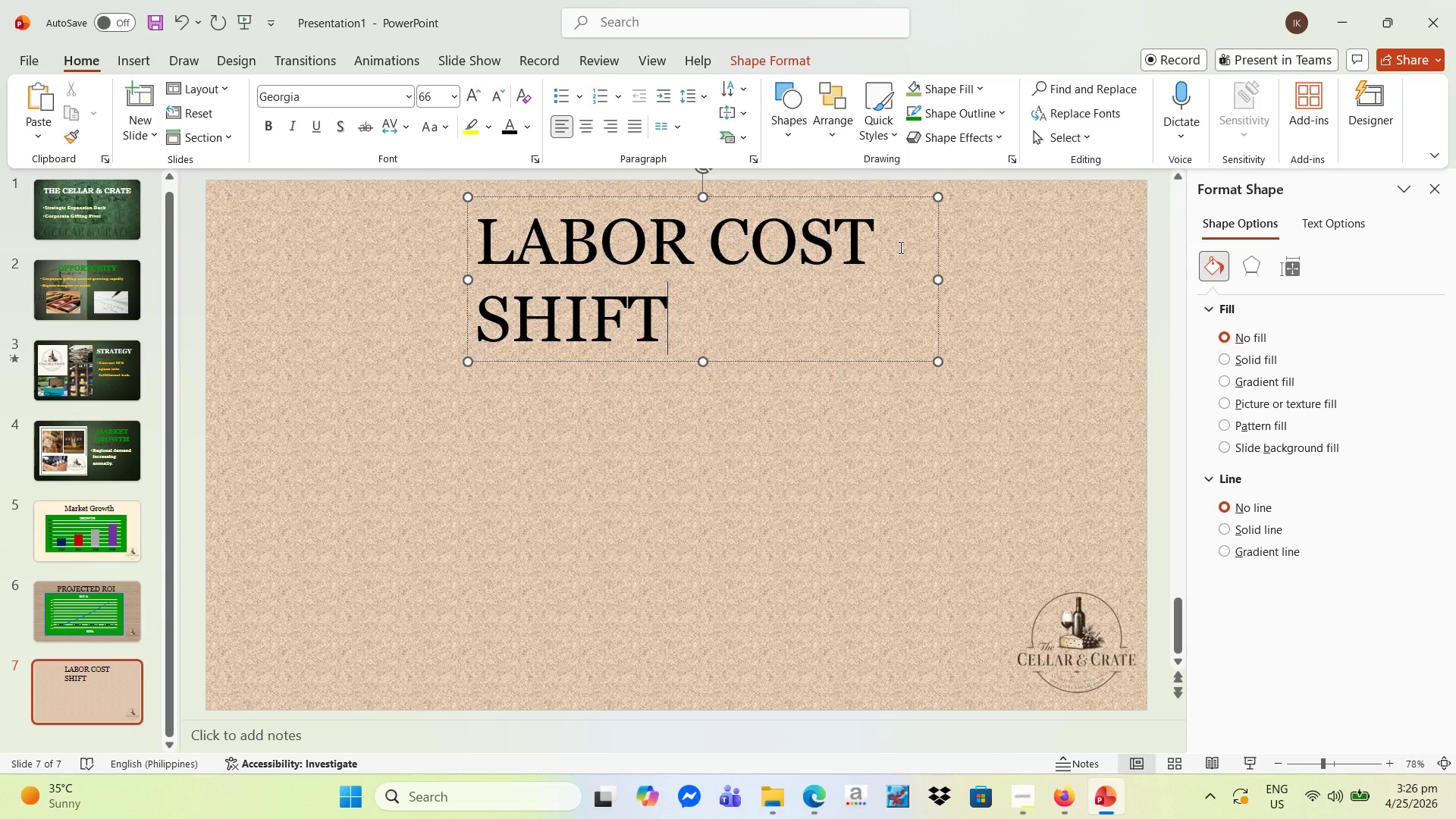 
left_click_drag(start_coordinate=[468, 280], to_coordinate=[345, 266])
 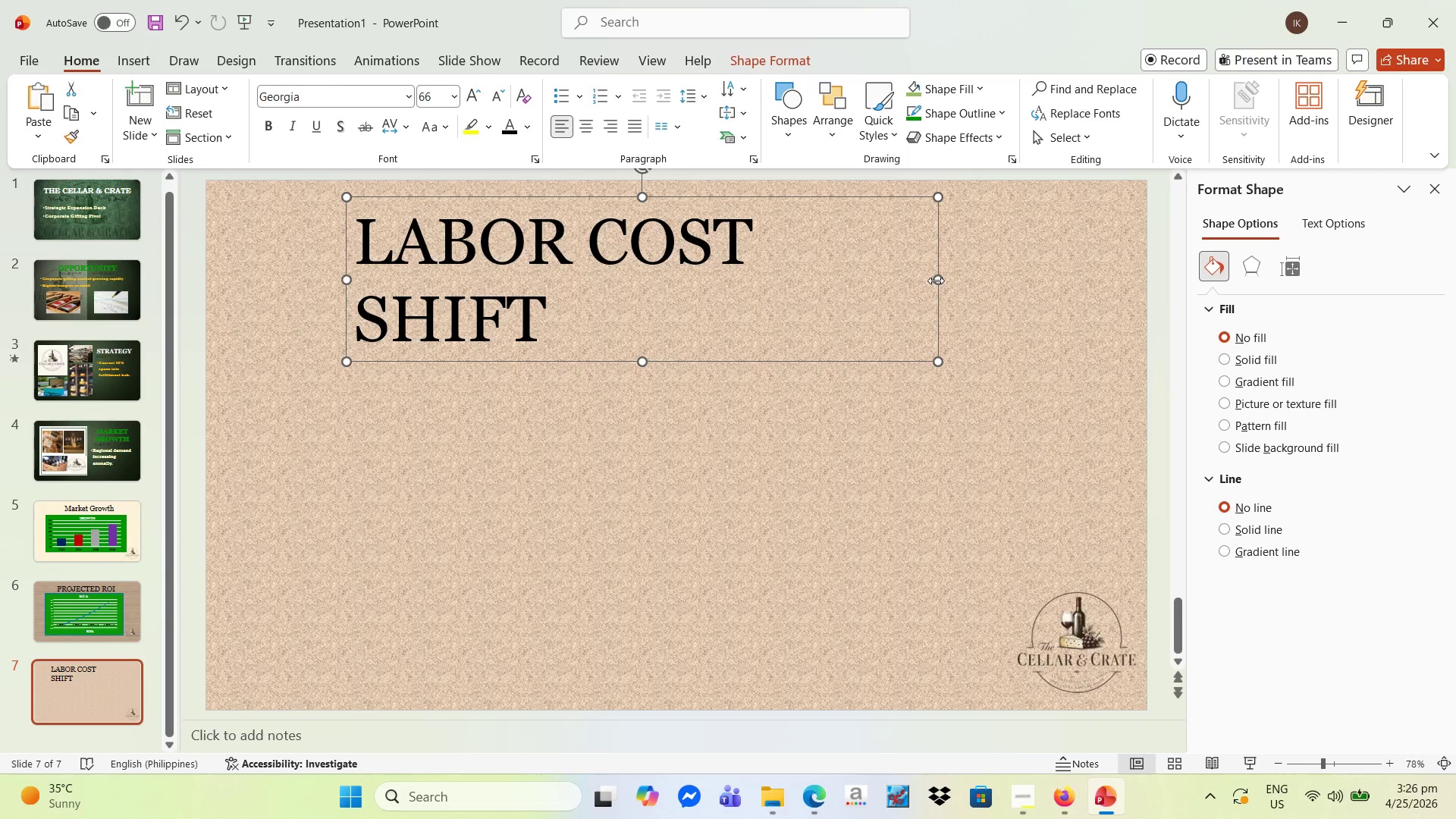 
left_click_drag(start_coordinate=[937, 281], to_coordinate=[1034, 275])
 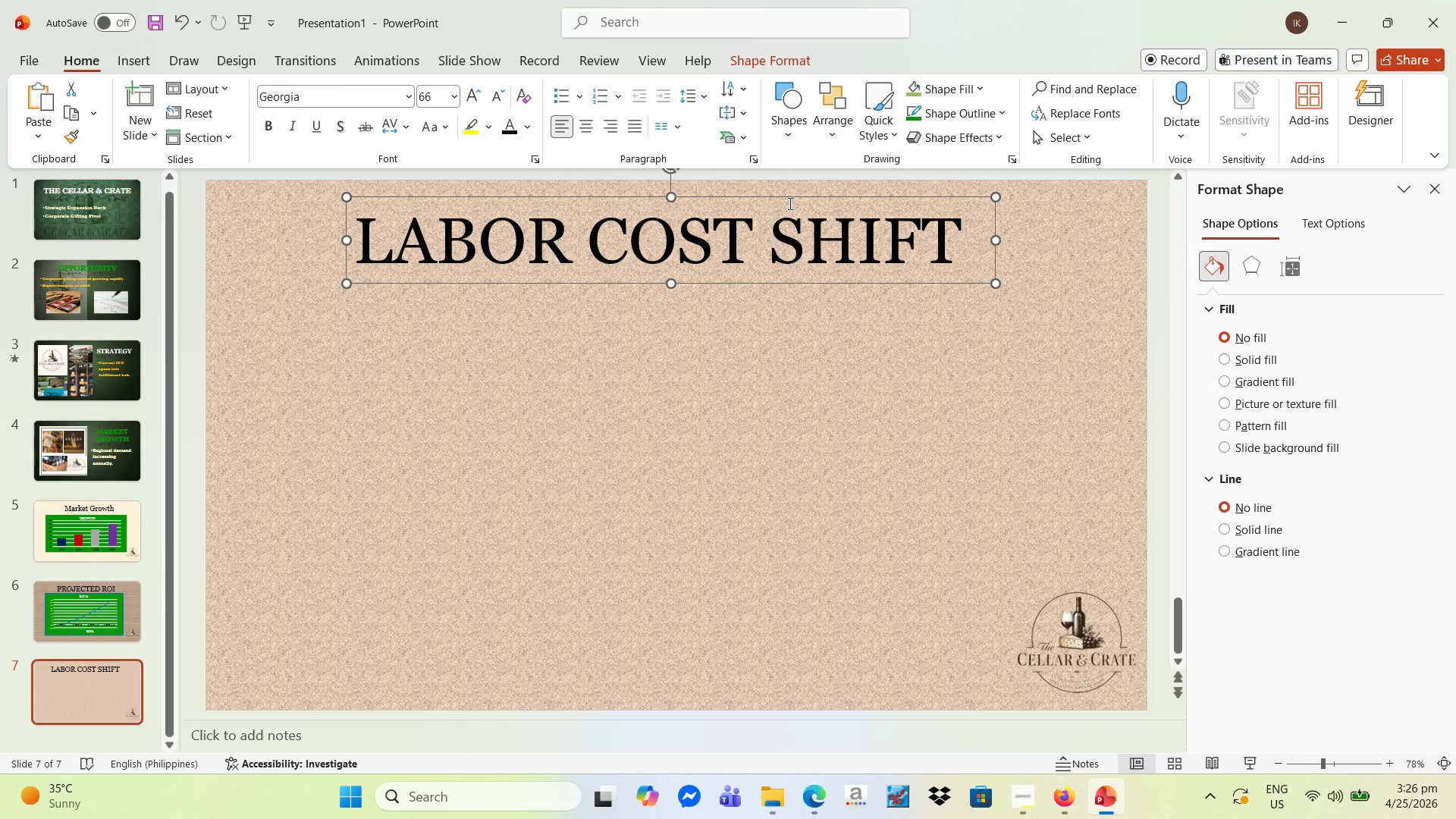 
left_click_drag(start_coordinate=[788, 198], to_coordinate=[795, 200])
 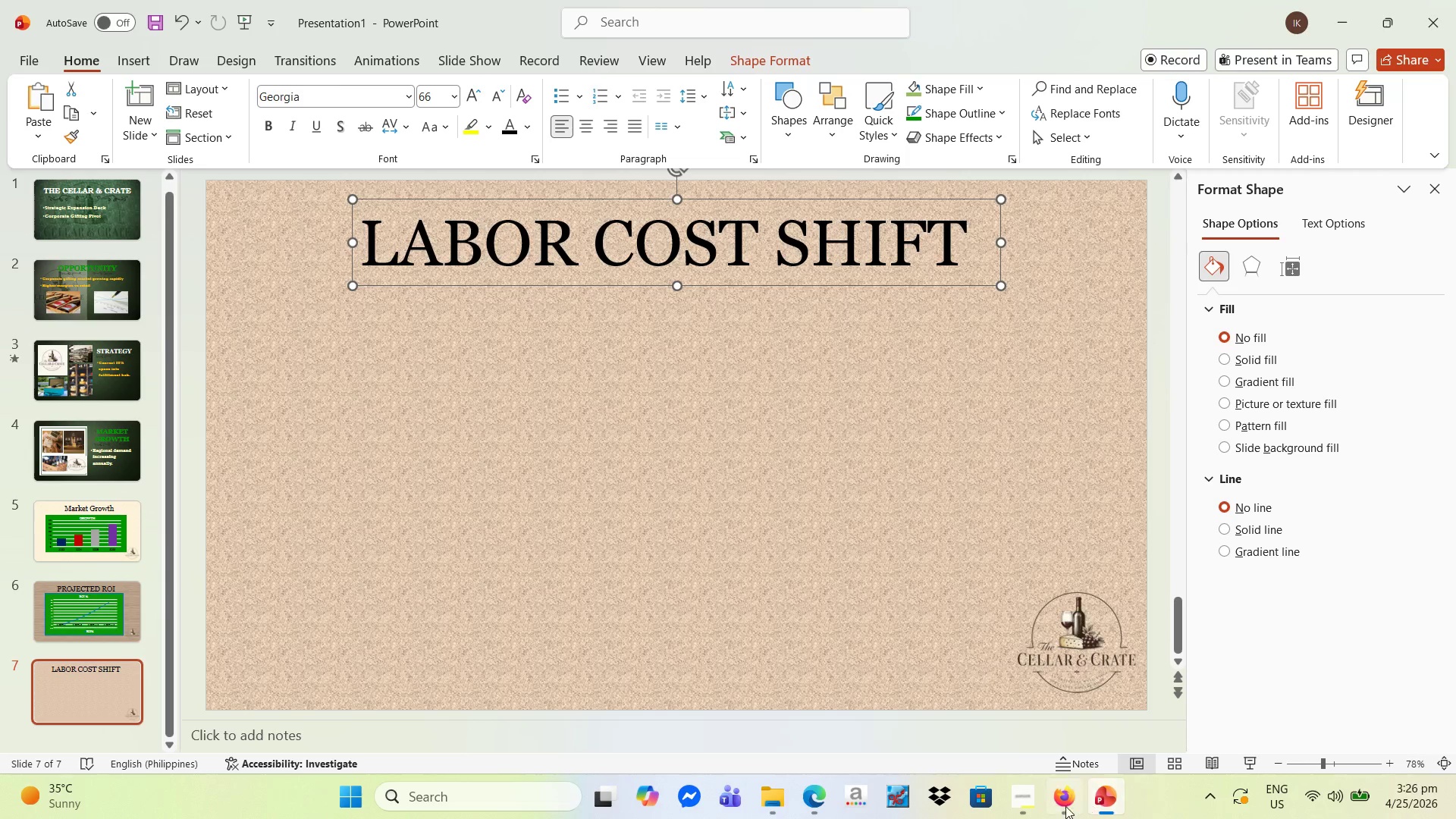 
left_click([1024, 801])
 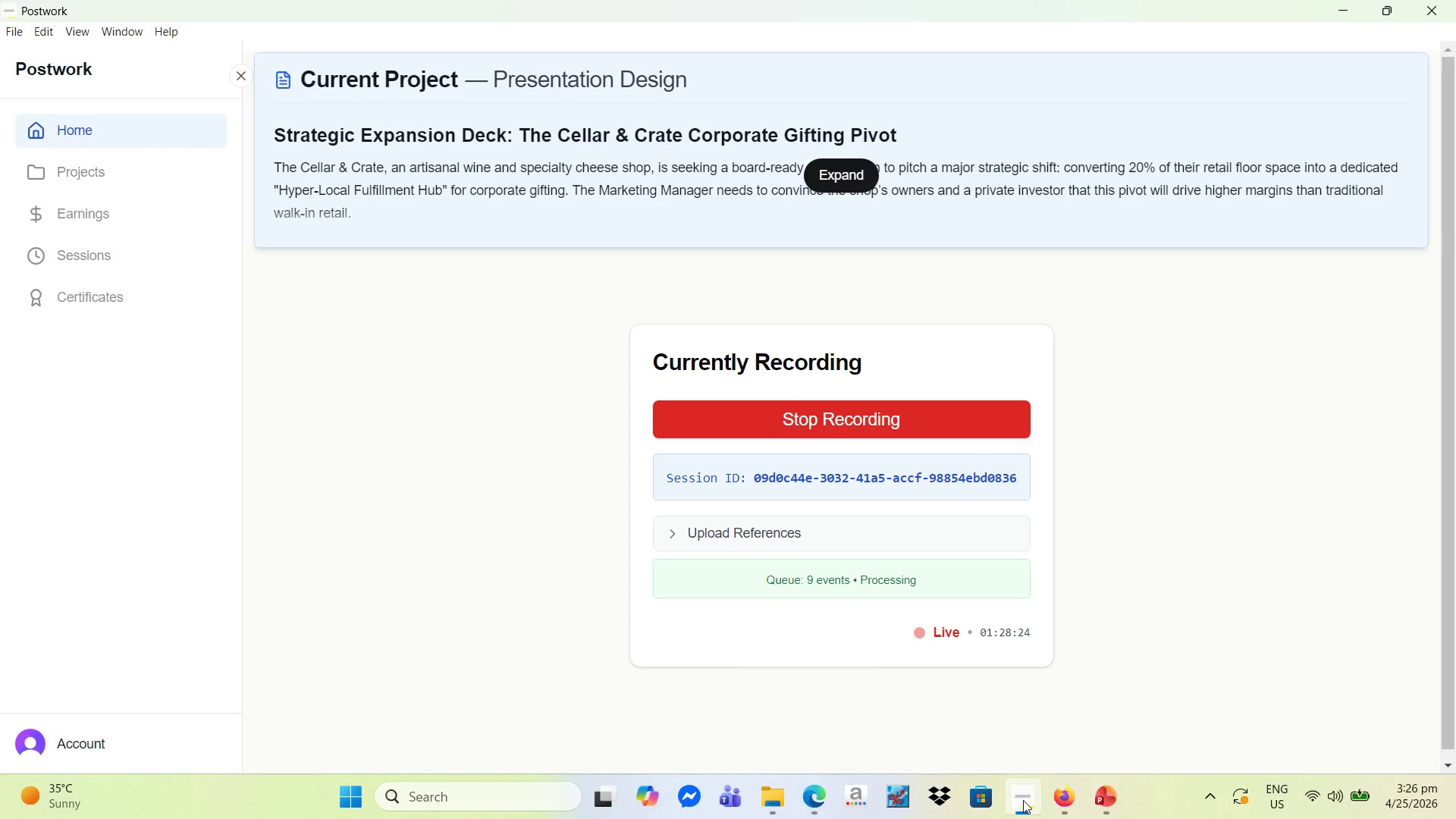 
wait(5.94)
 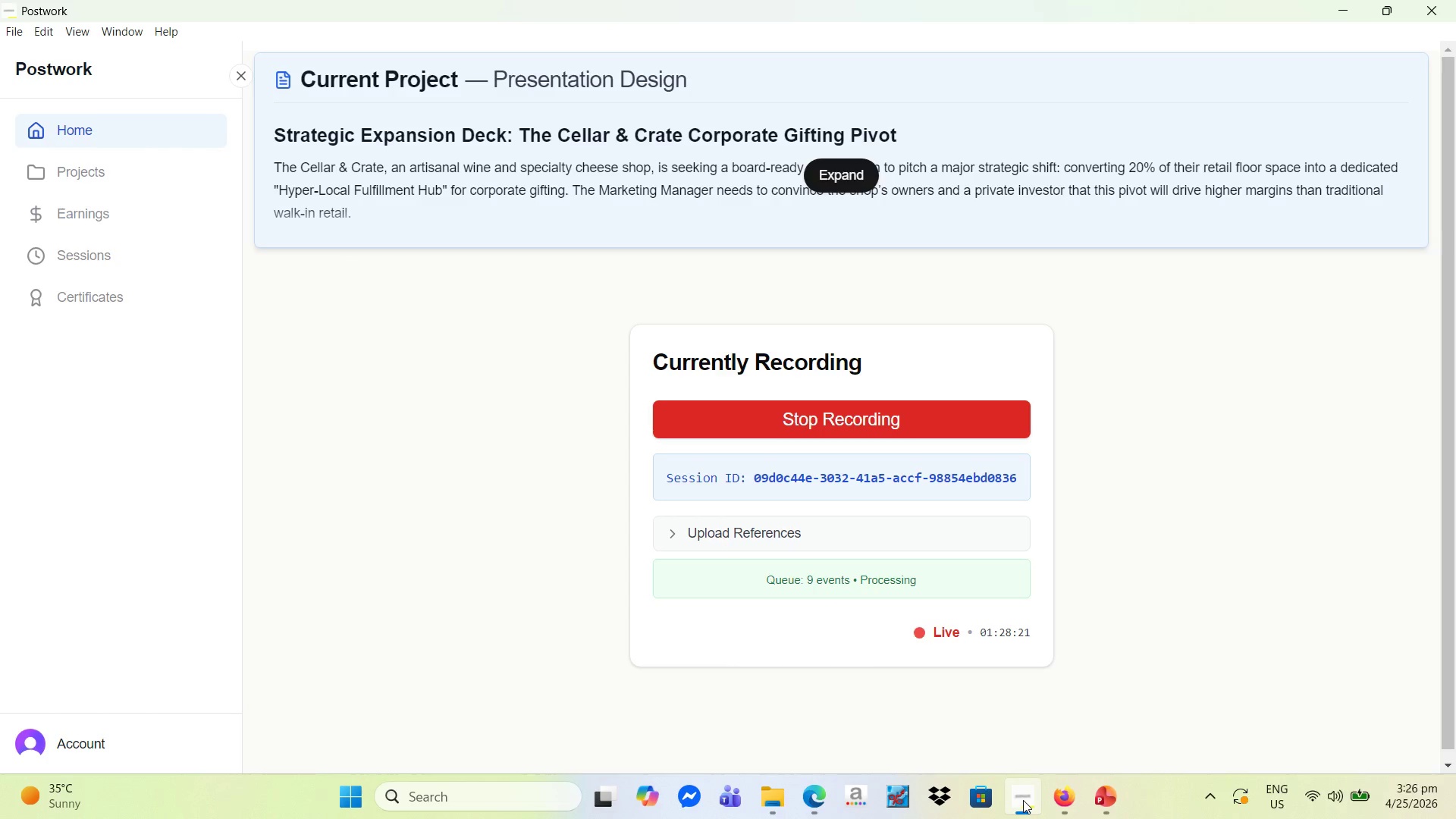 
left_click([1097, 800])
 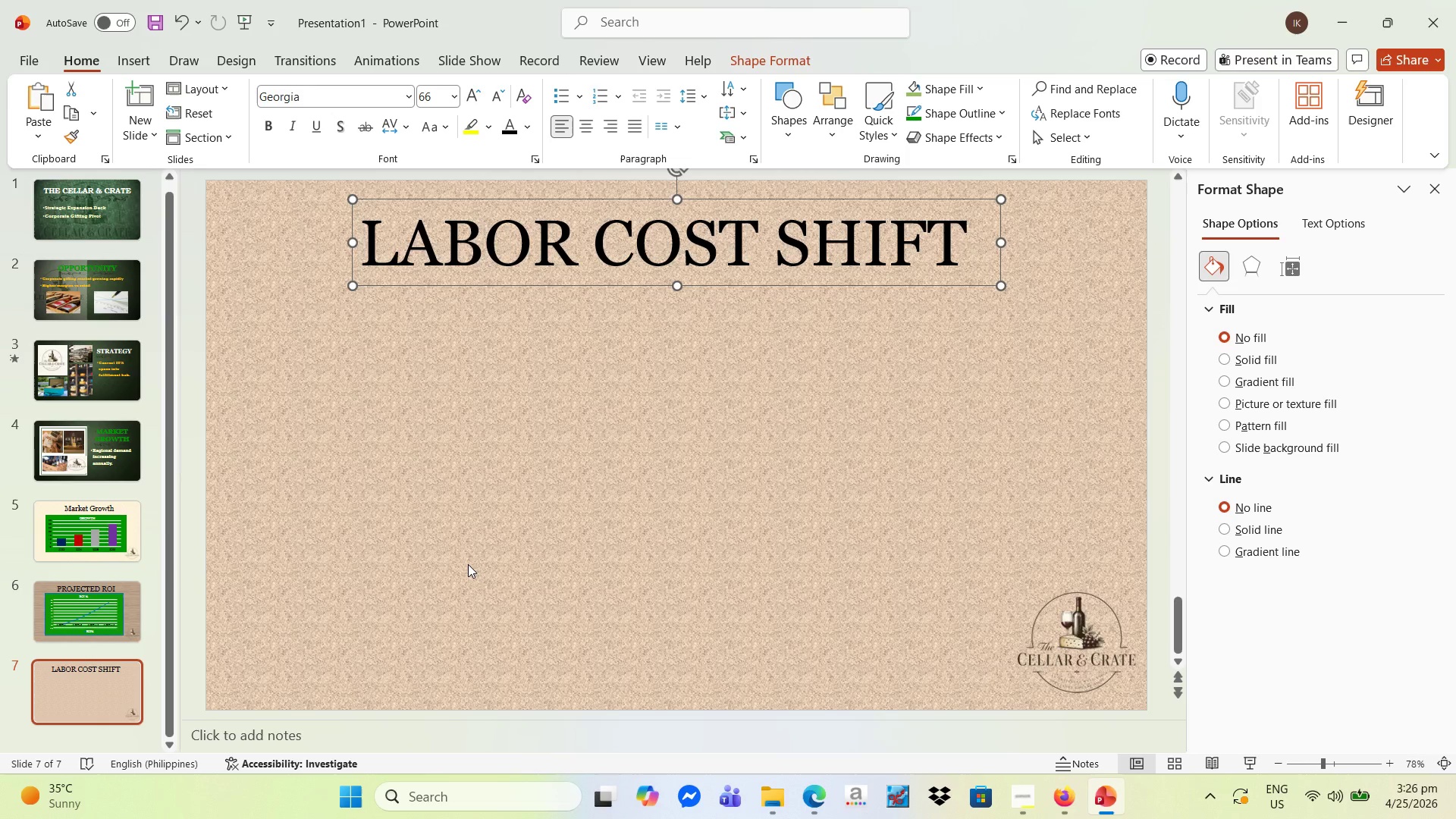 
wait(8.45)
 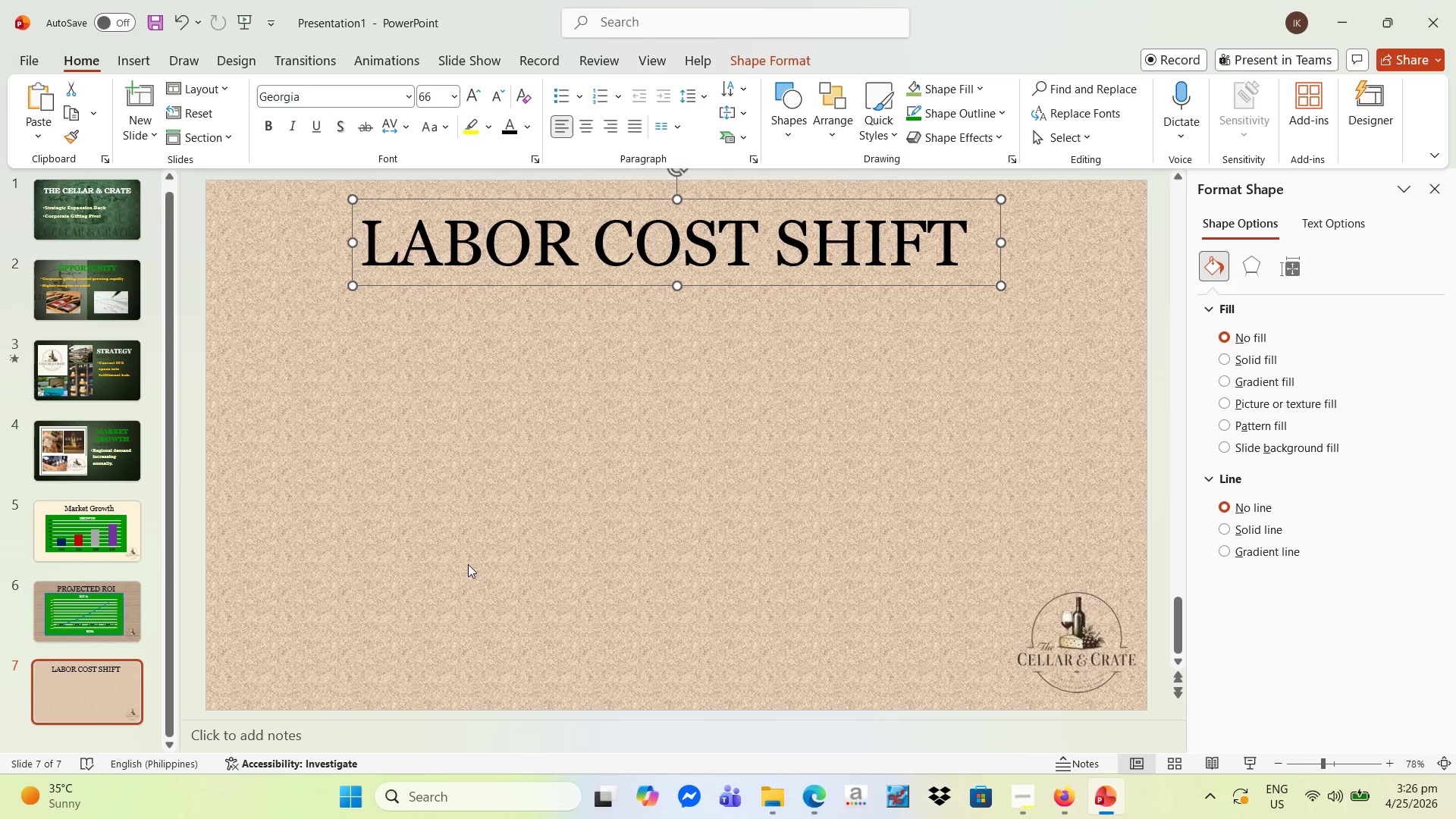 
left_click([127, 58])
 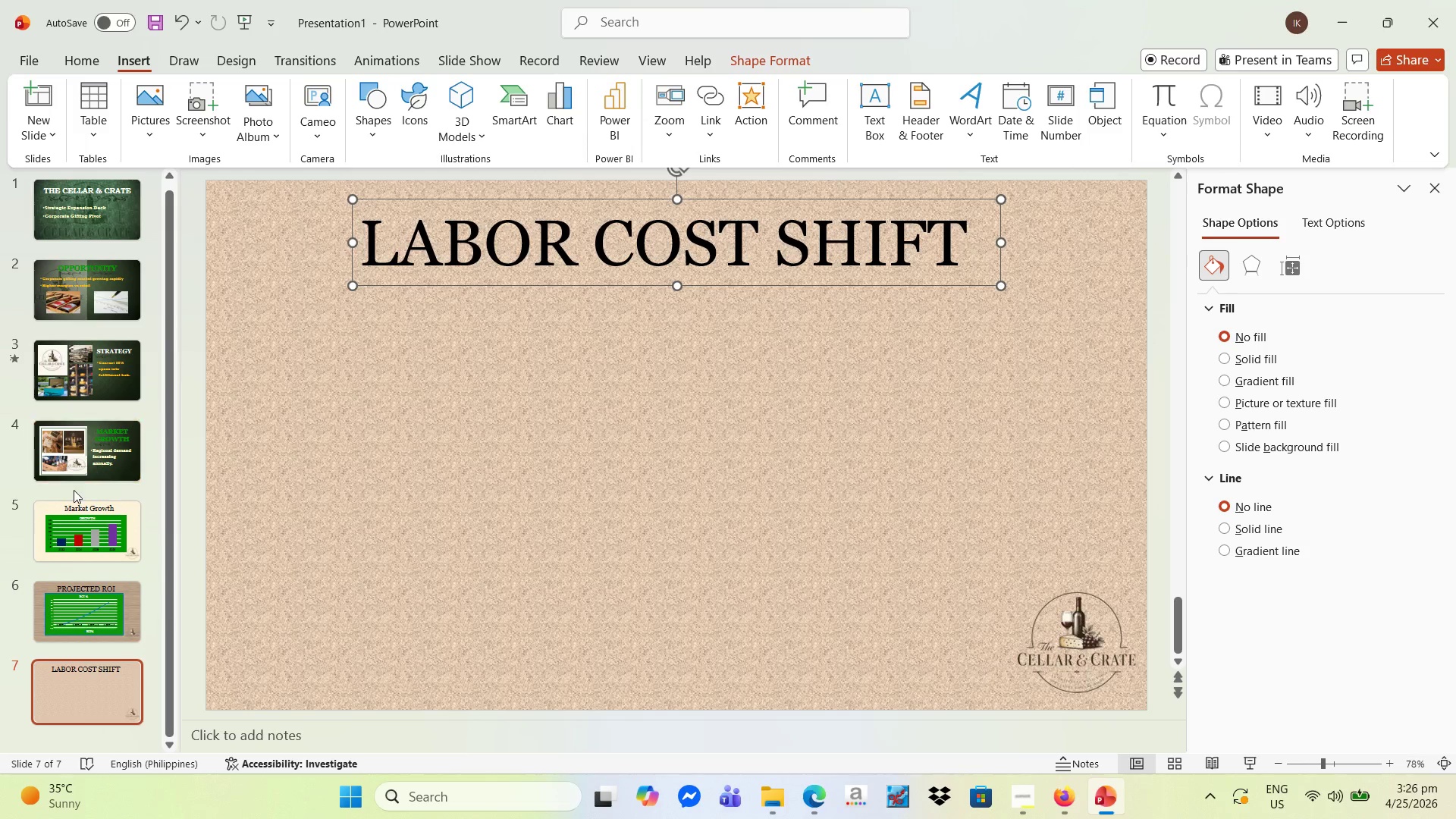 
mouse_move([131, 584])
 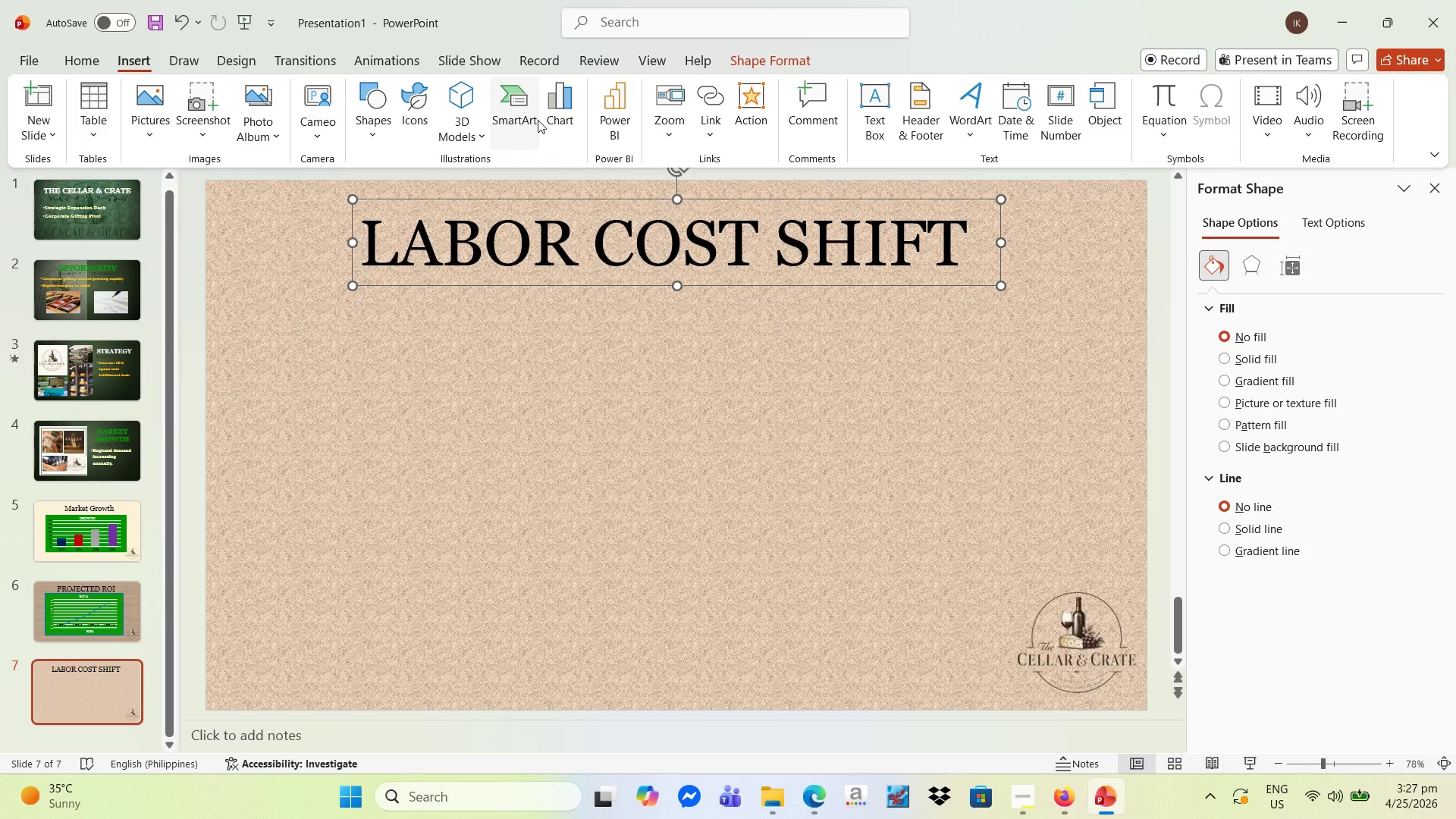 
left_click([554, 111])
 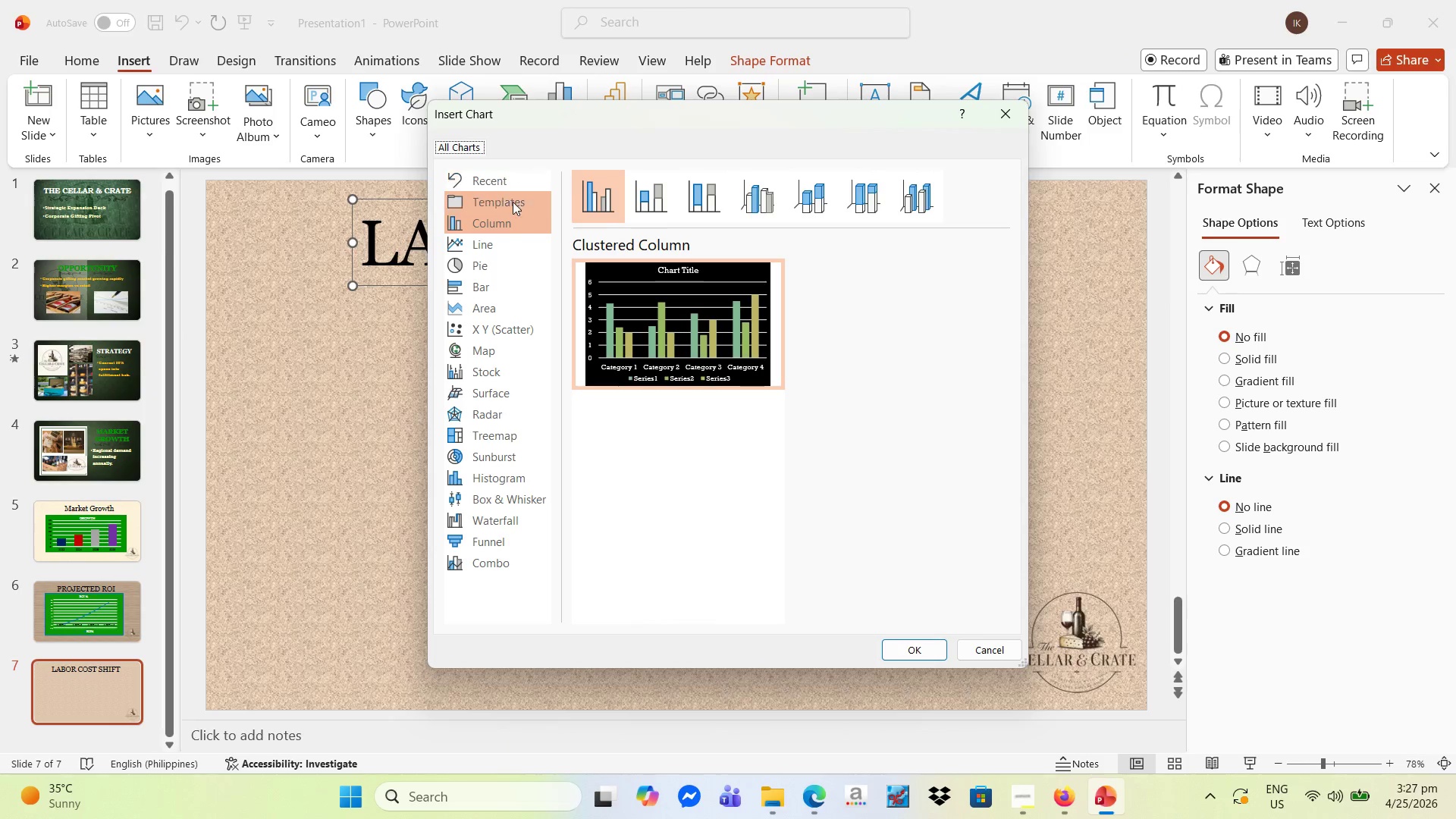 
left_click([496, 265])
 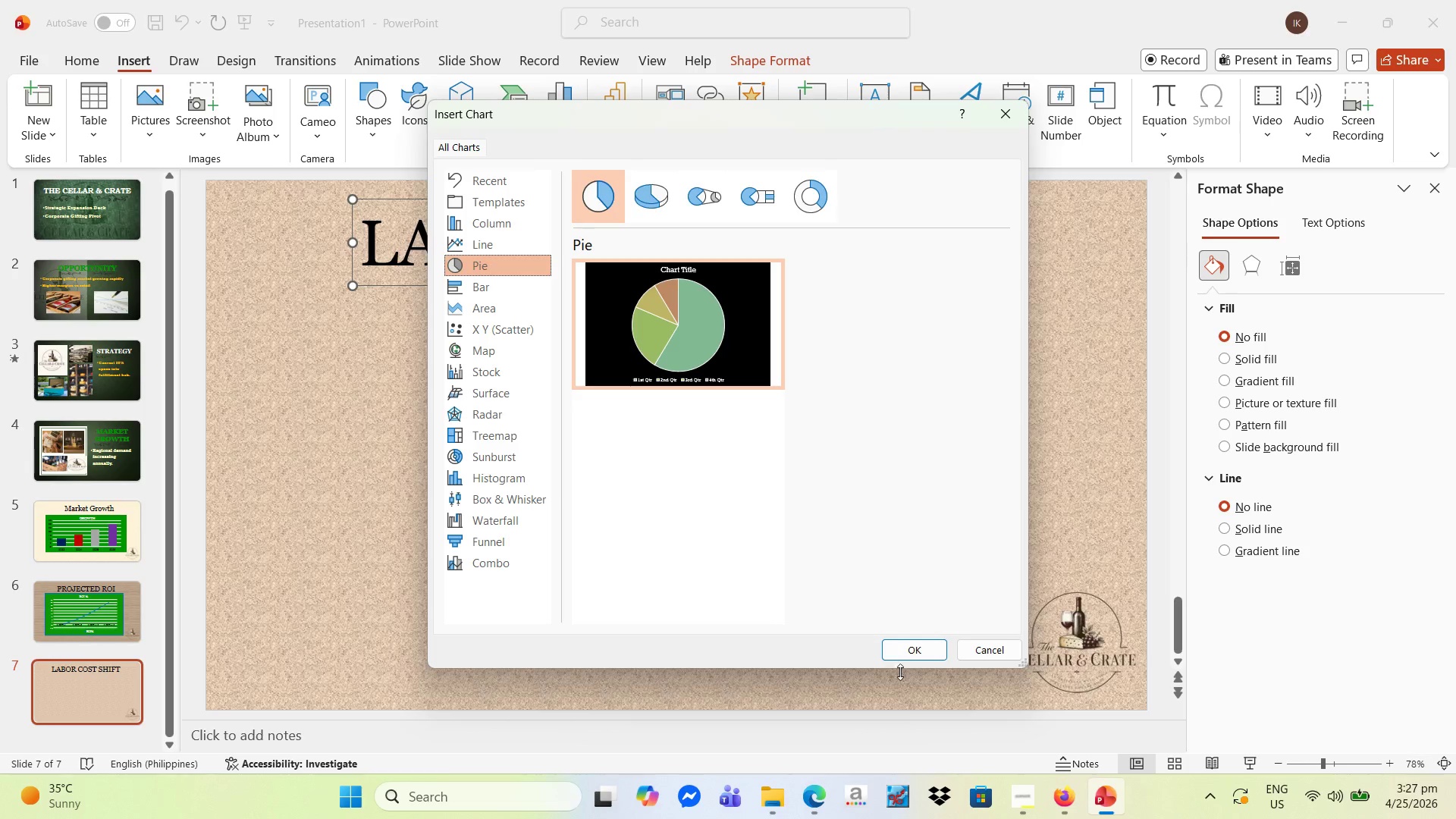 
left_click([921, 651])
 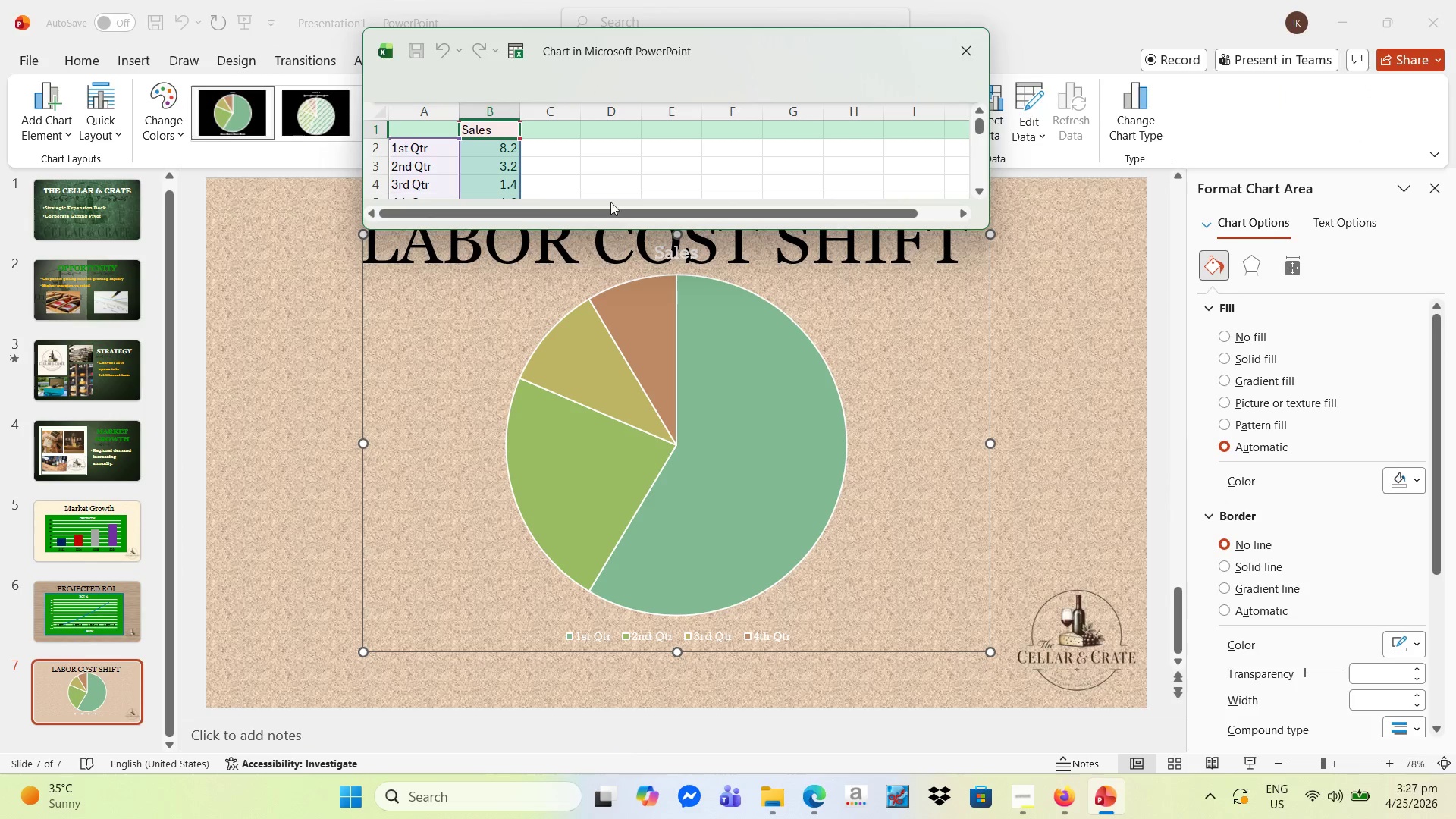 
wait(10.36)
 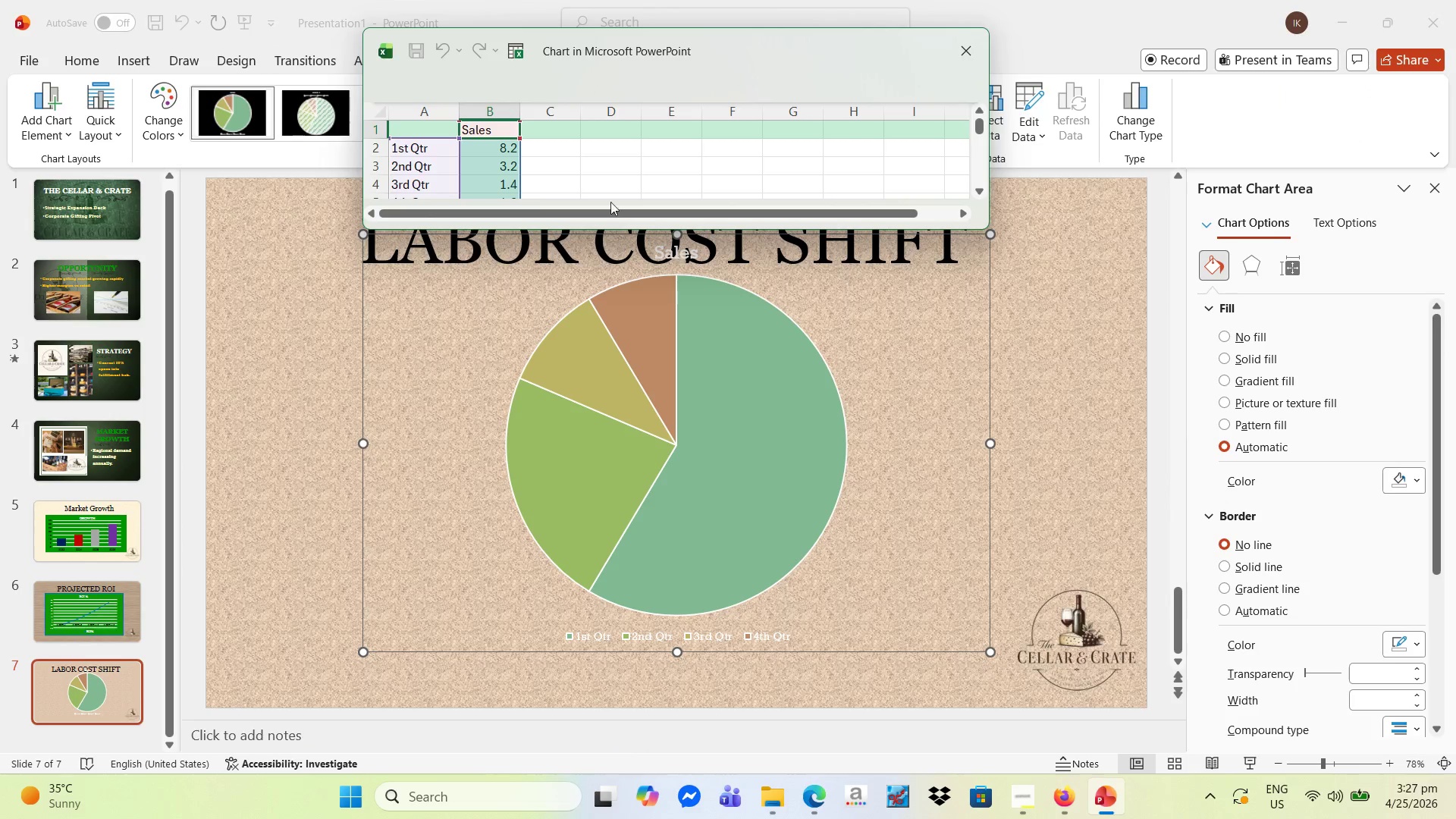 
left_click([421, 163])
 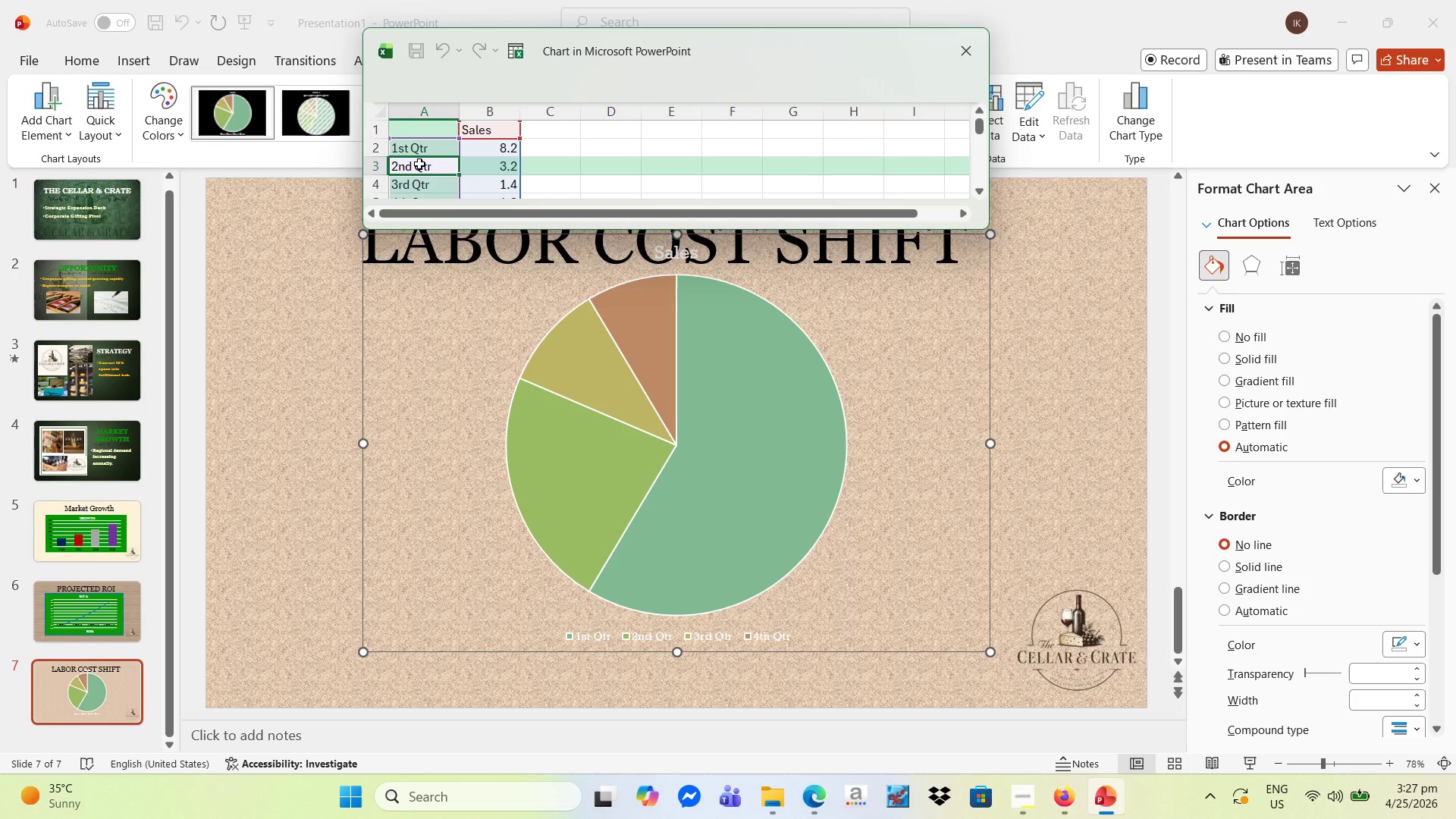 
key(Shift+ArrowRight)
 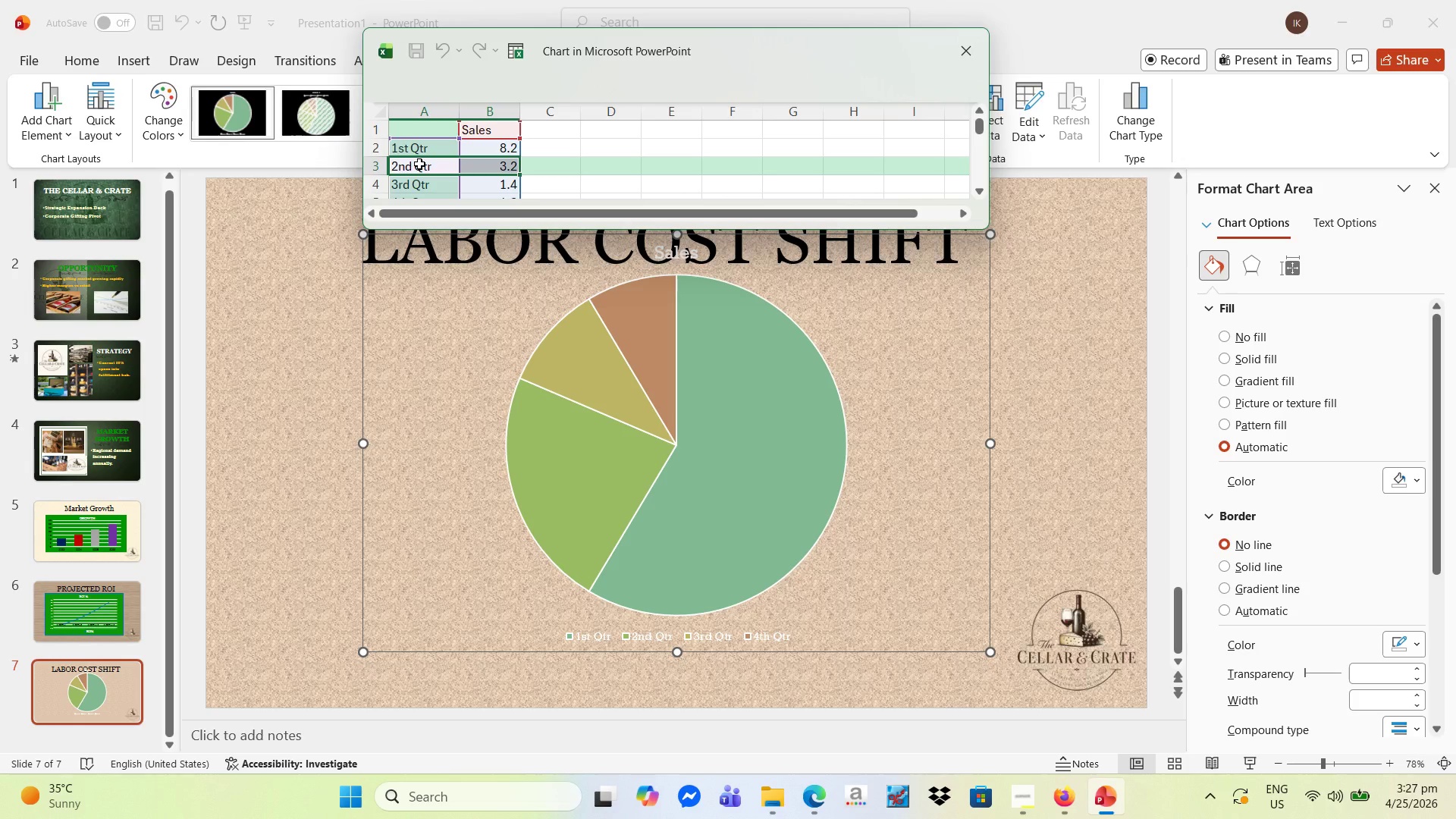 
key(Shift+ArrowRight)
 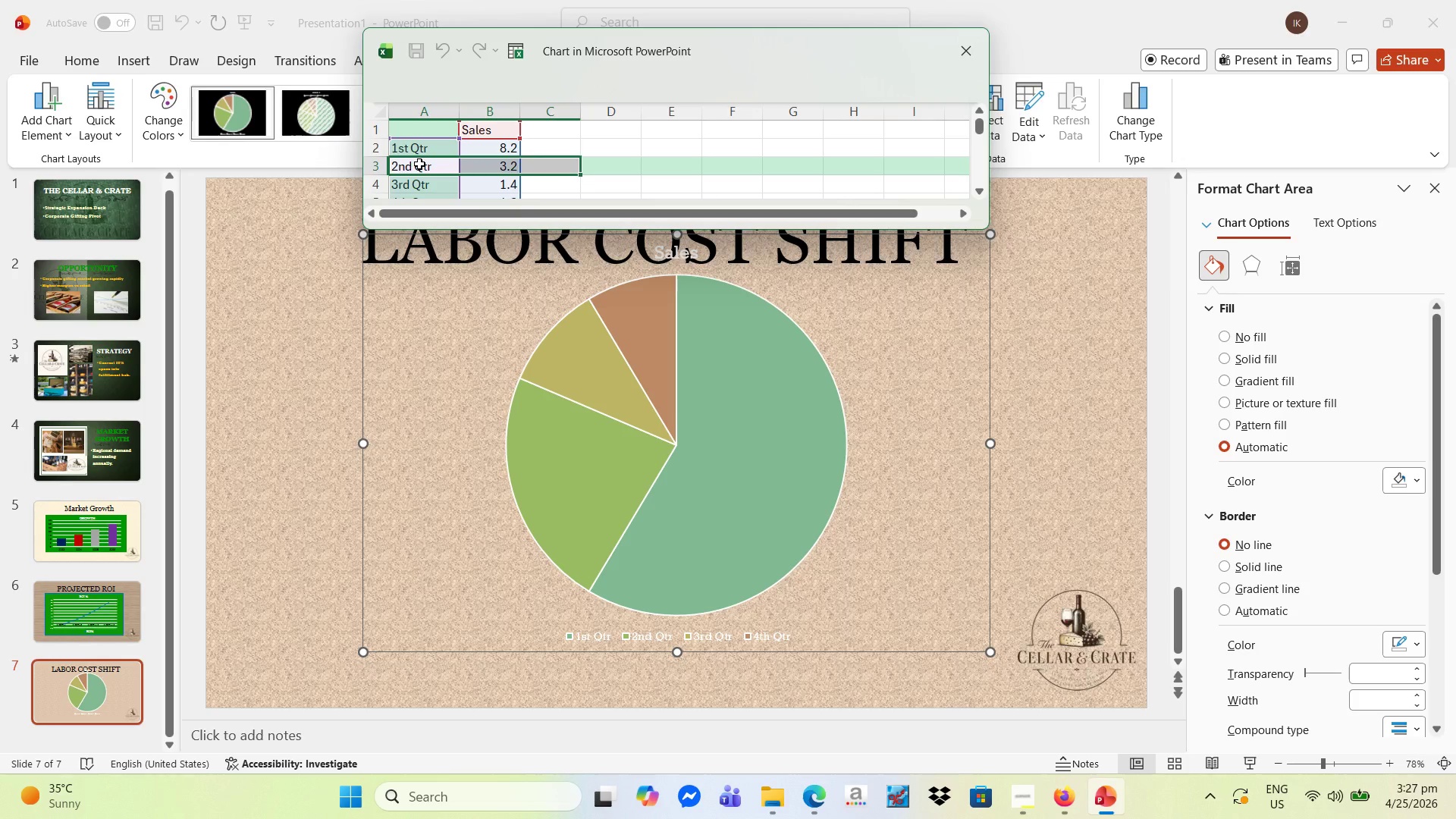 
key(Shift+ArrowLeft)
 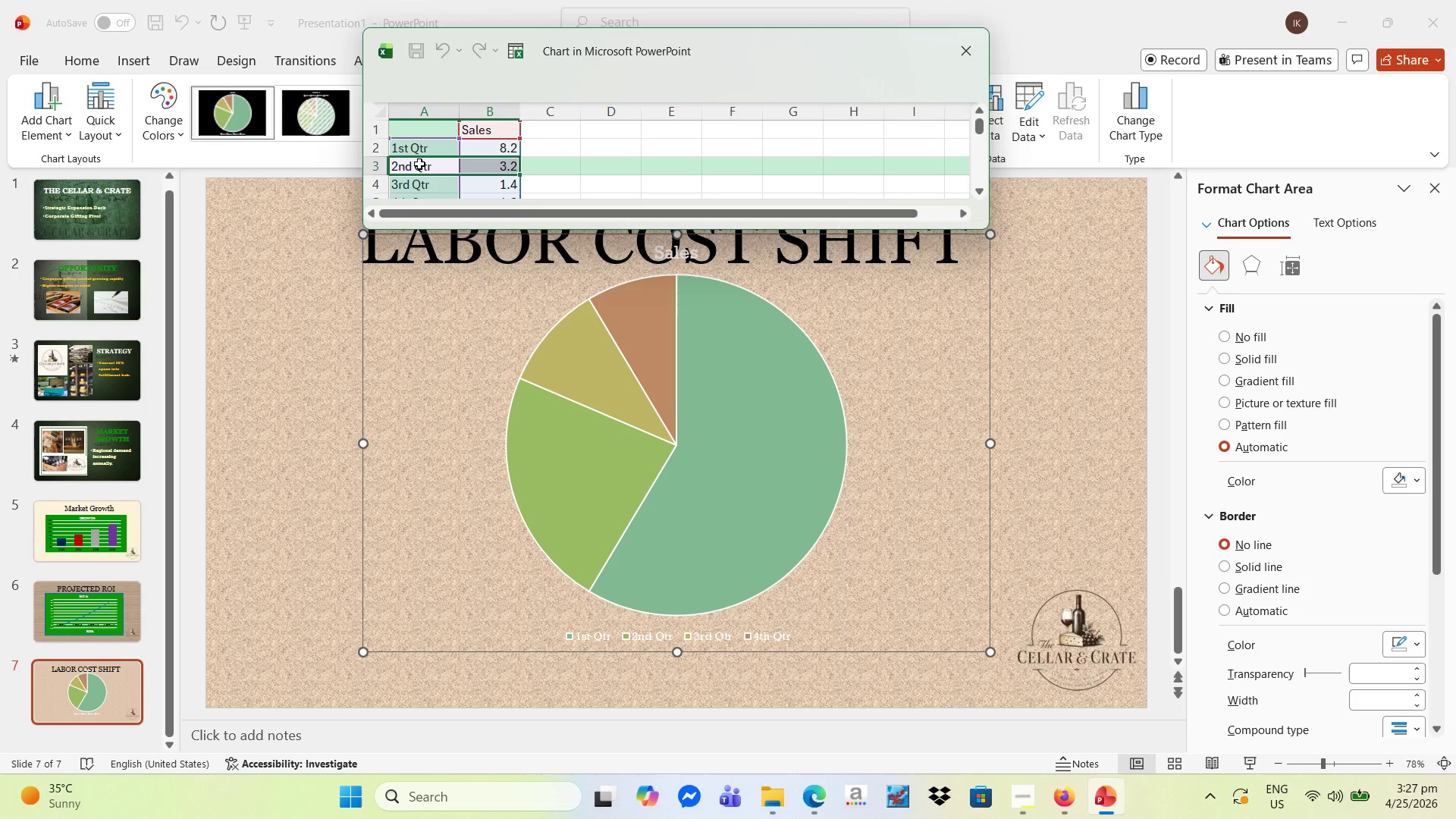 
key(Shift+ArrowDown)
 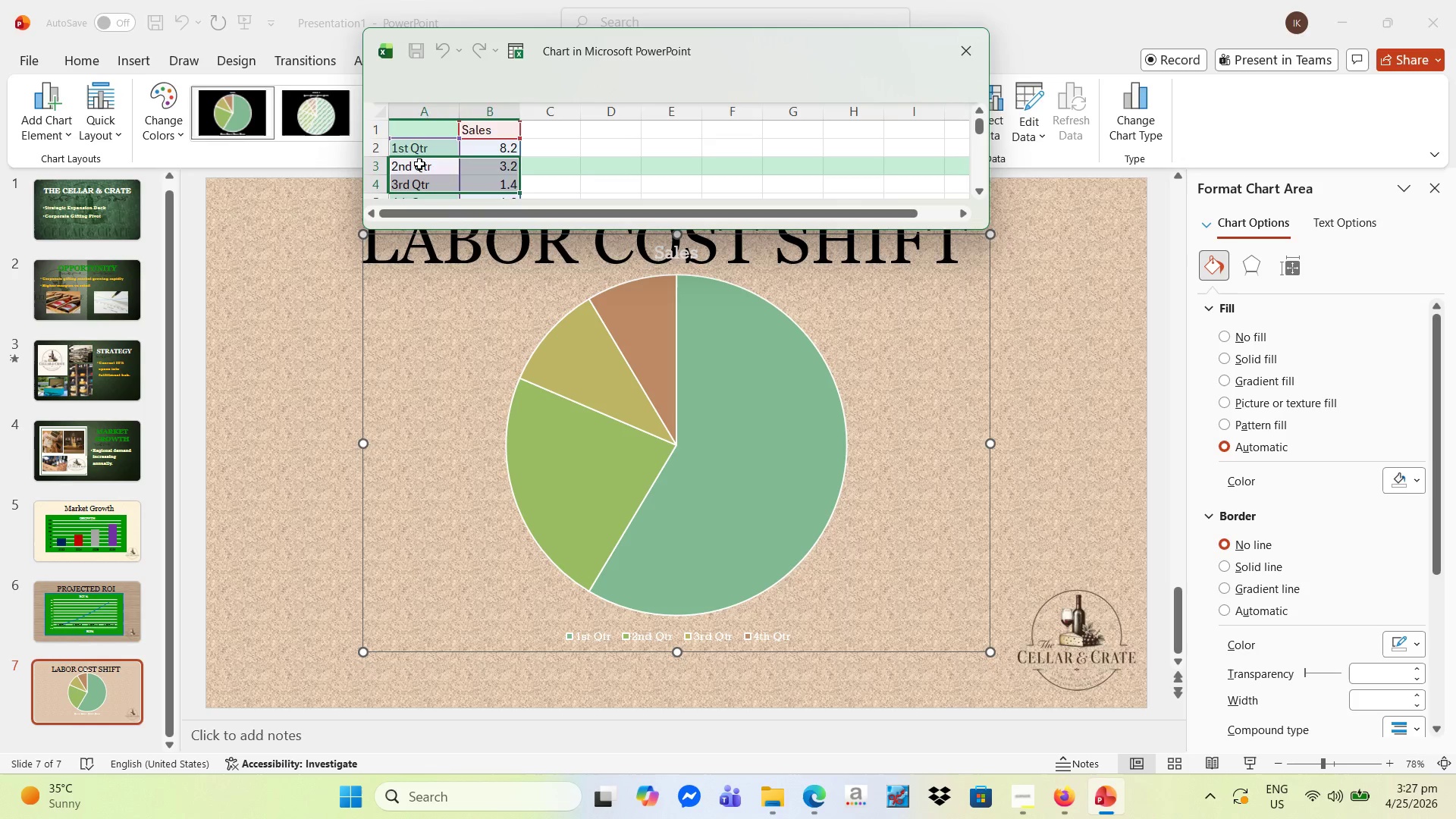 
key(Shift+ArrowDown)
 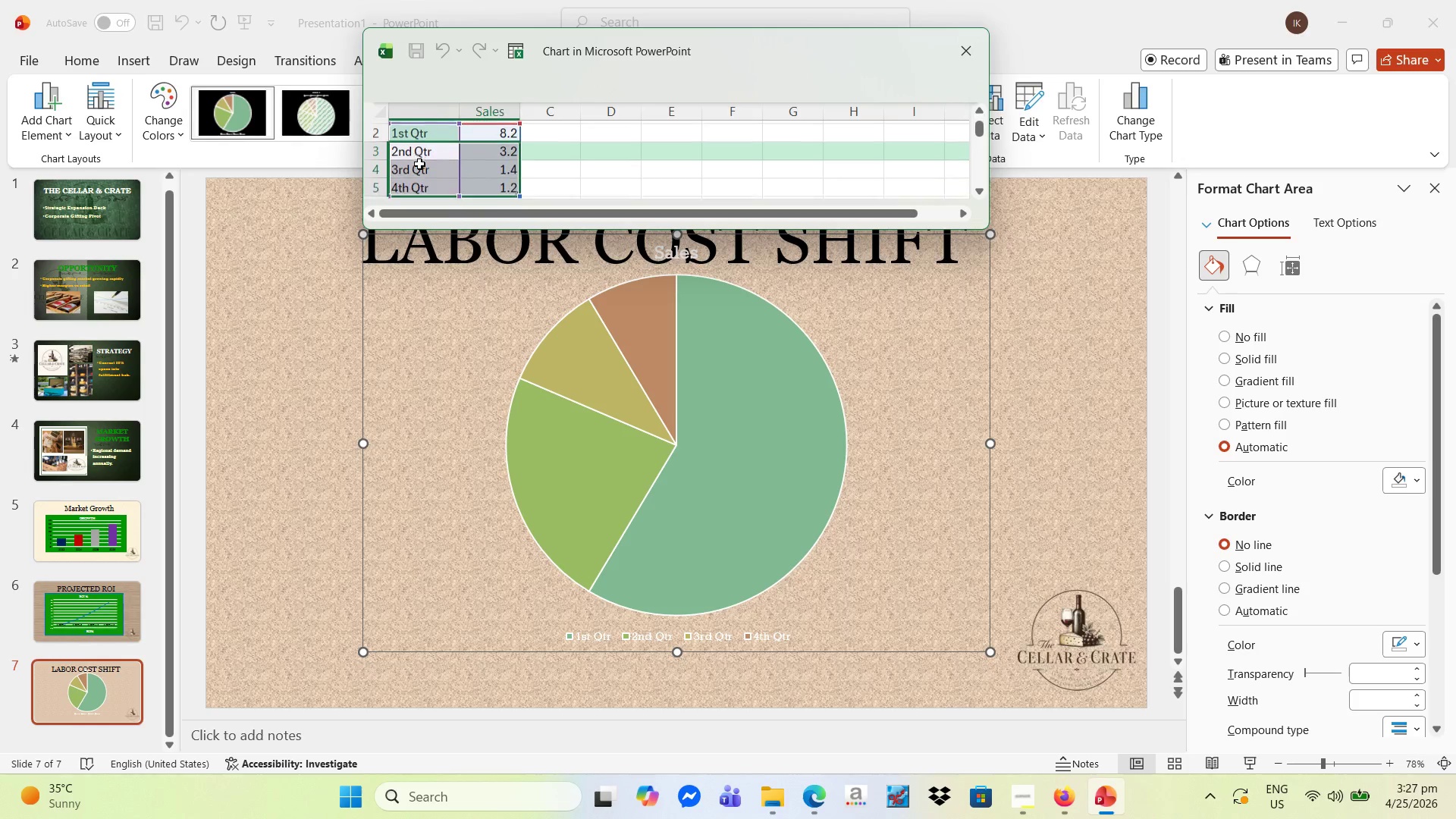 
key(Shift+ArrowDown)
 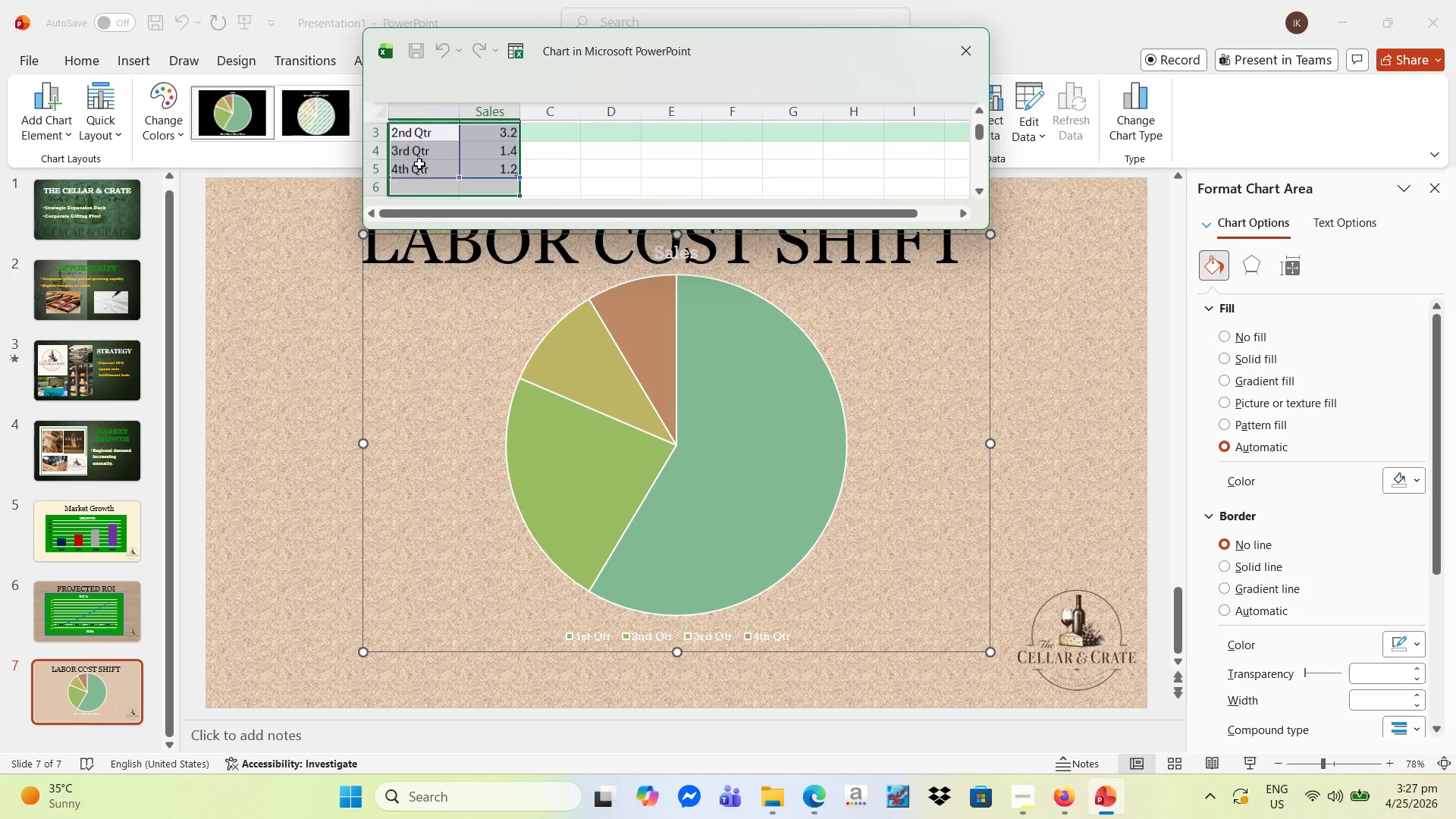 
key(Shift+ArrowDown)
 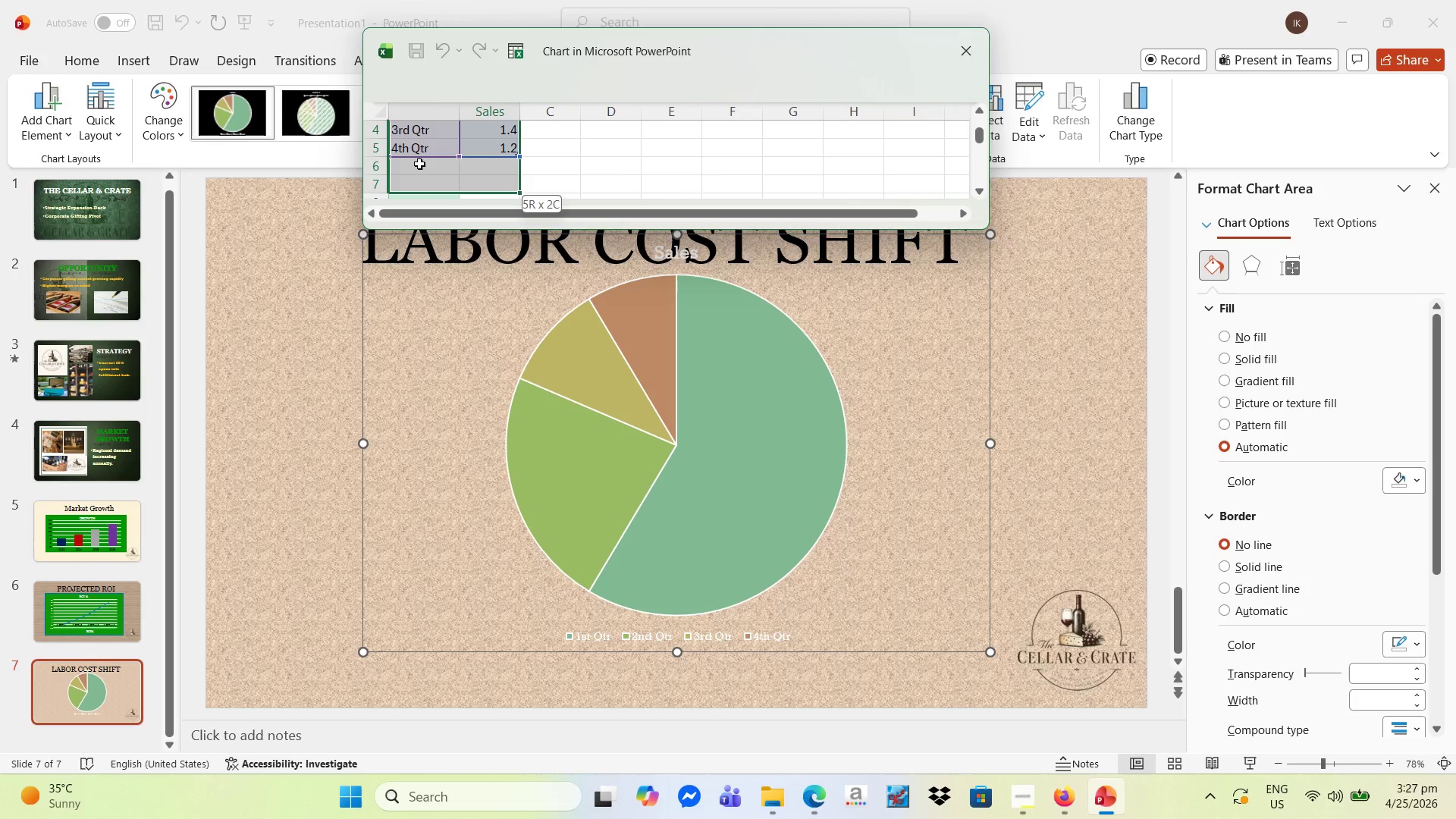 
key(Shift+ArrowUp)
 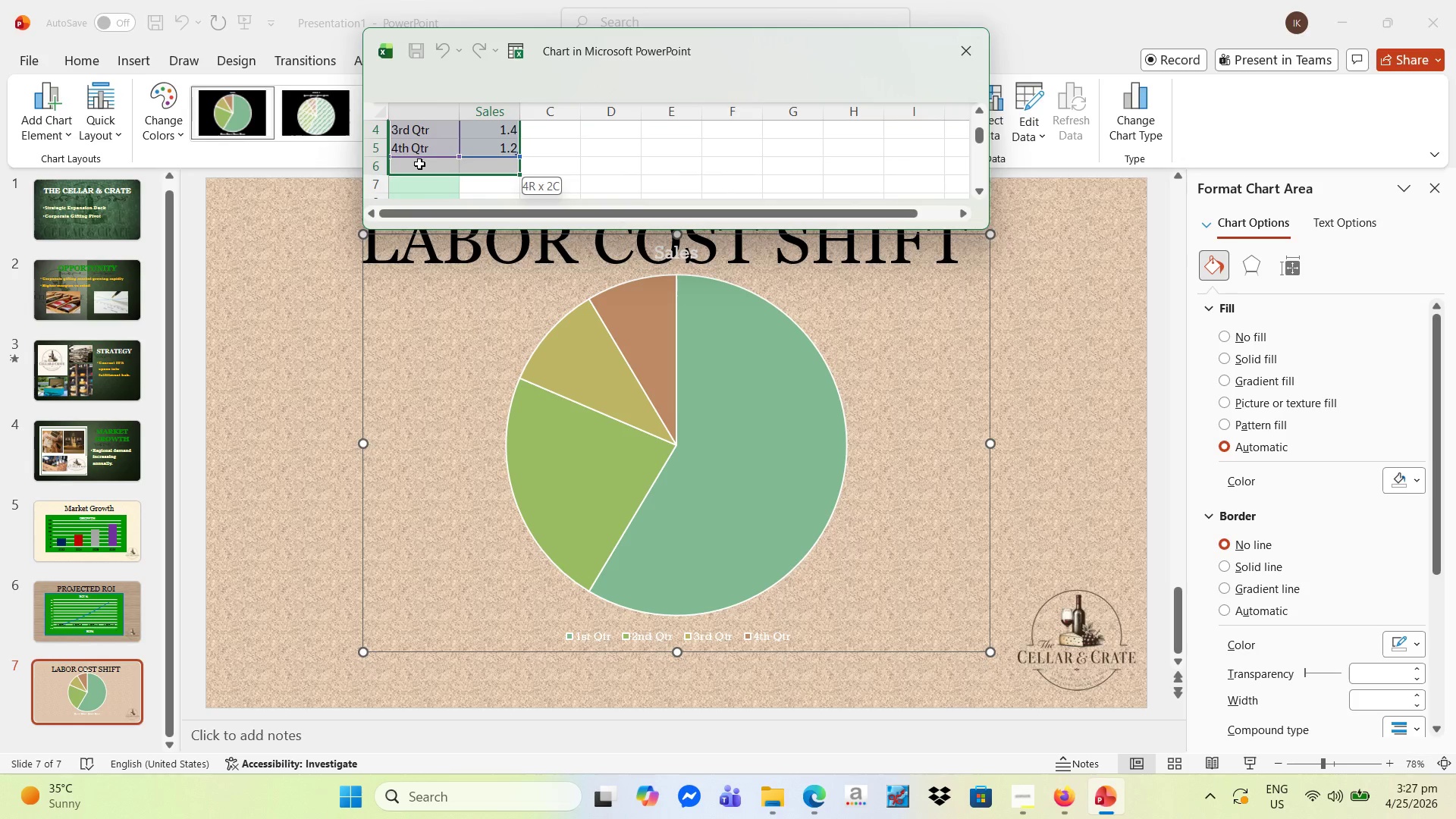 
key(Shift+ArrowUp)
 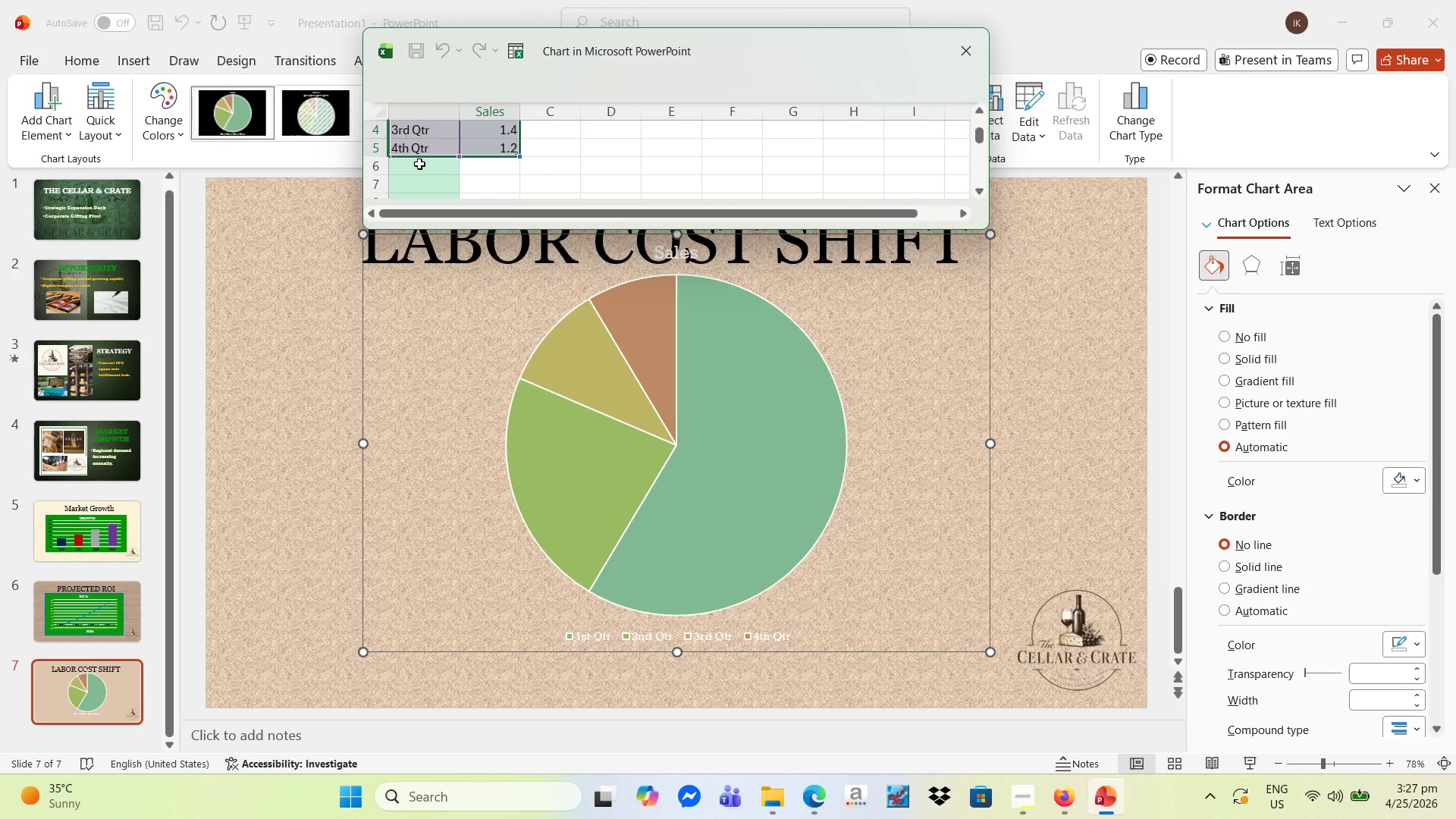 
key(Delete)
 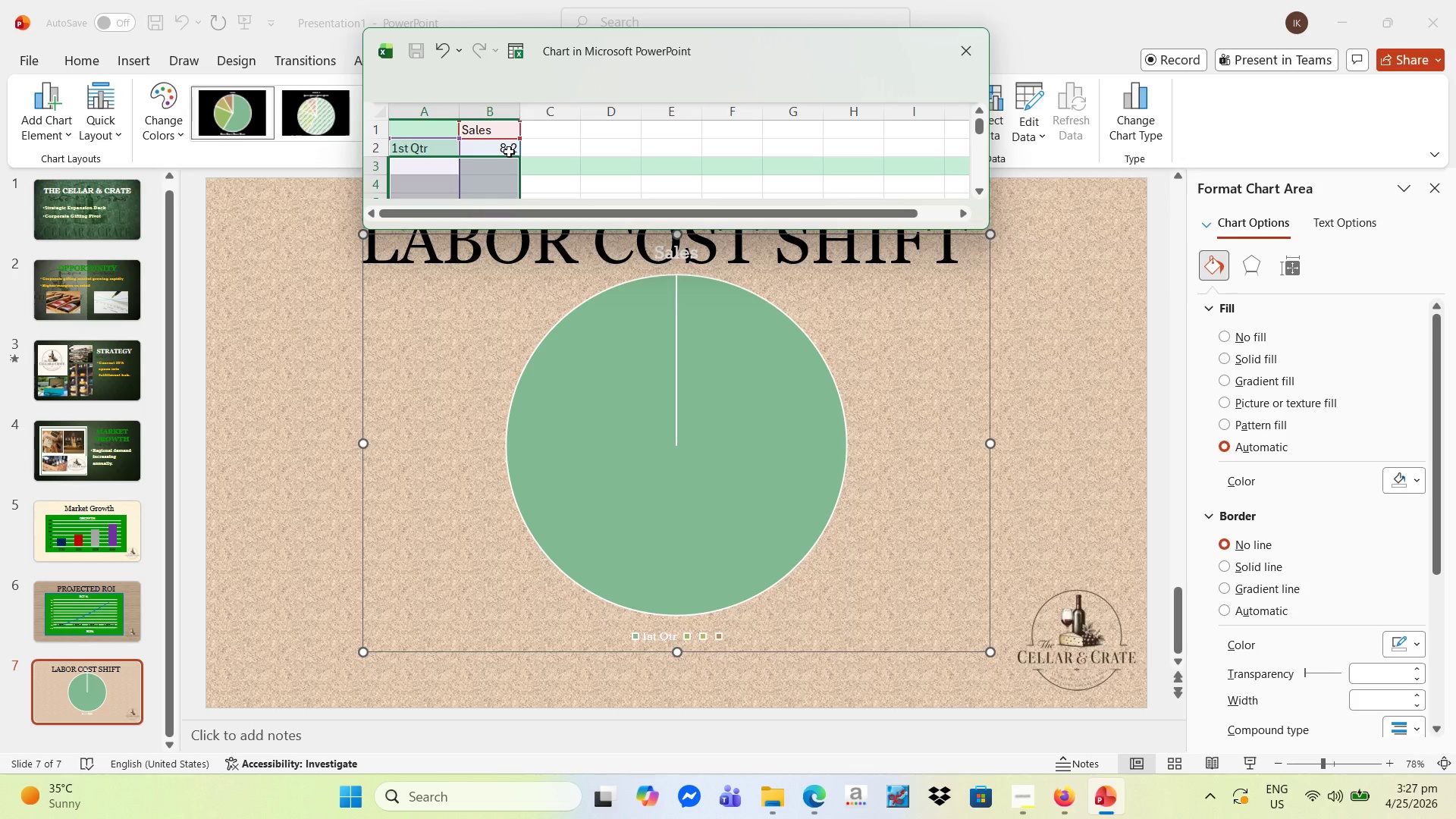 
wait(13.97)
 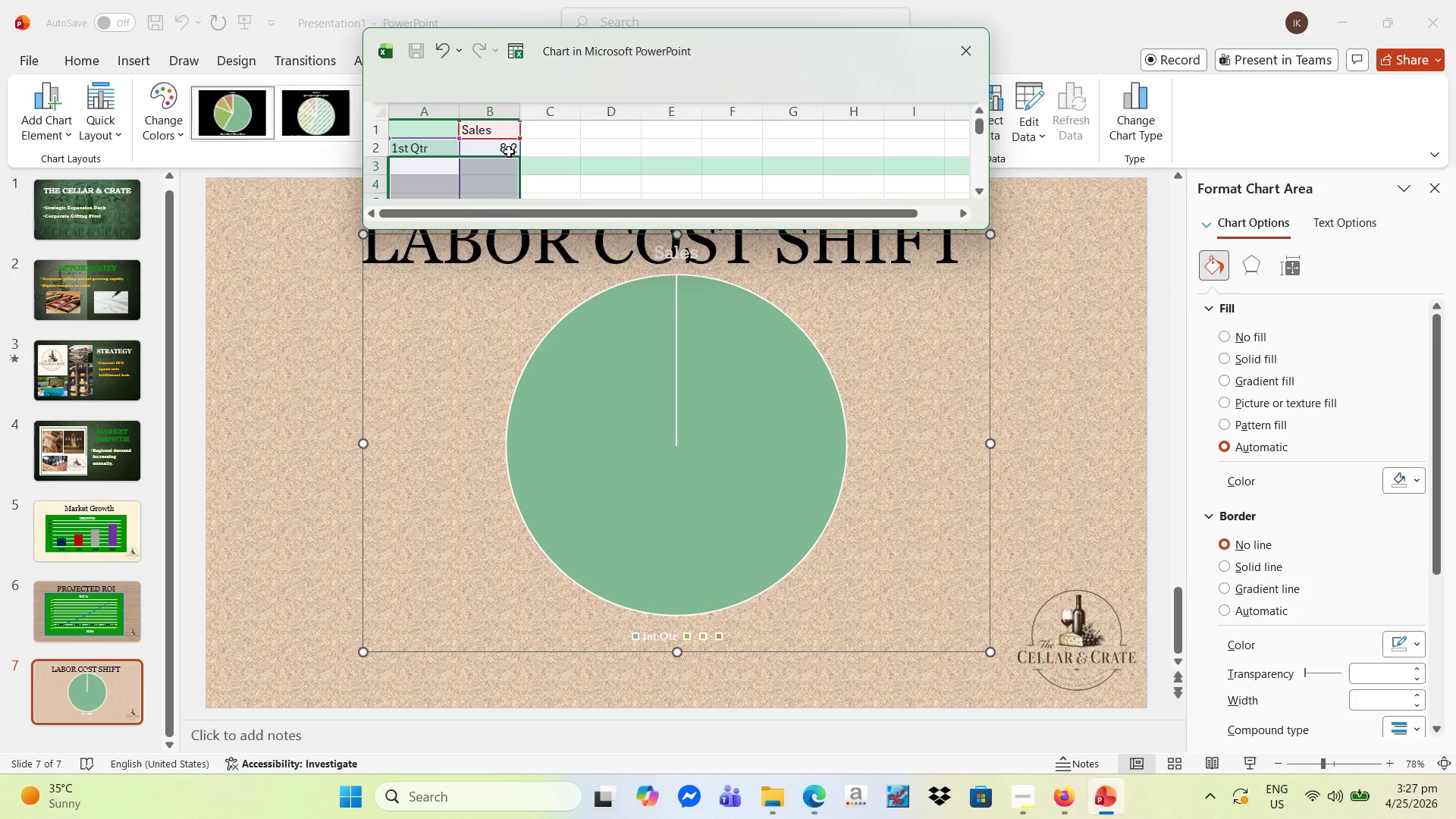 
left_click([498, 141])
 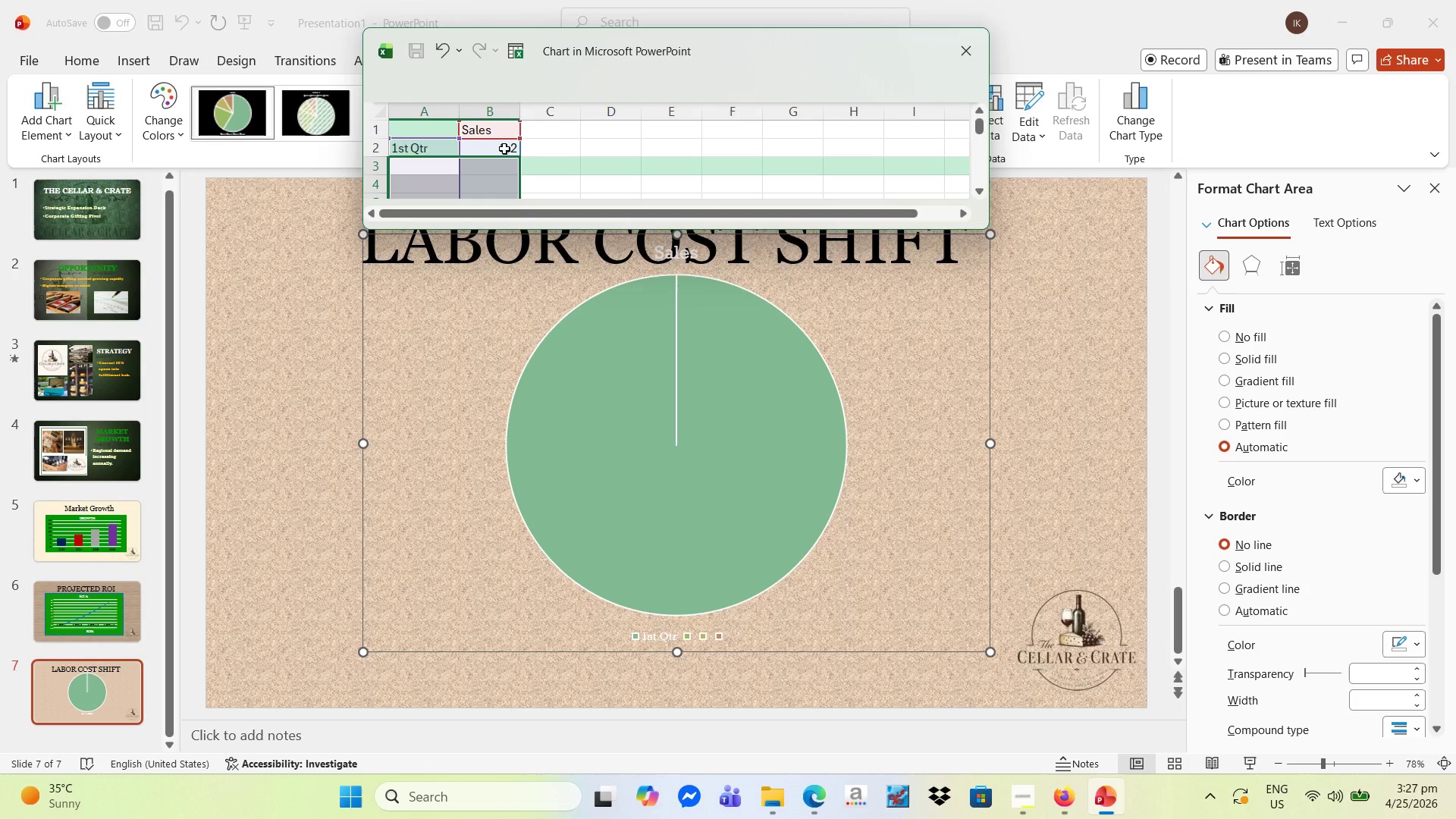 
wait(7.58)
 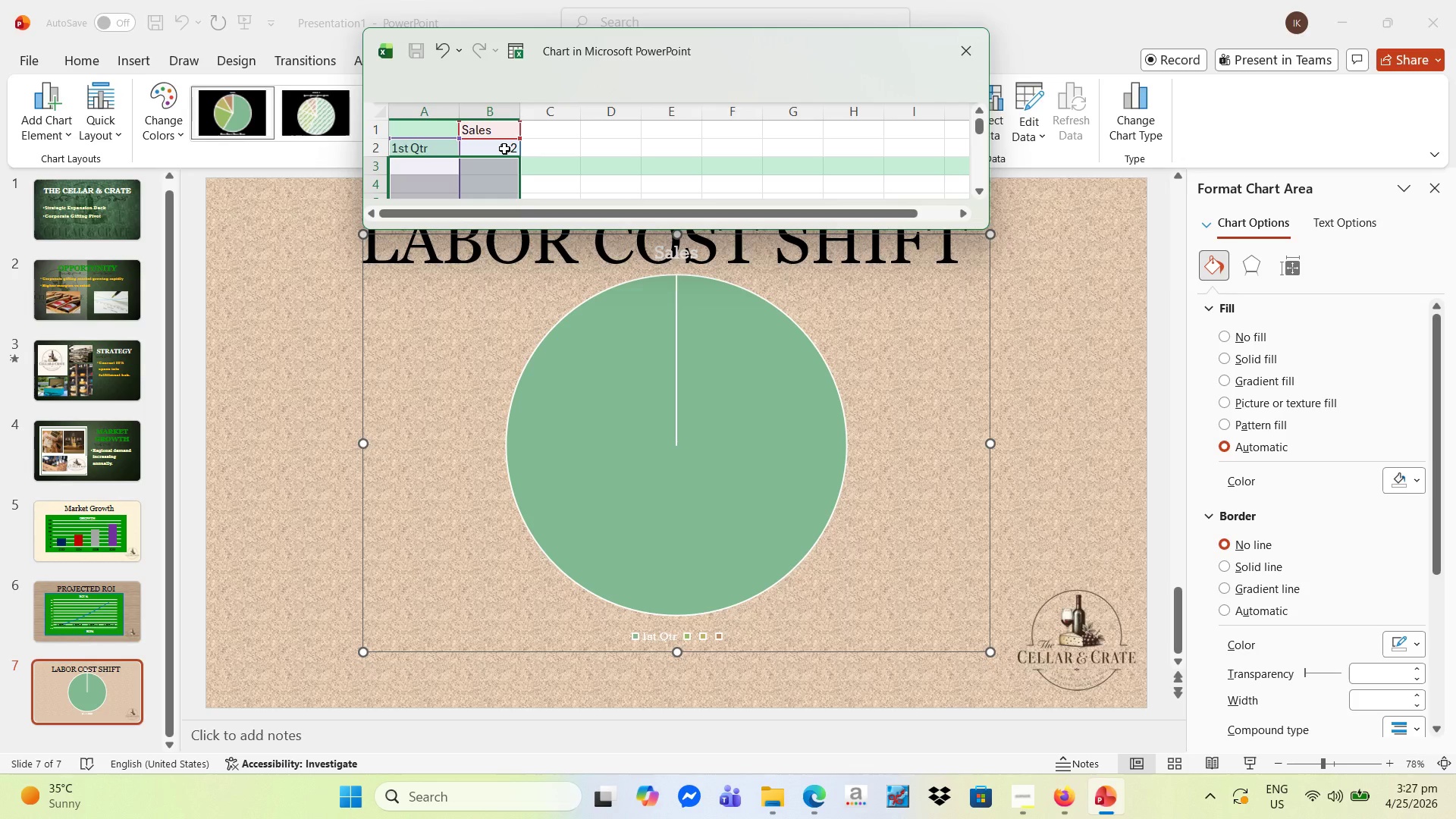 
key(Numpad3)
 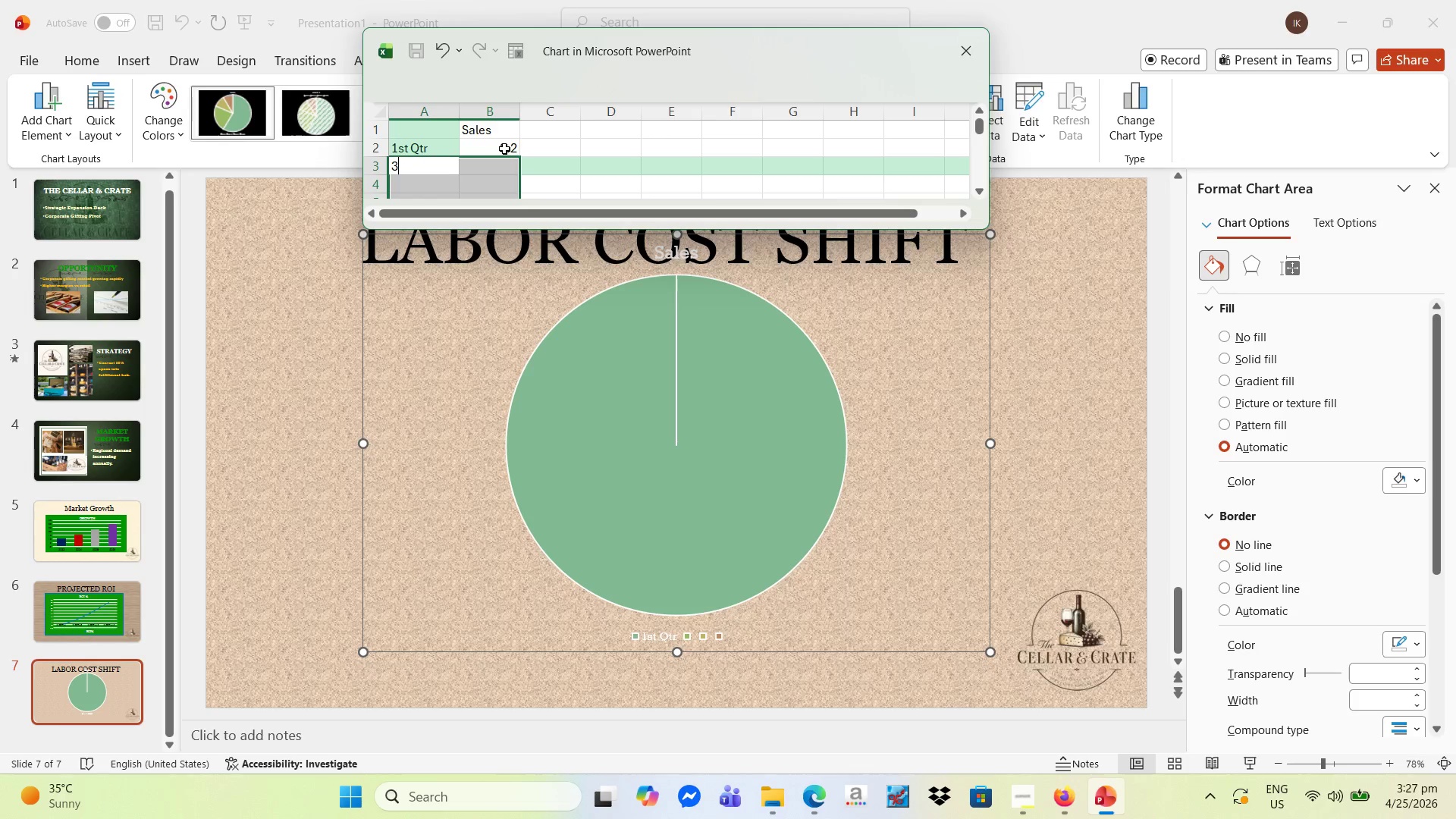 
key(Numpad0)
 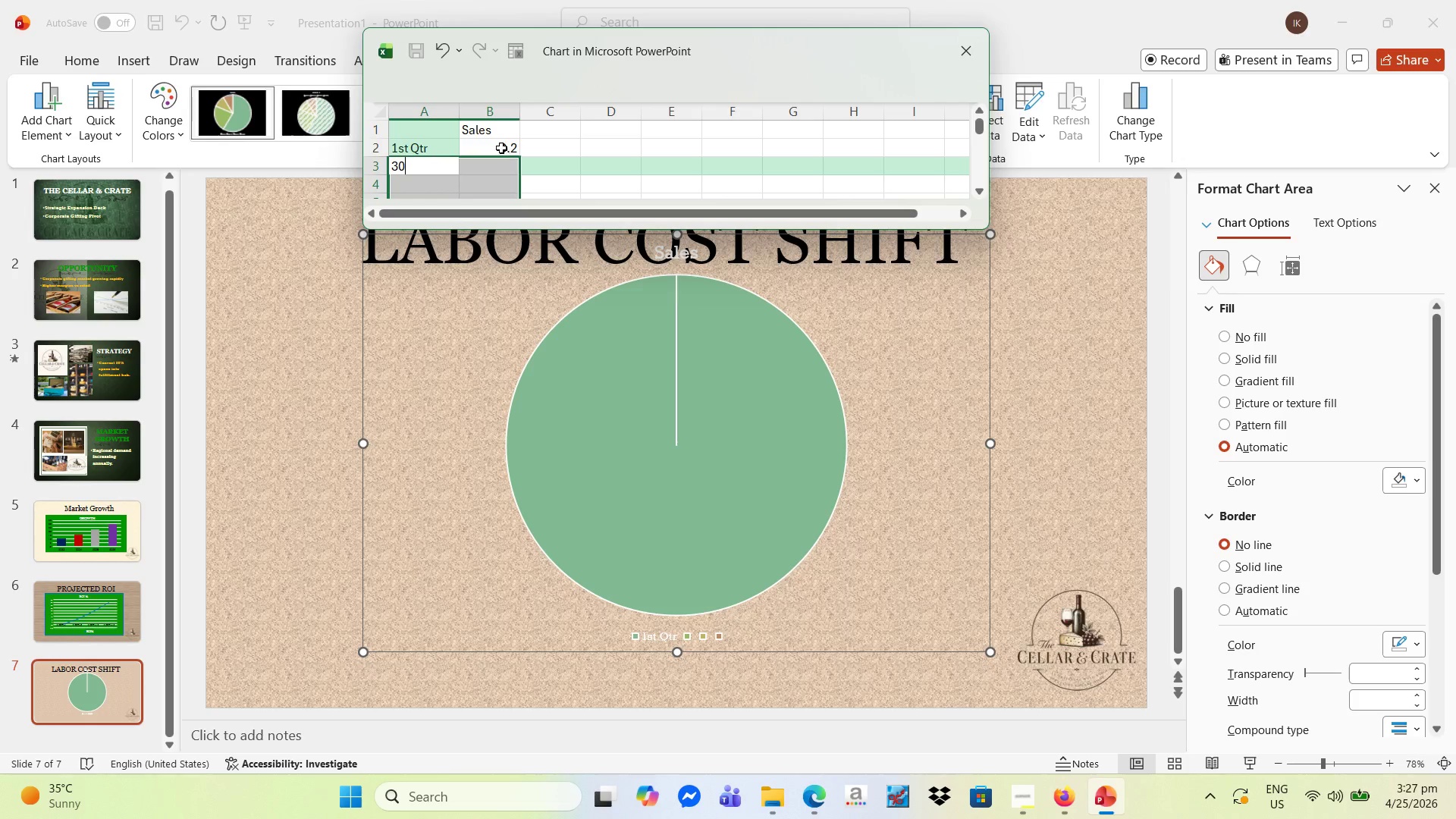 
left_click([501, 140])
 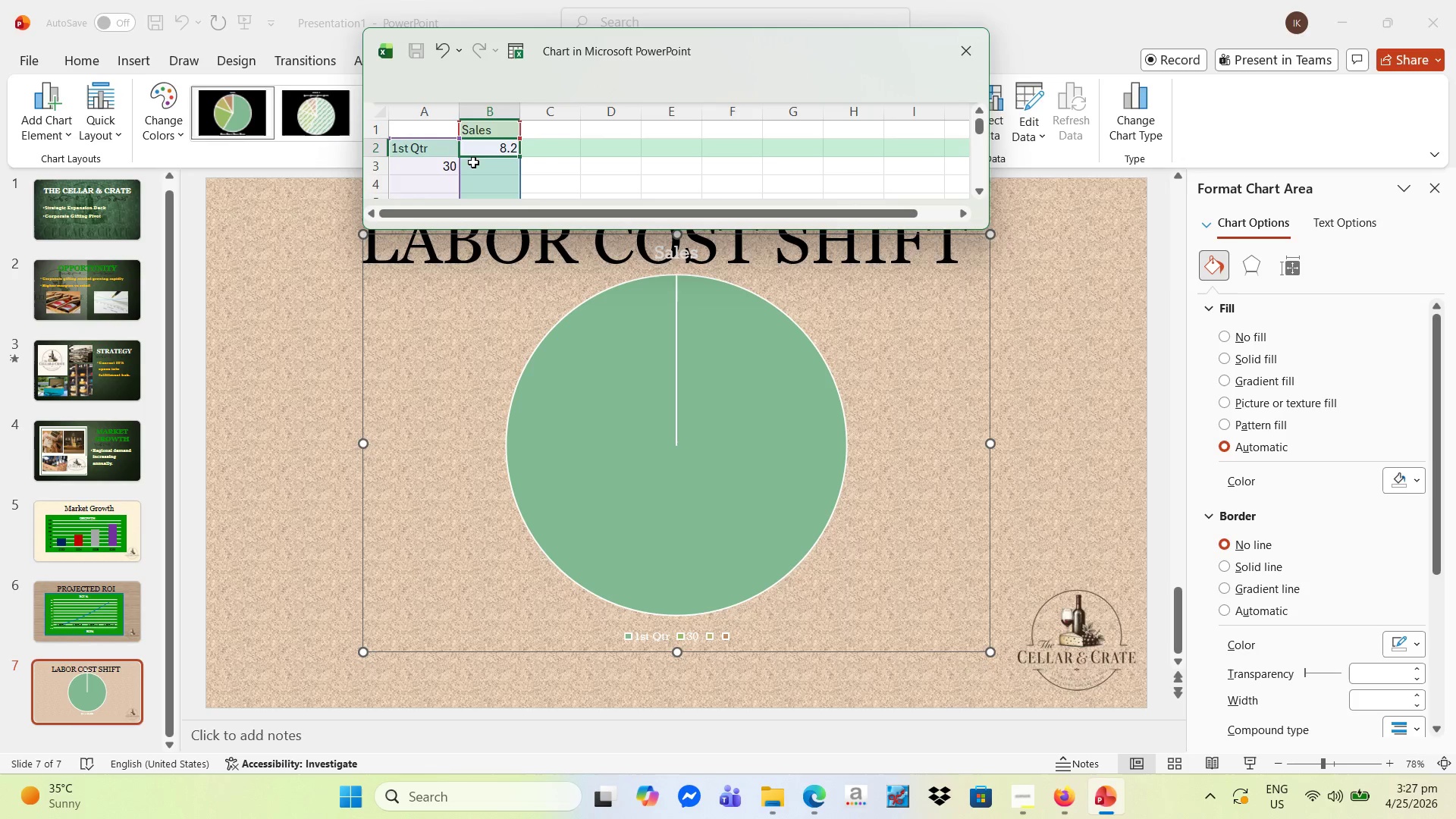 
left_click([442, 166])
 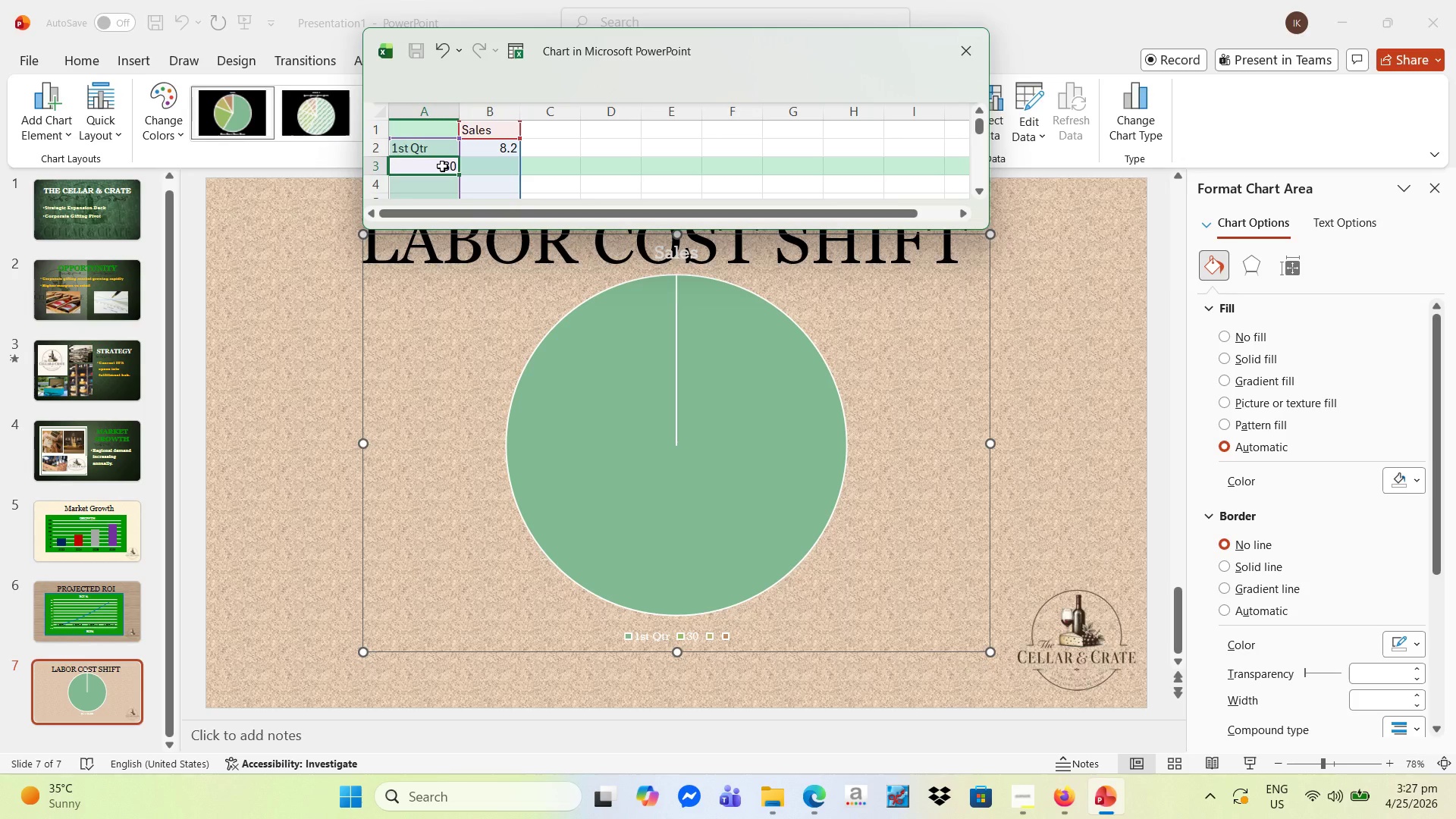 
key(Delete)
 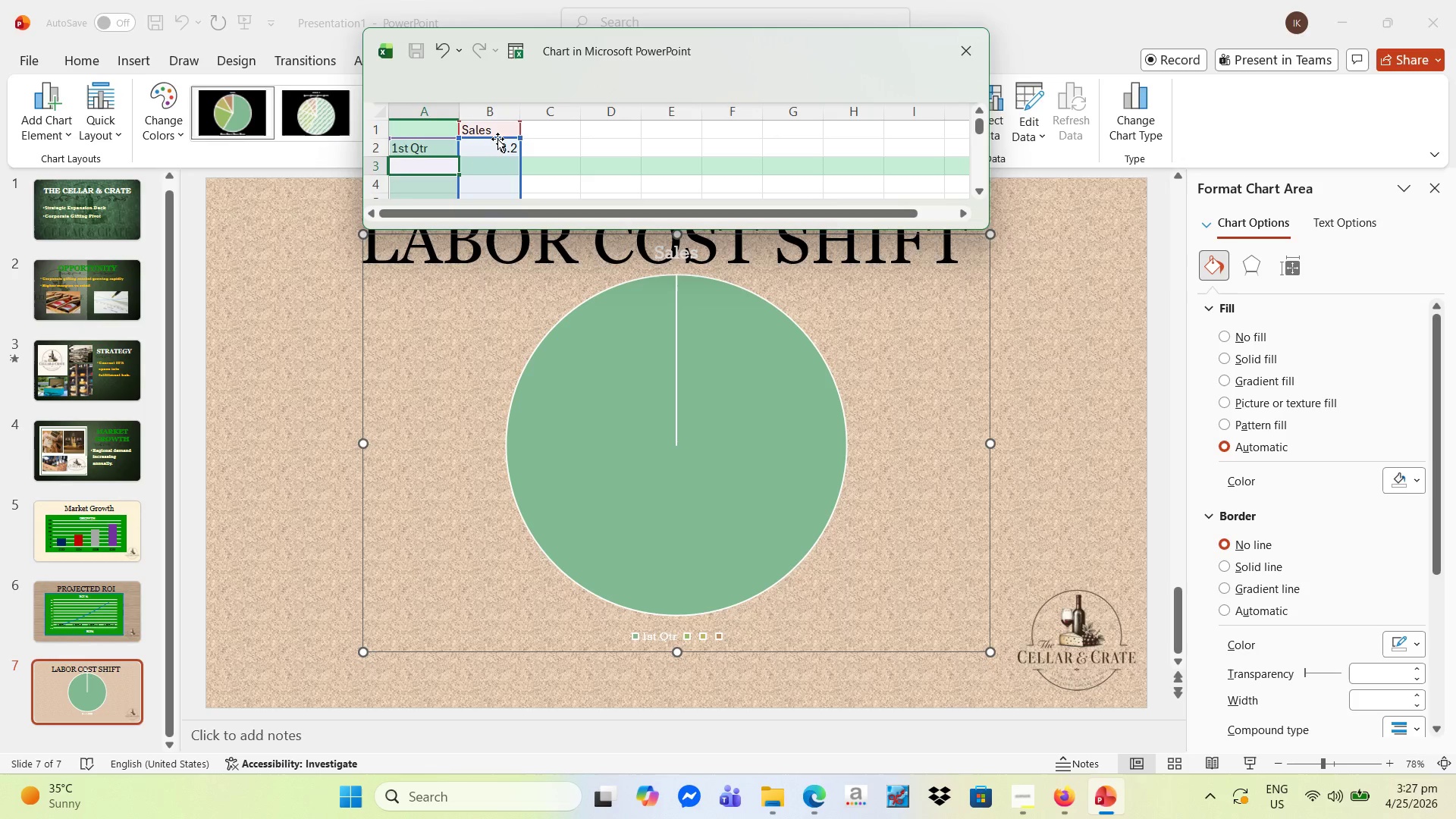 
left_click([503, 147])
 